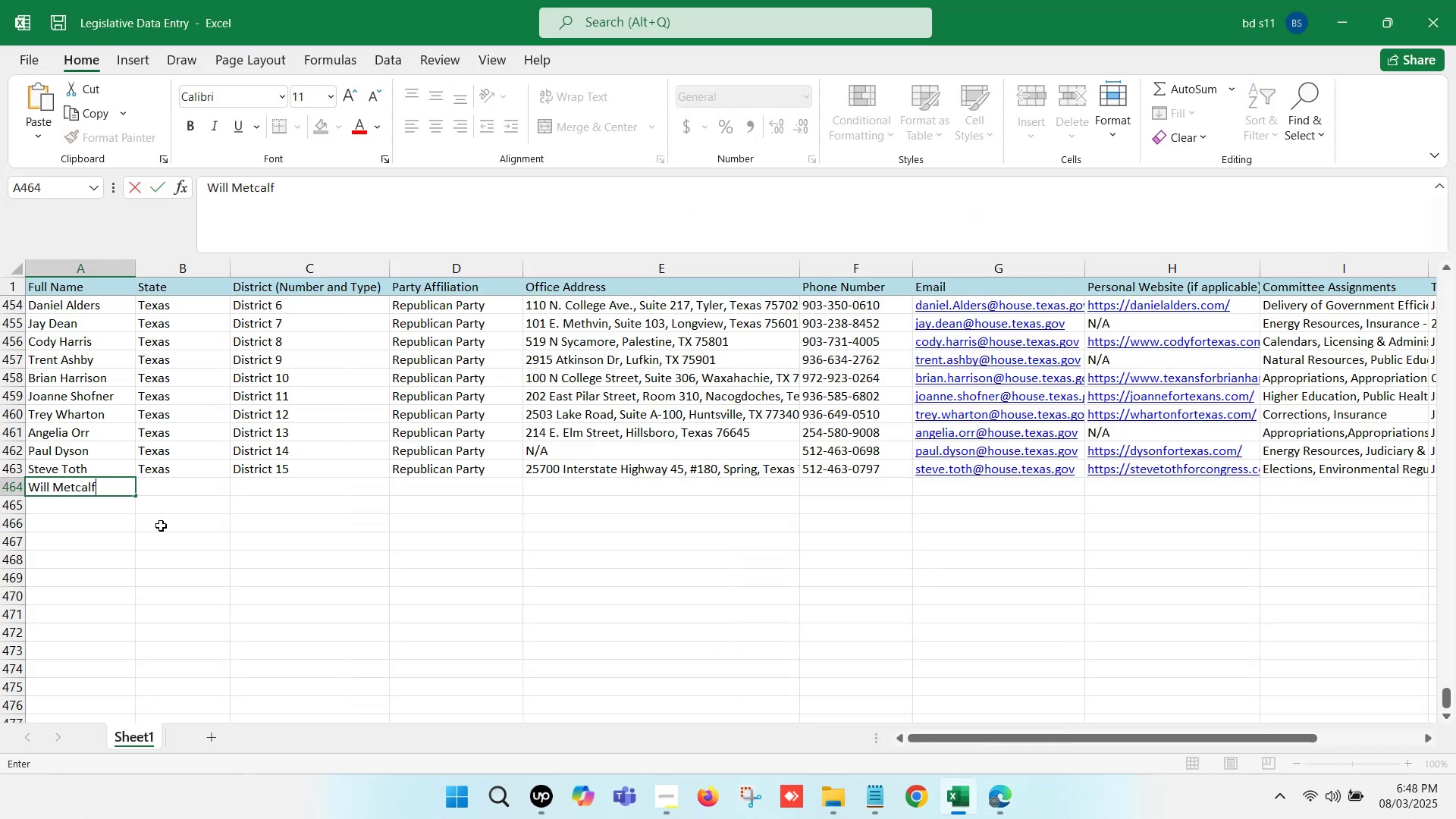 
left_click([161, 526])
 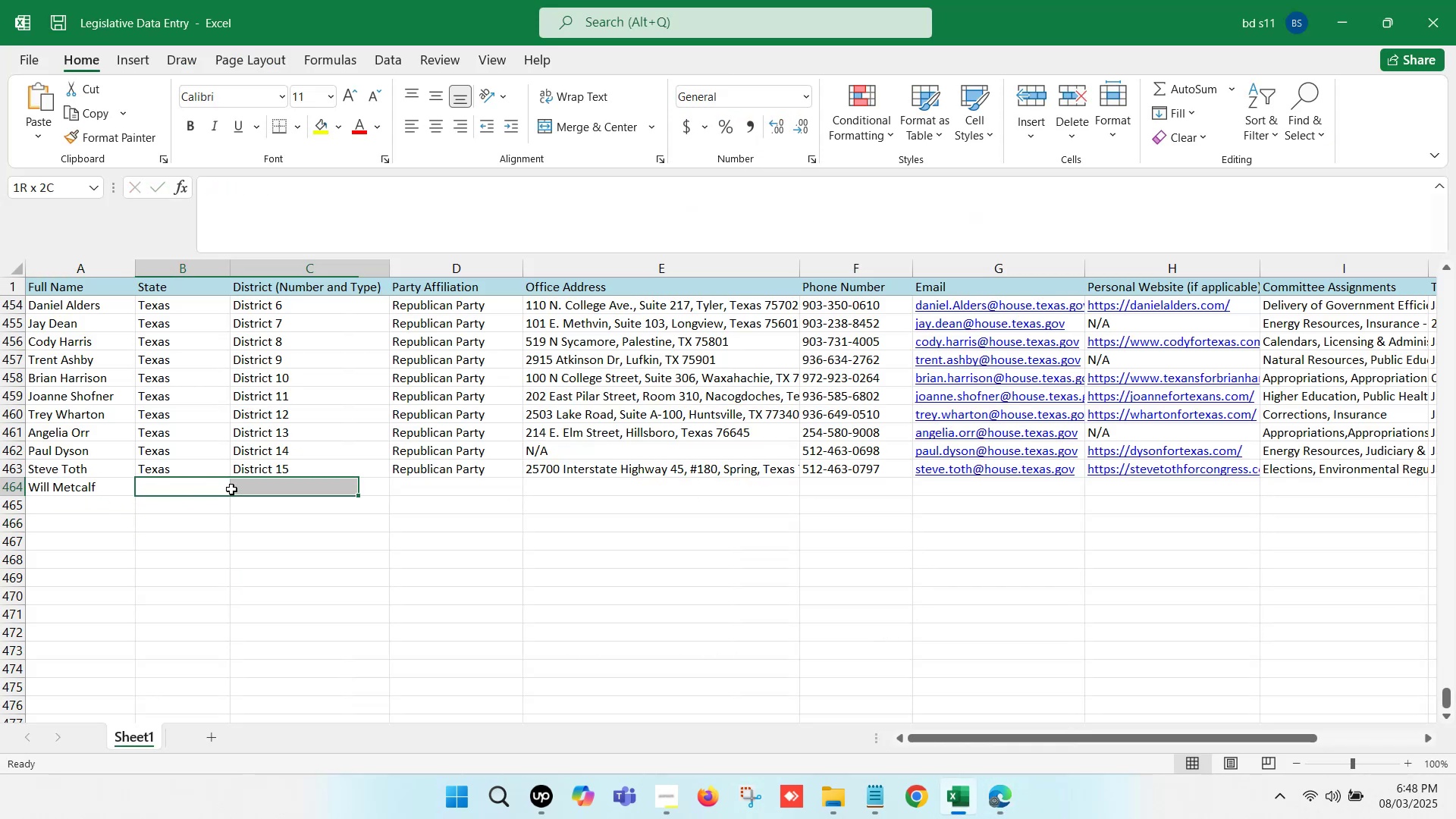 
key(Control+D)
 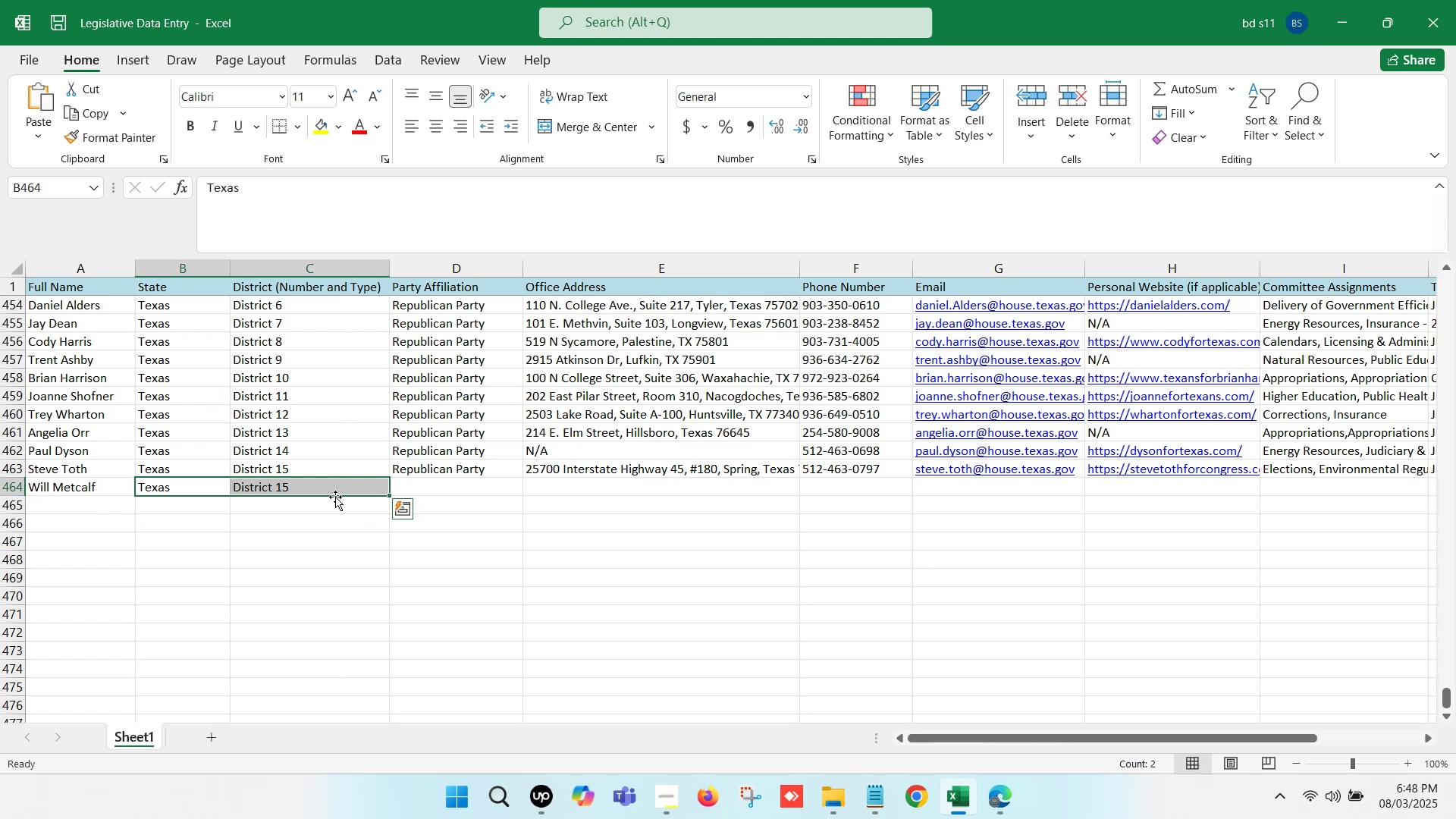 
double_click([320, 491])
 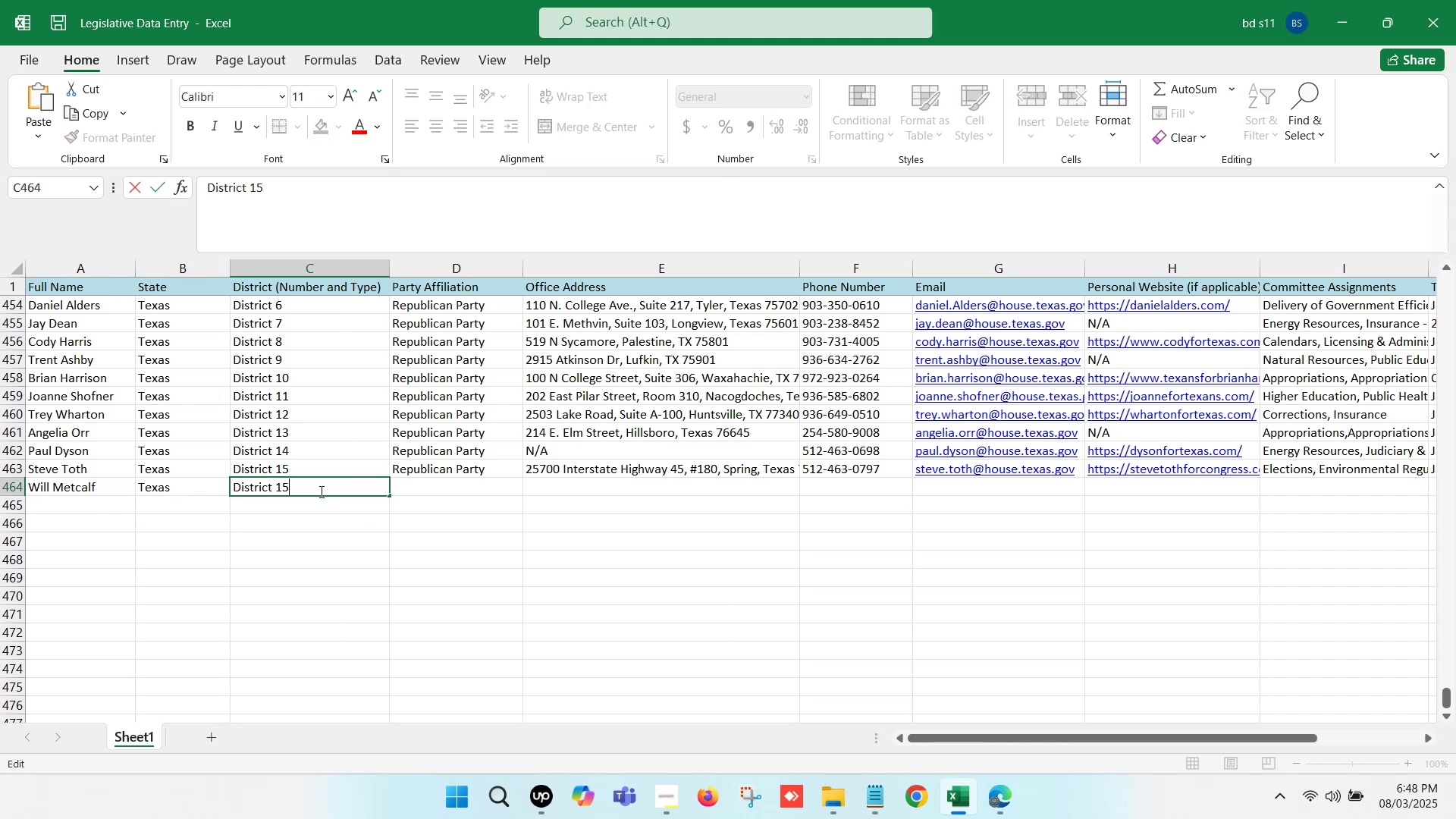 
key(Backspace)
 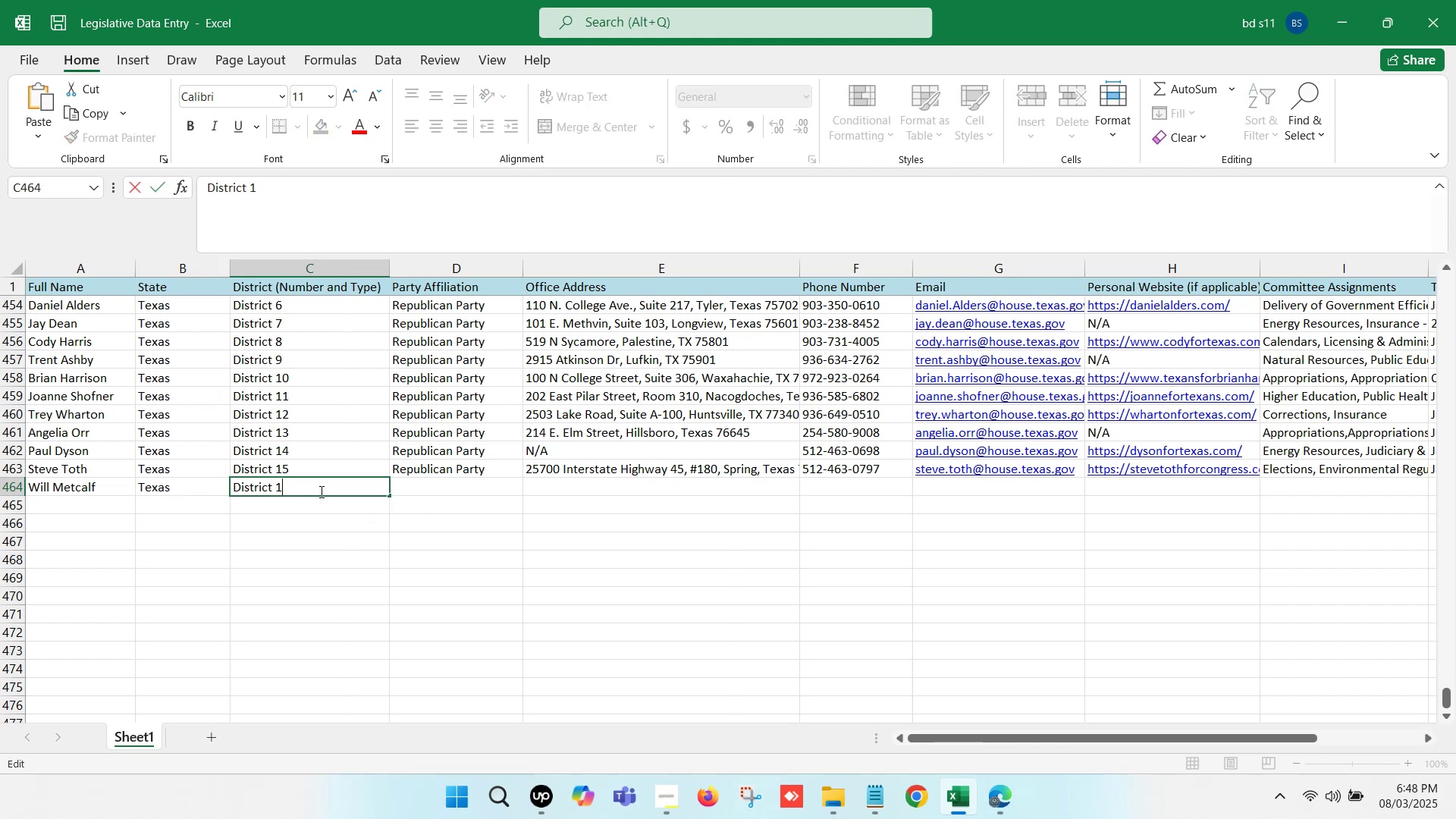 
key(6)
 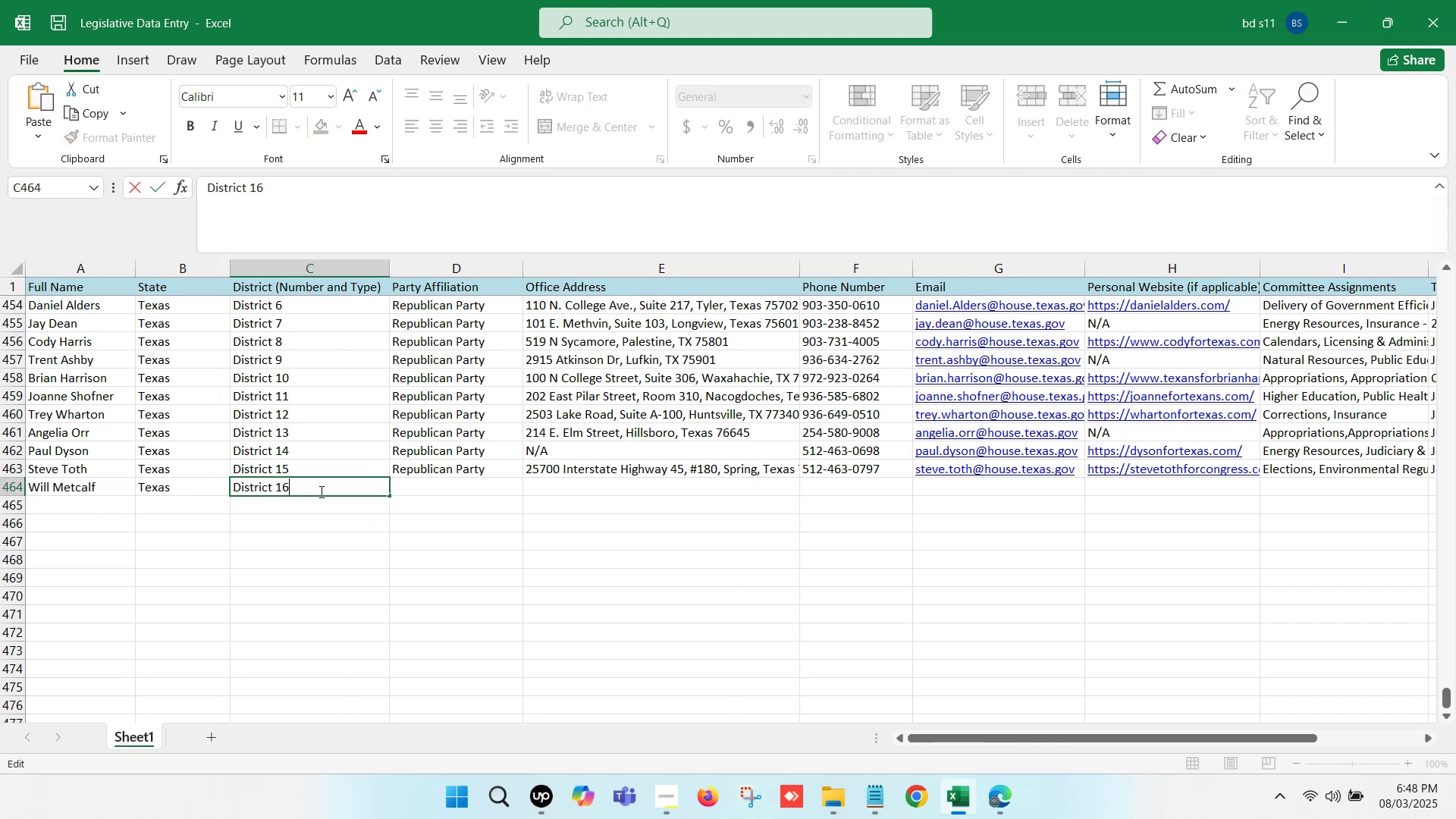 
left_click([371, 545])
 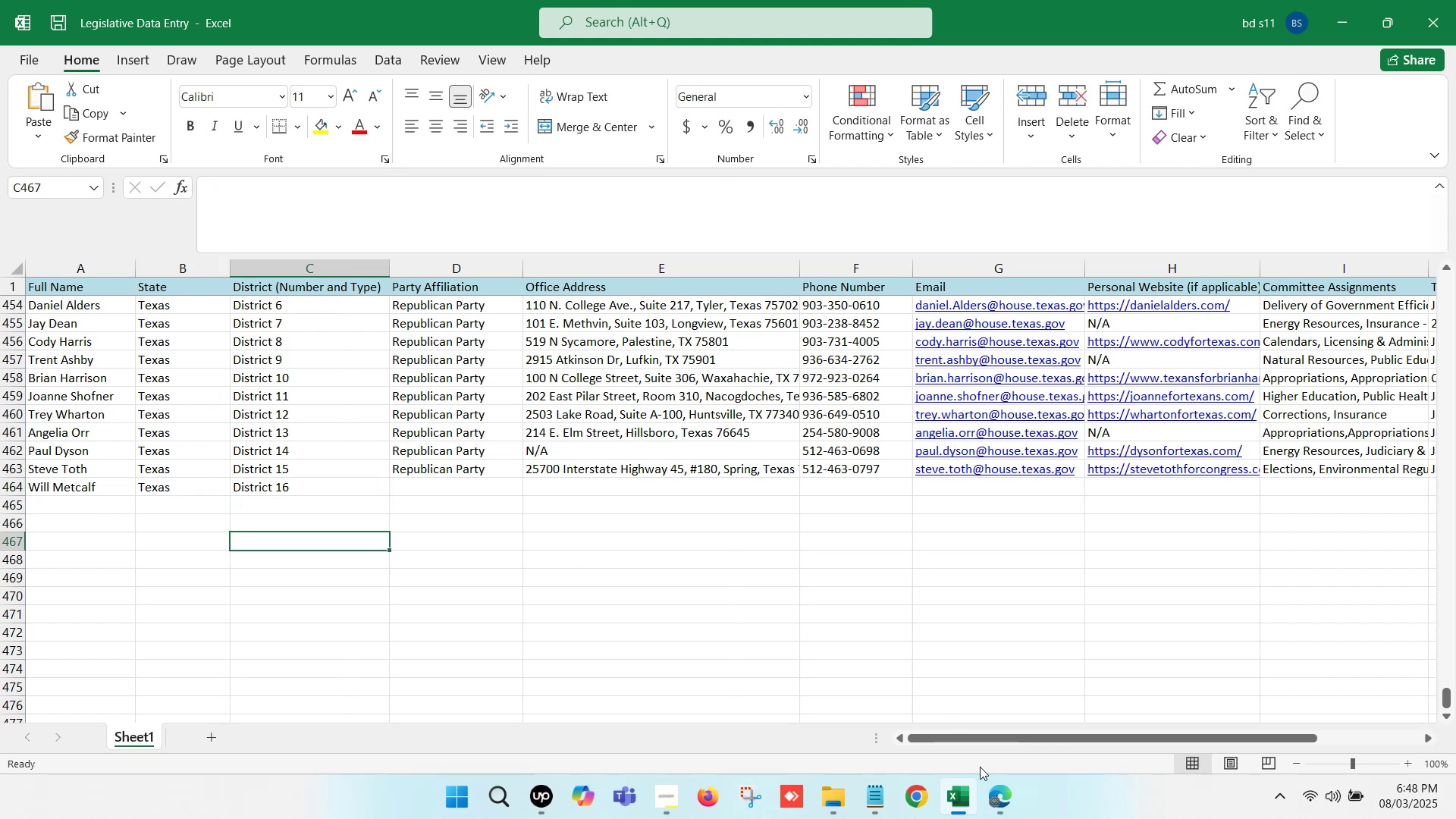 
left_click([991, 795])
 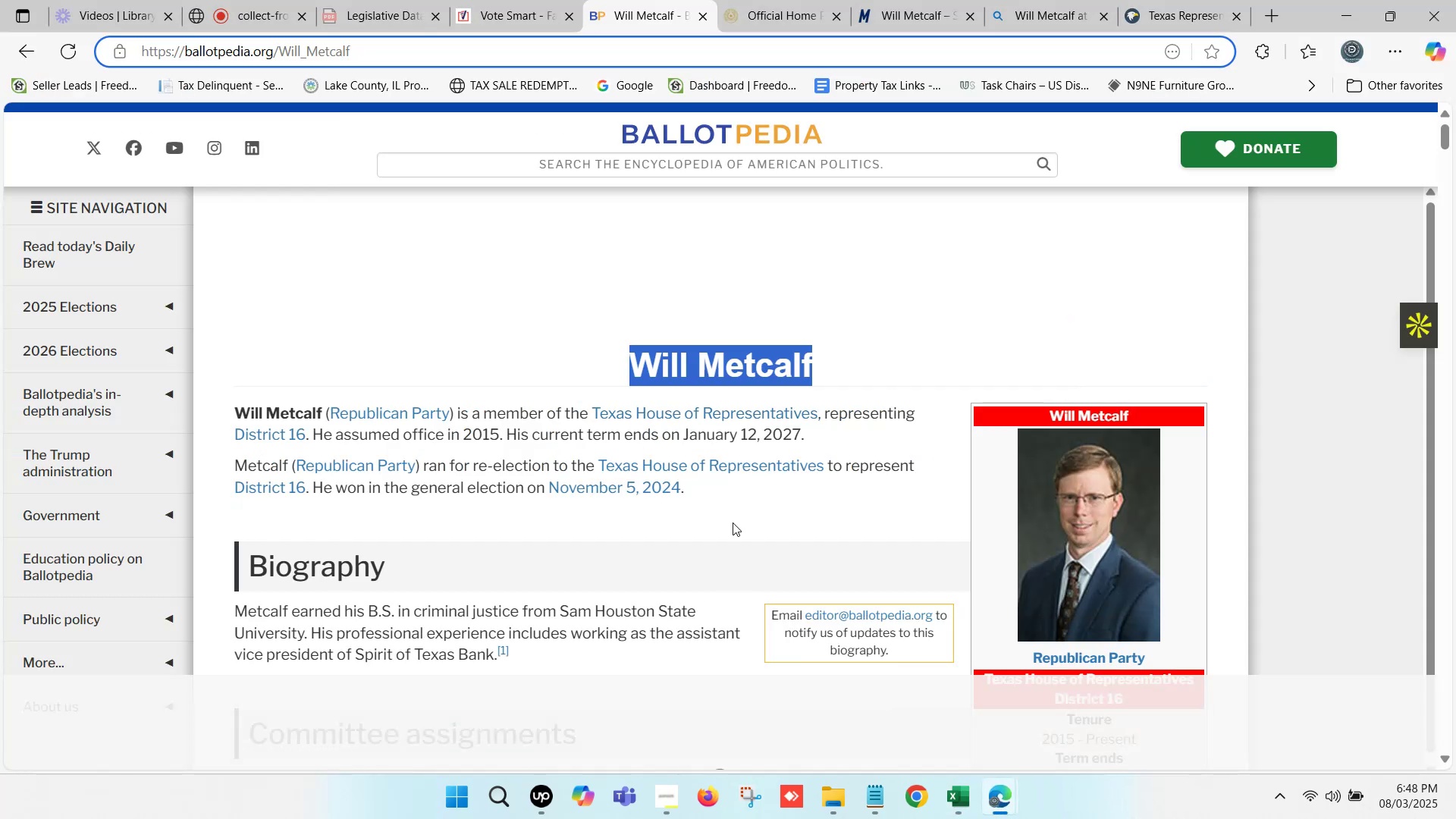 
left_click([955, 792])
 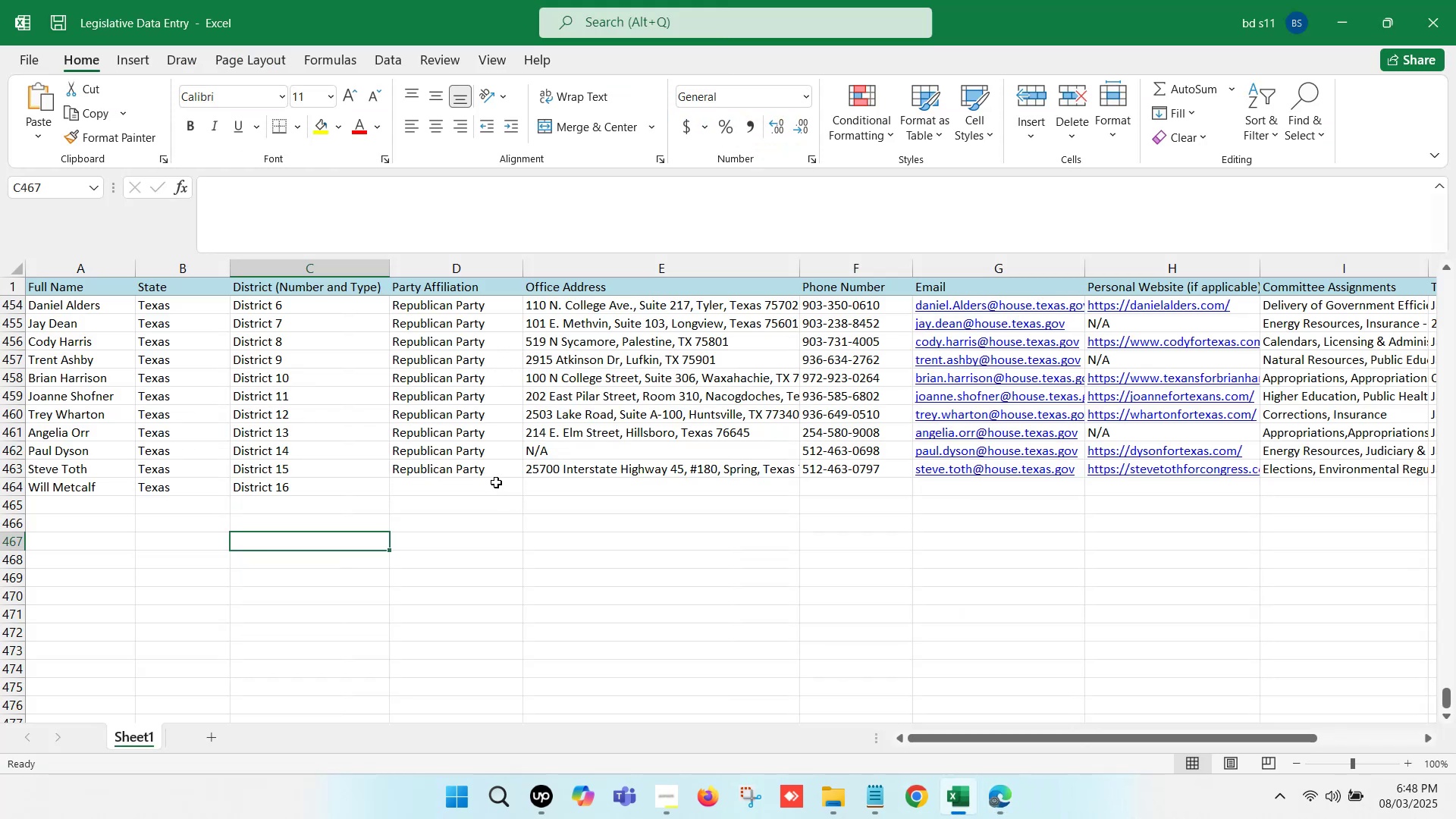 
left_click([481, 472])
 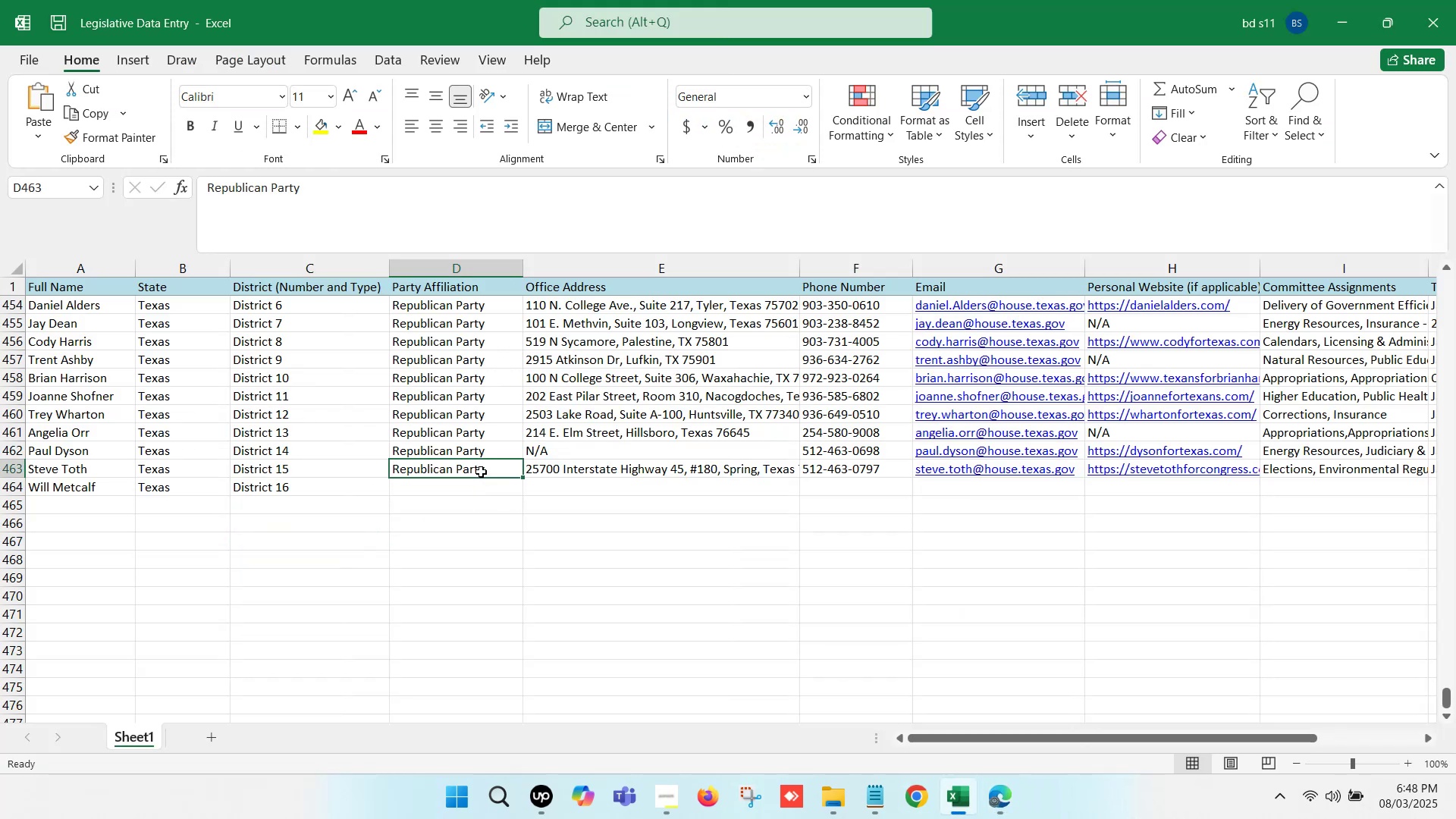 
key(Control+ControlLeft)
 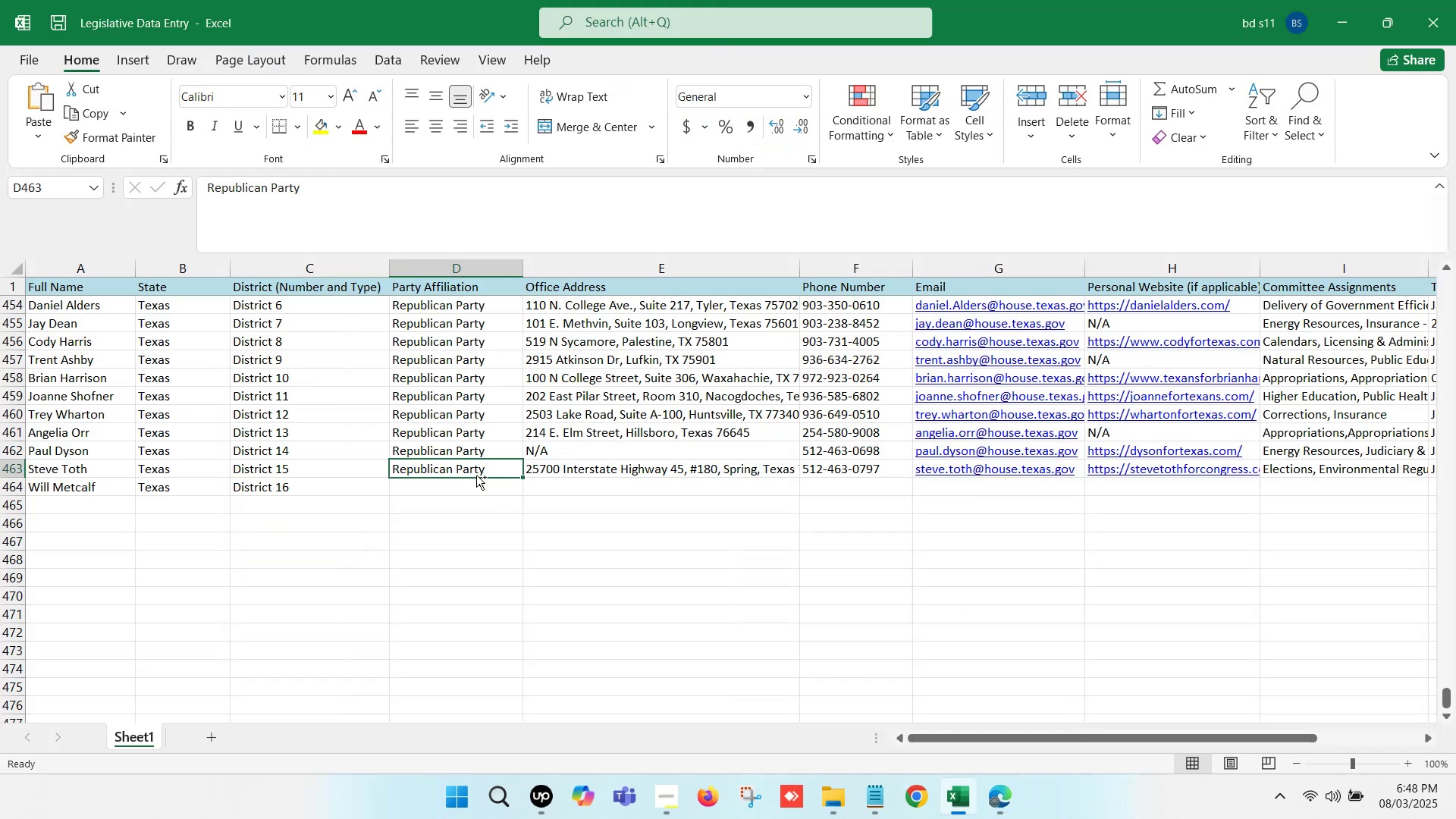 
key(Control+C)
 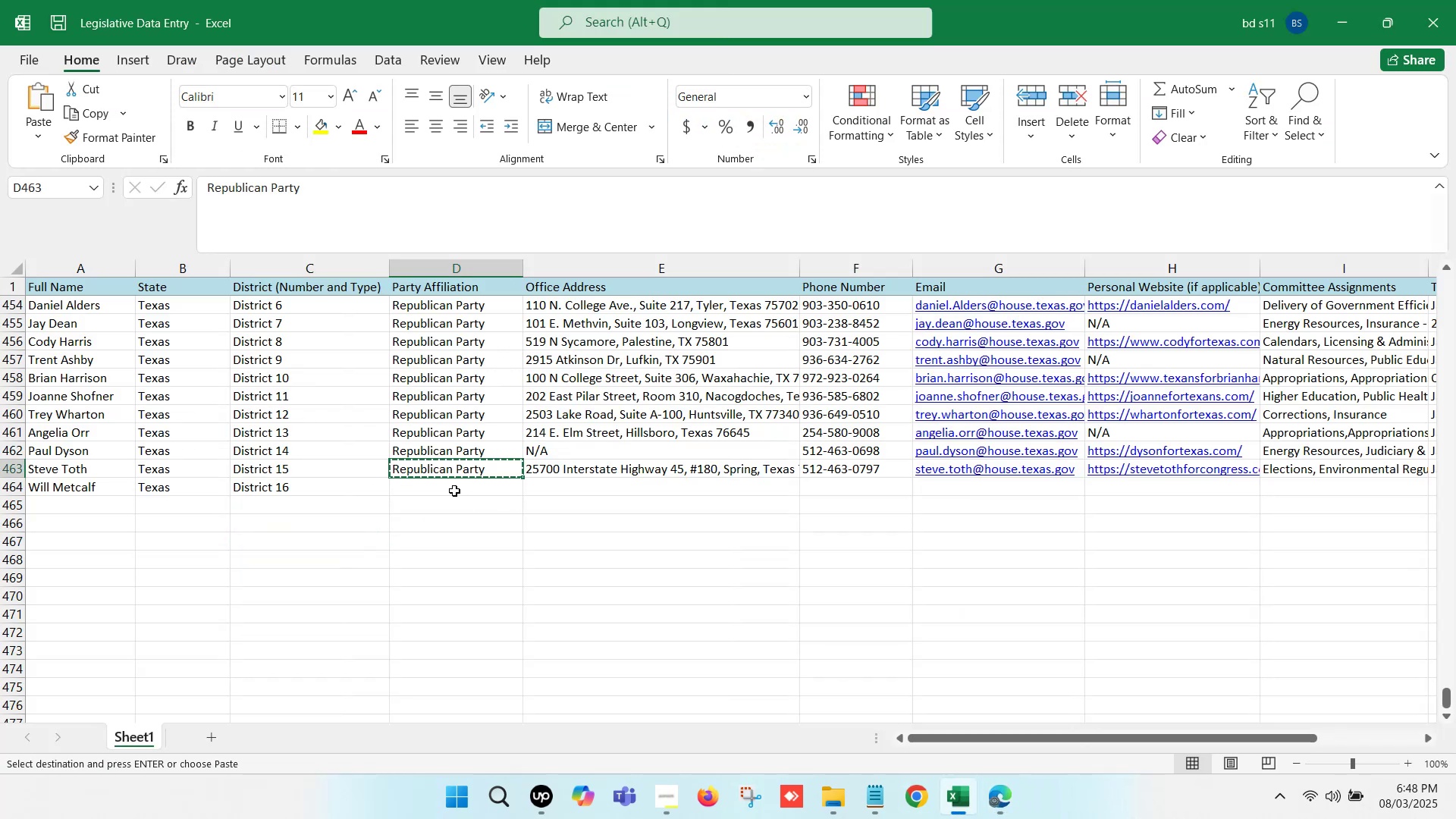 
left_click([454, 491])
 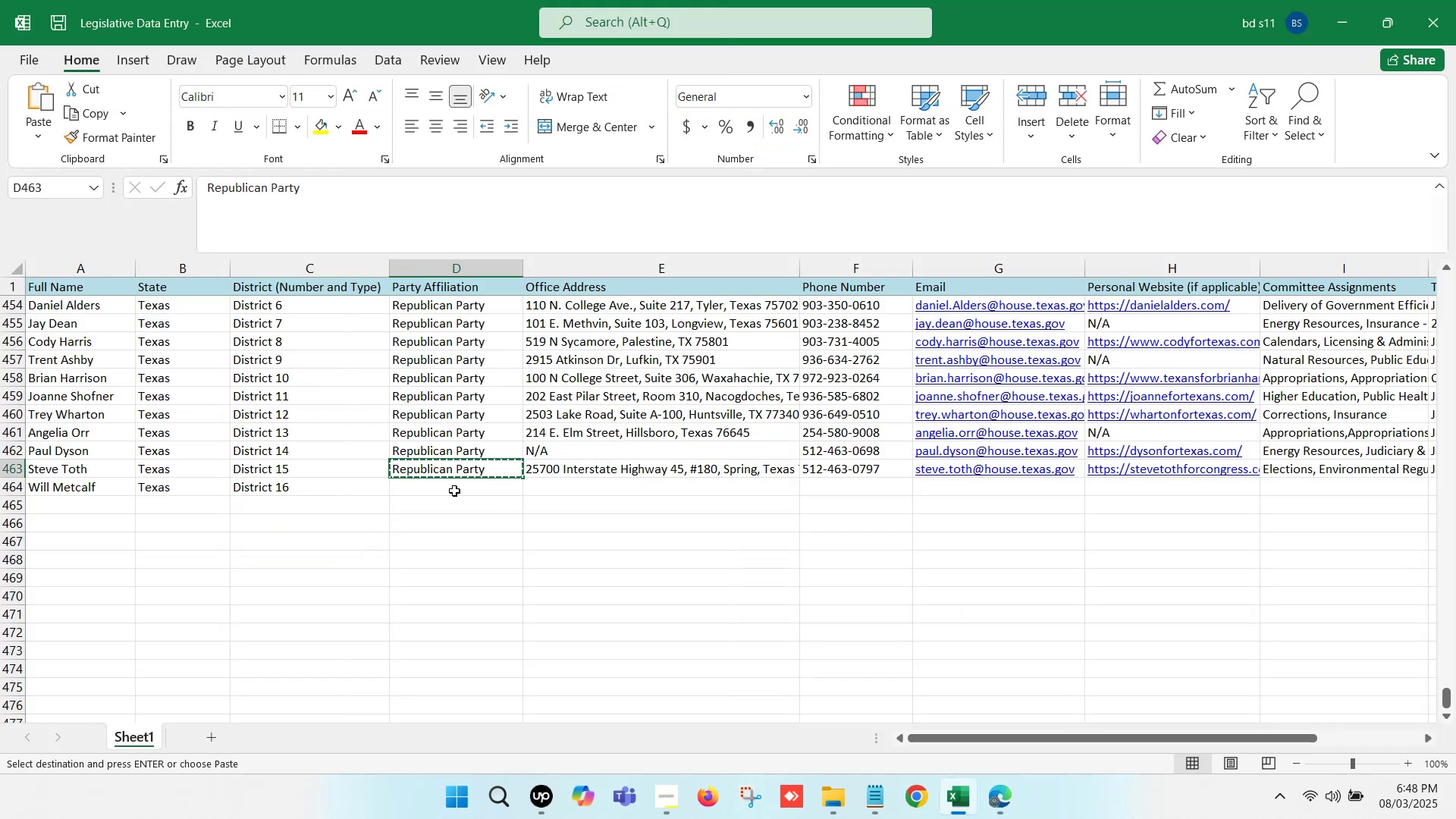 
key(Control+ControlLeft)
 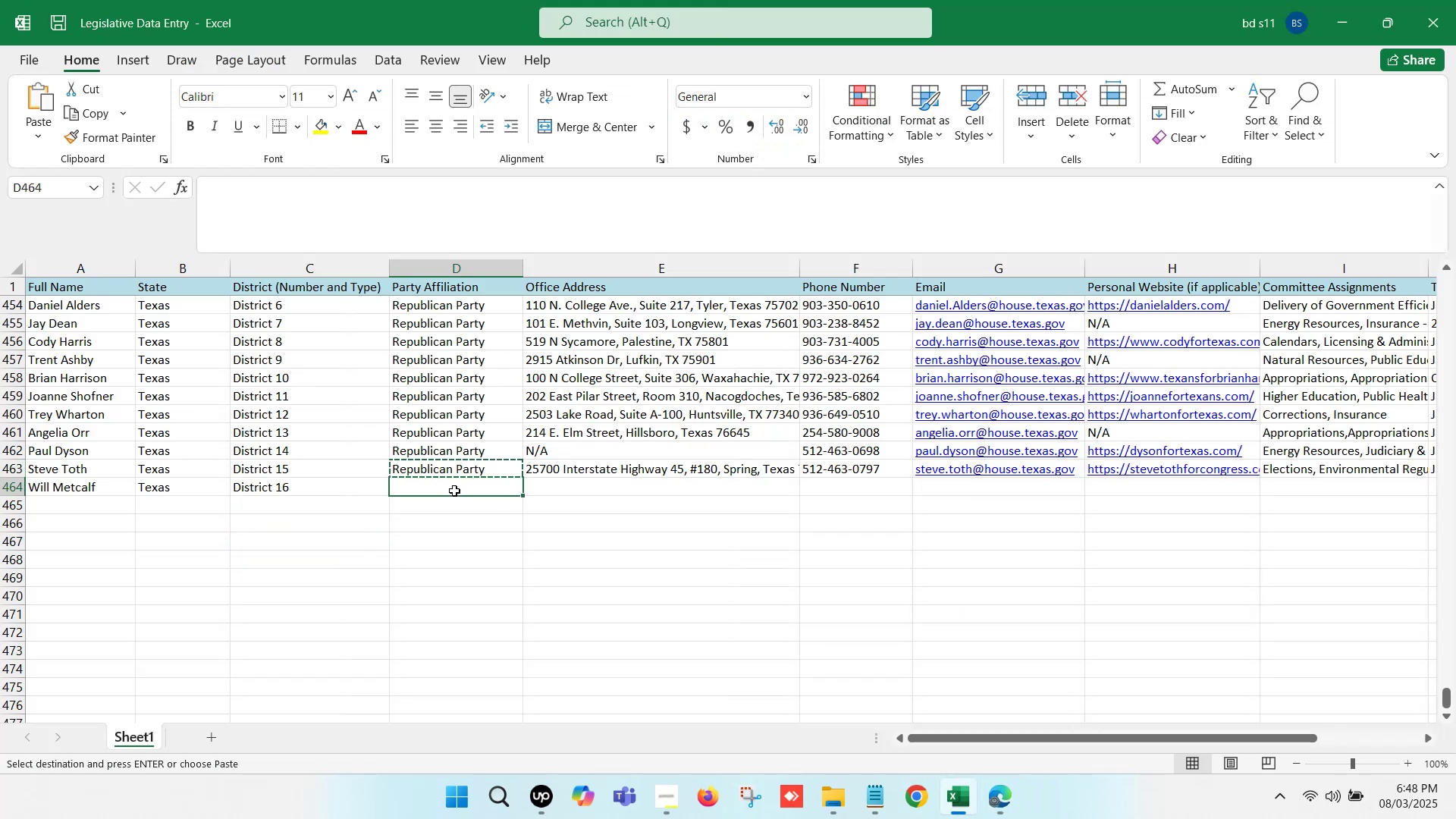 
key(Control+V)
 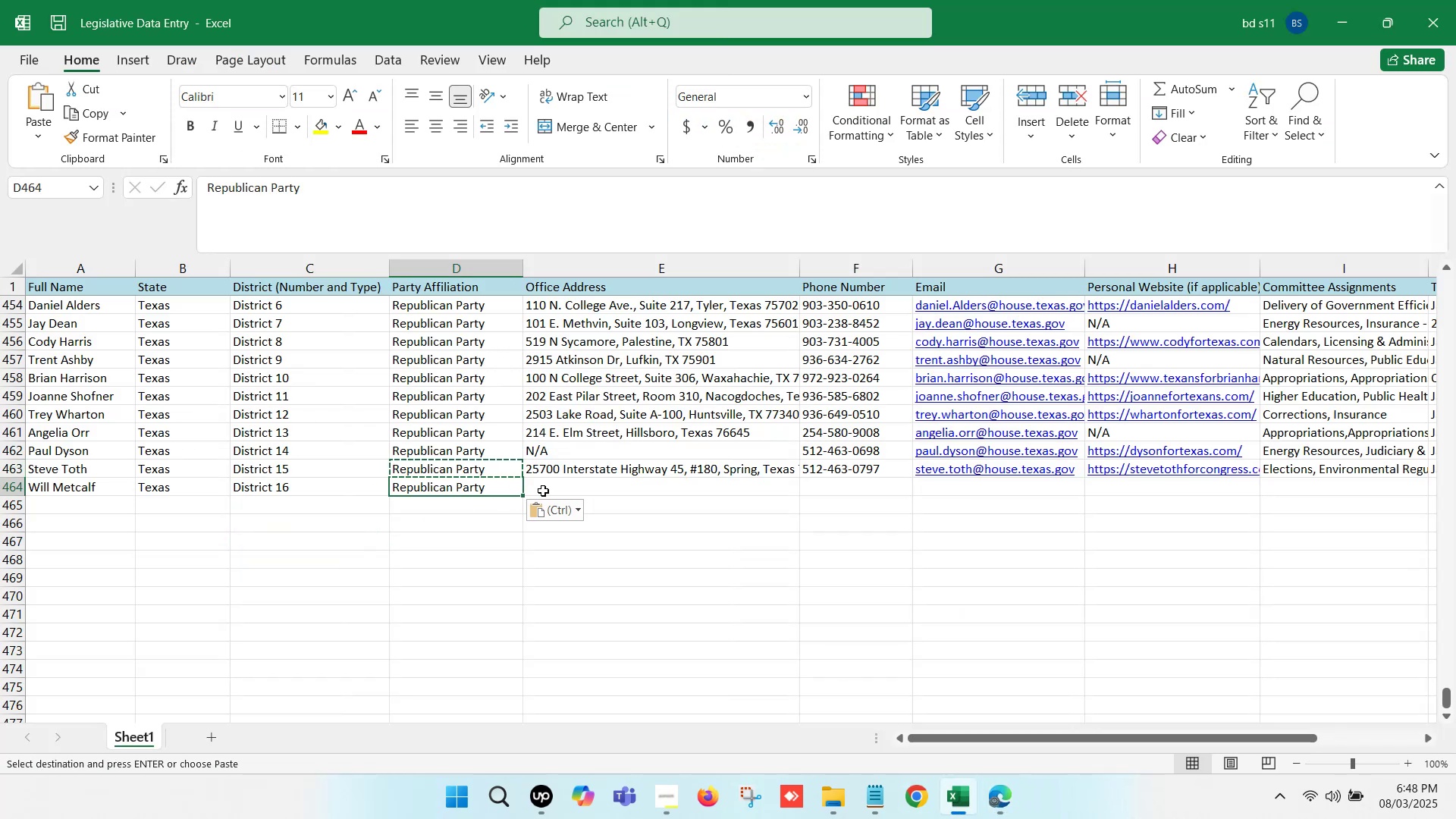 
left_click([543, 491])
 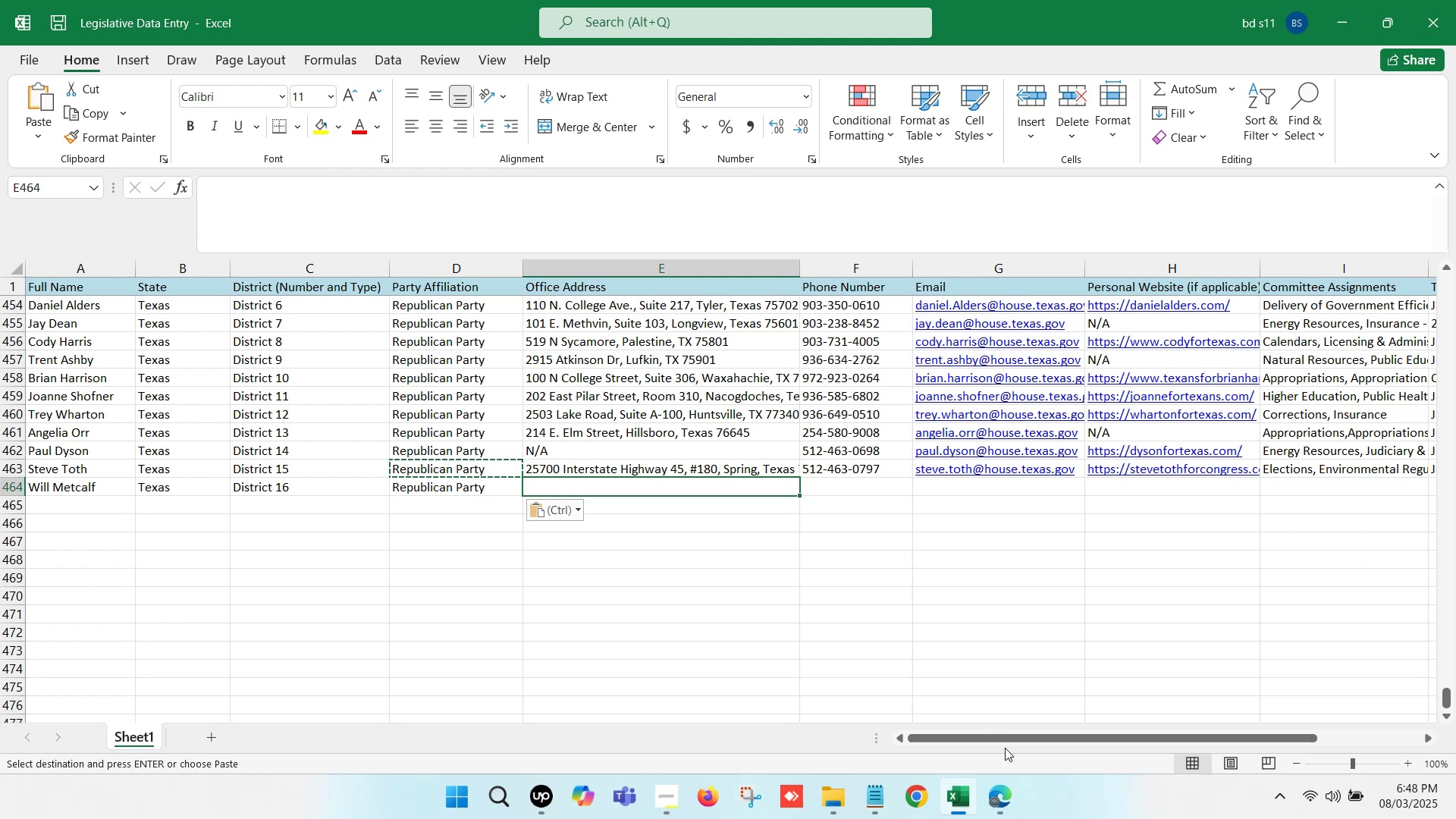 
left_click([1004, 786])
 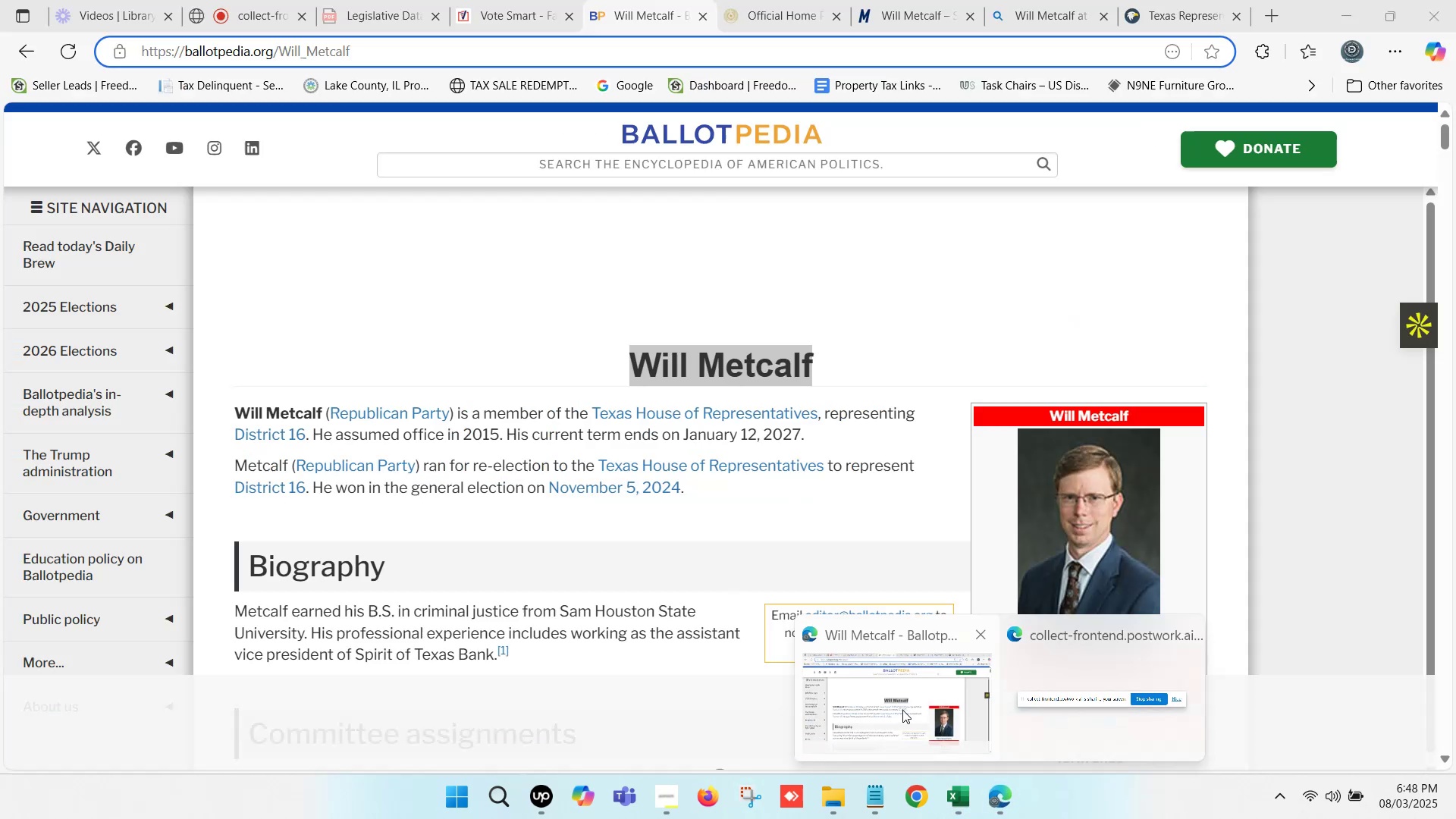 
left_click([902, 710])
 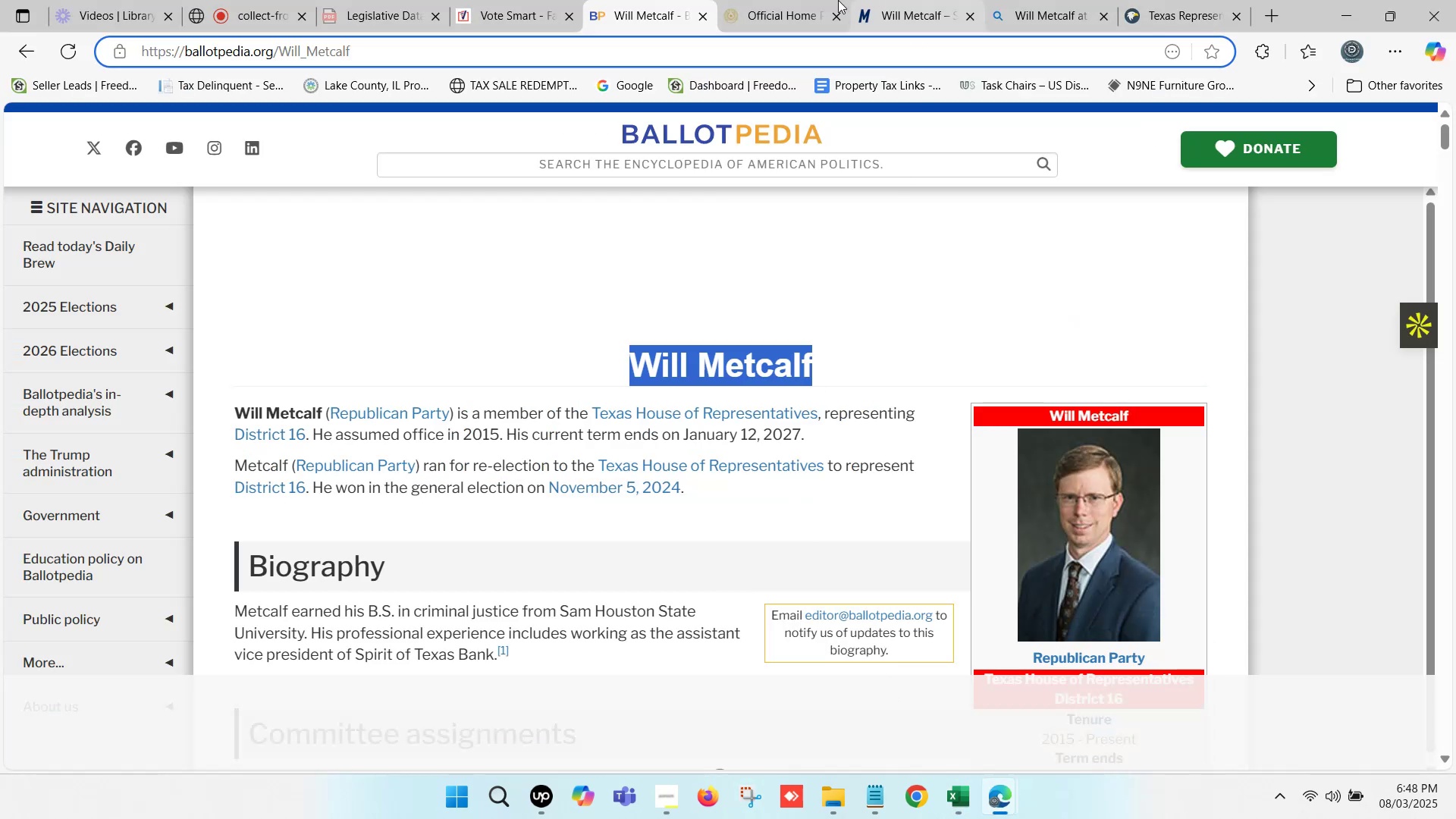 
scroll: coordinate [1019, 475], scroll_direction: down, amount: 4.0
 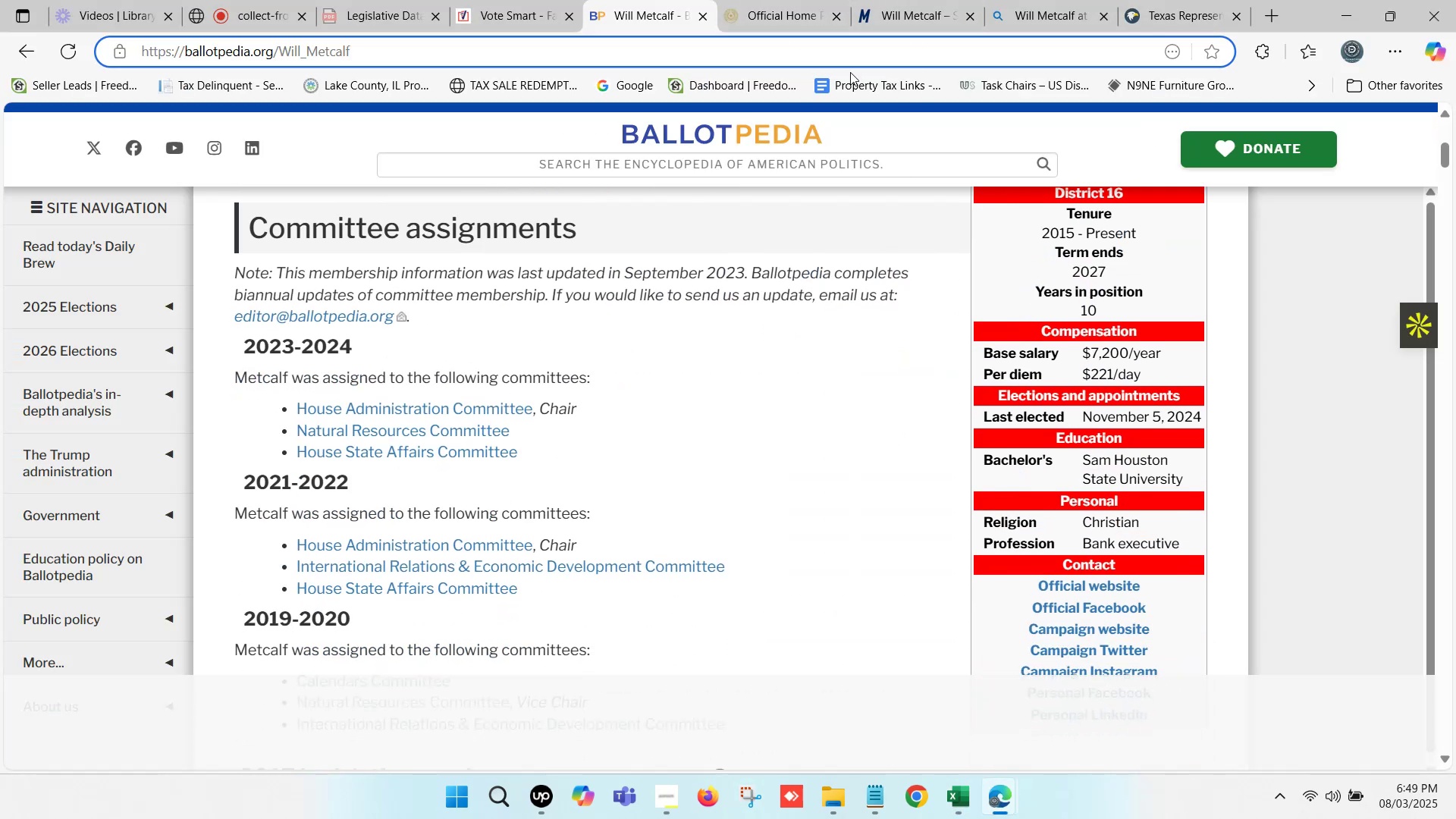 
left_click([817, 0])
 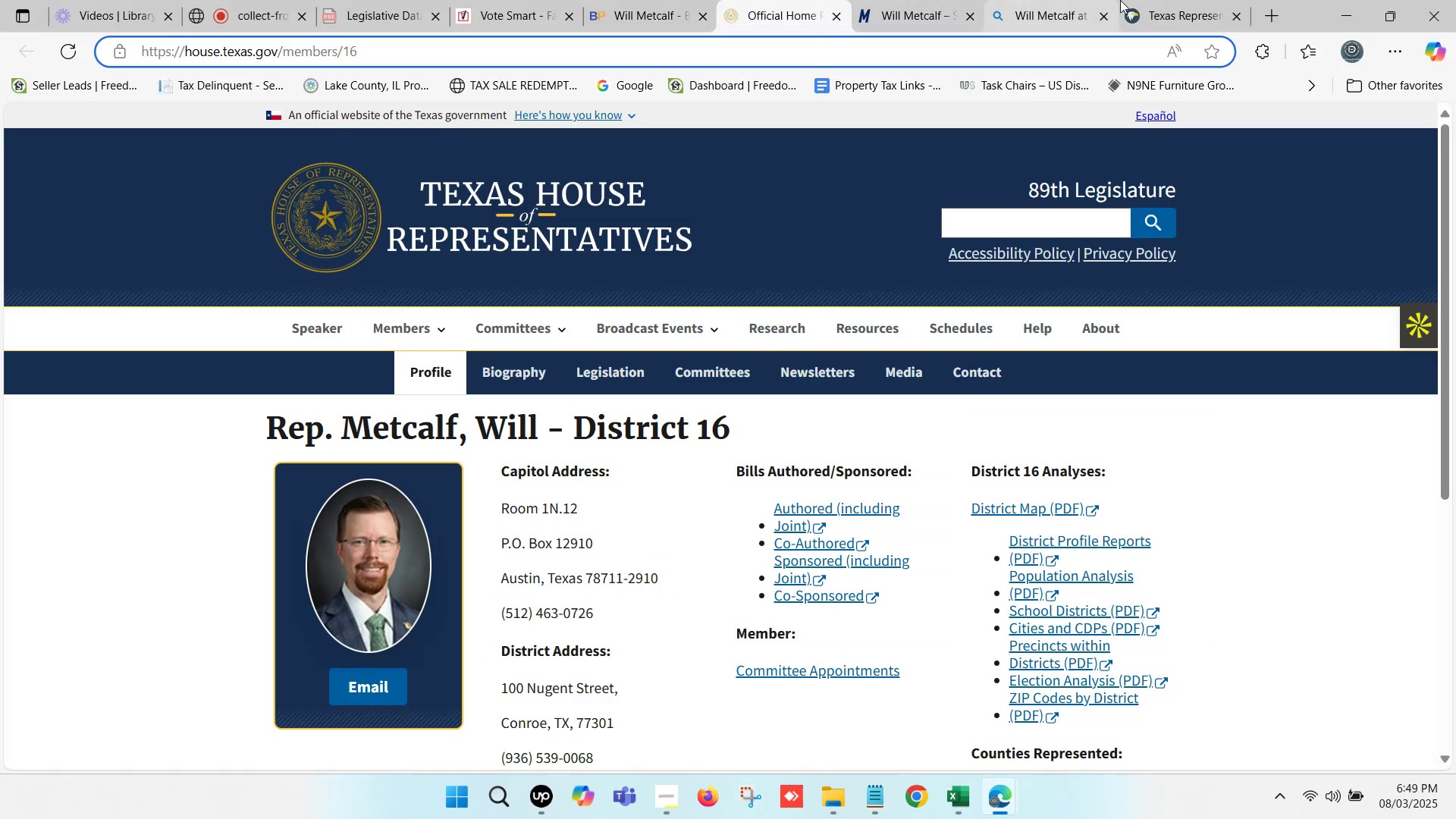 
scroll: coordinate [858, 396], scroll_direction: down, amount: 1.0
 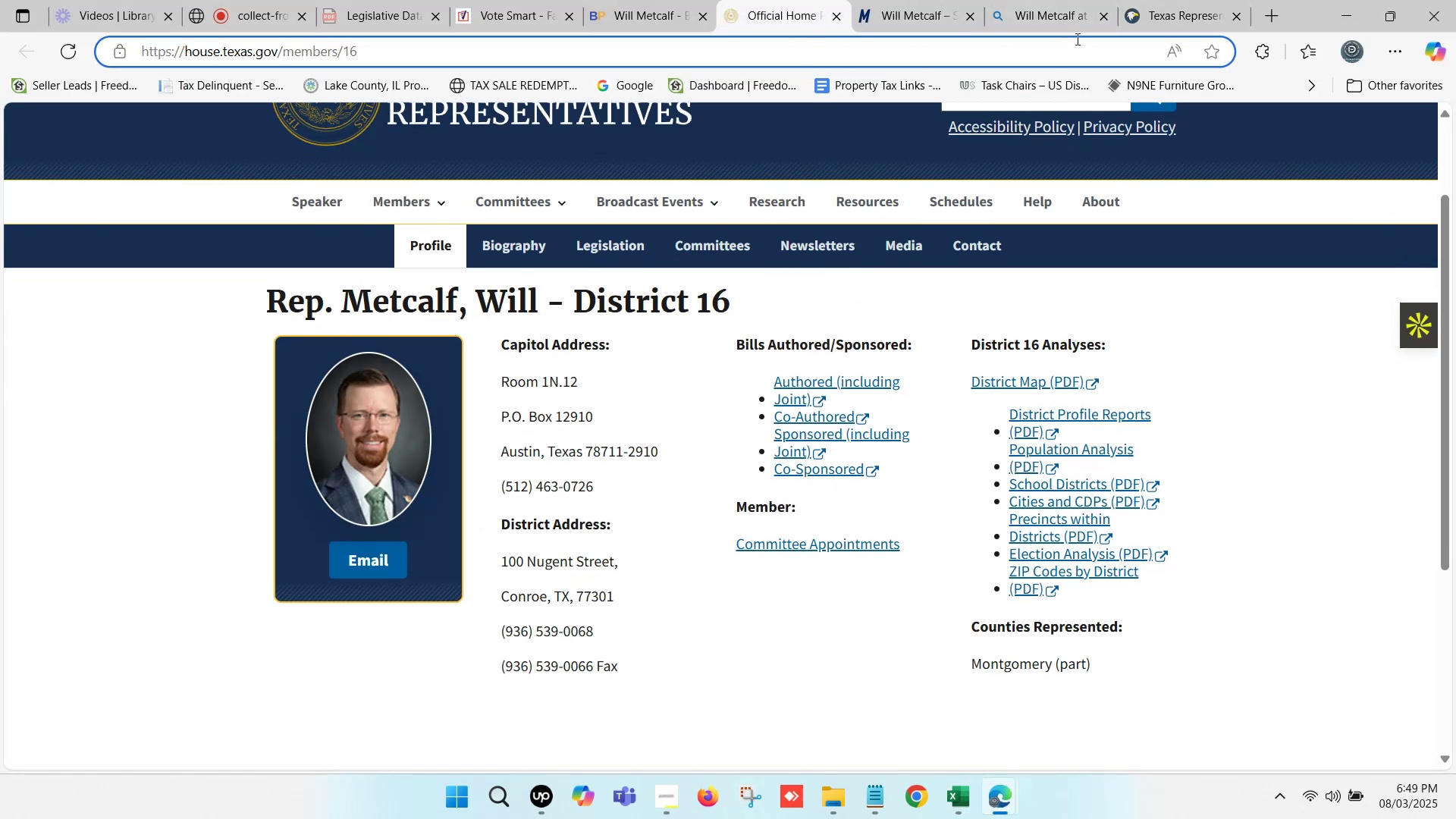 
left_click([1160, 0])
 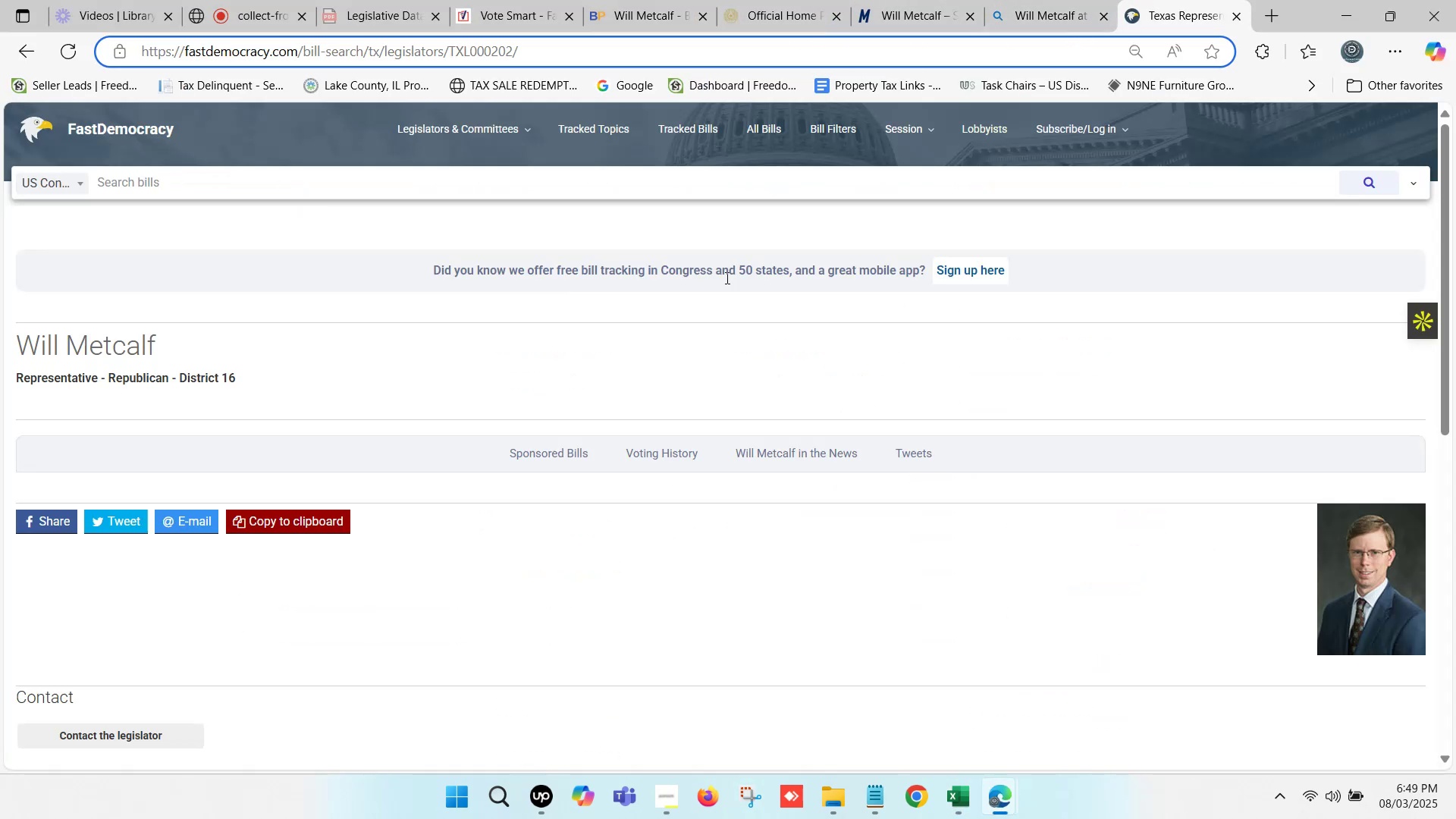 
scroll: coordinate [249, 461], scroll_direction: down, amount: 5.0
 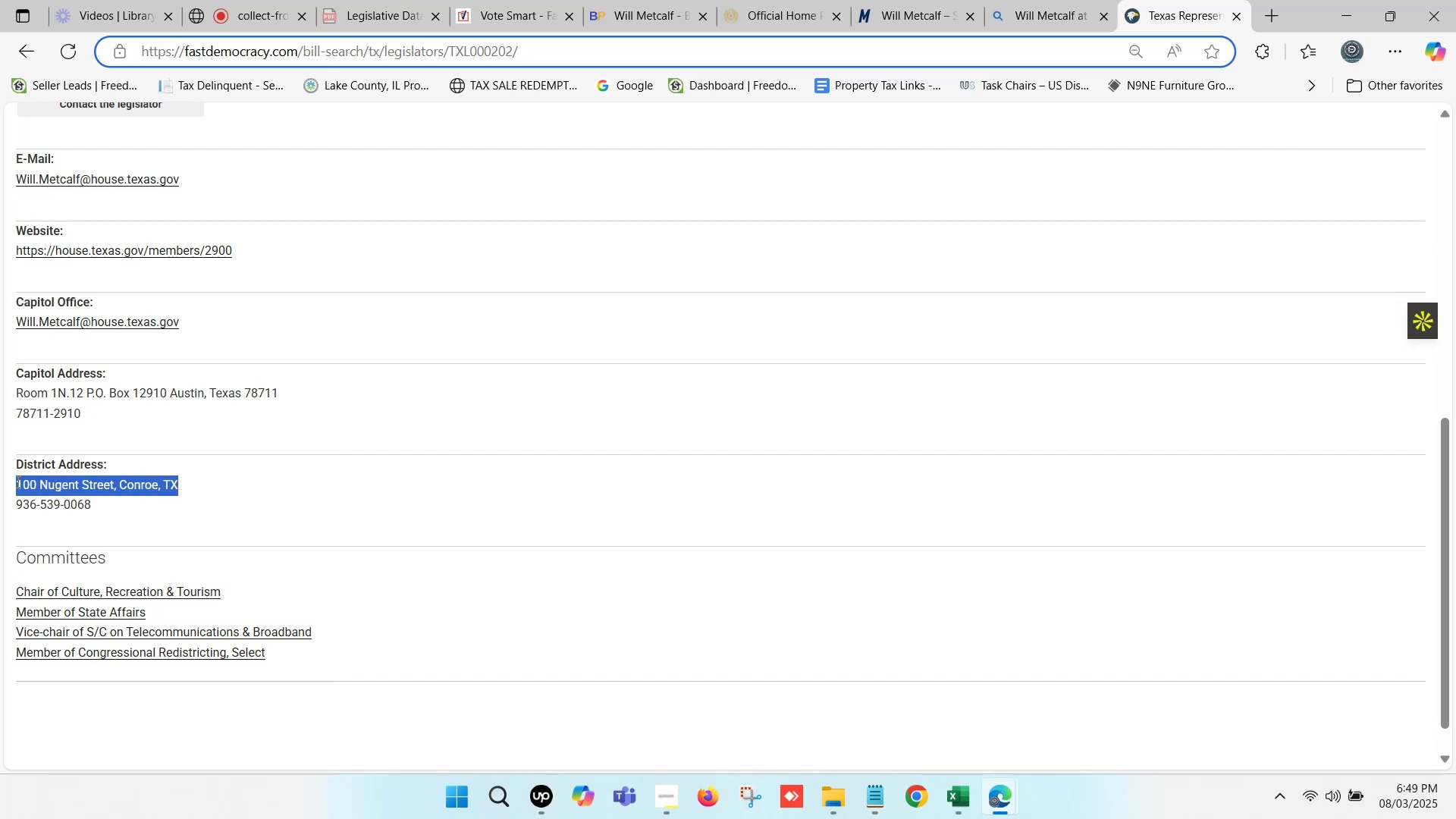 
key(Control+C)
 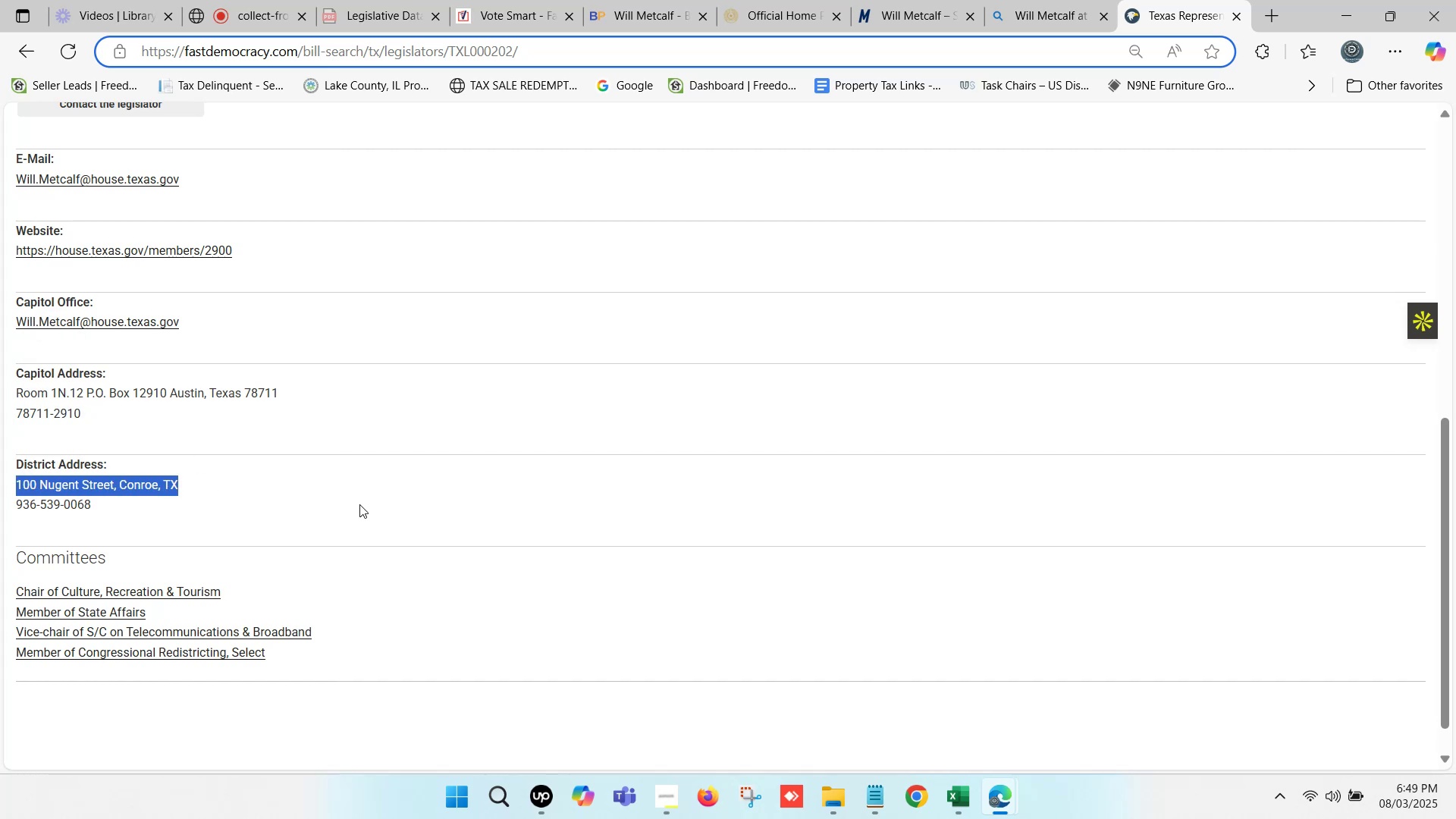 
key(Control+C)
 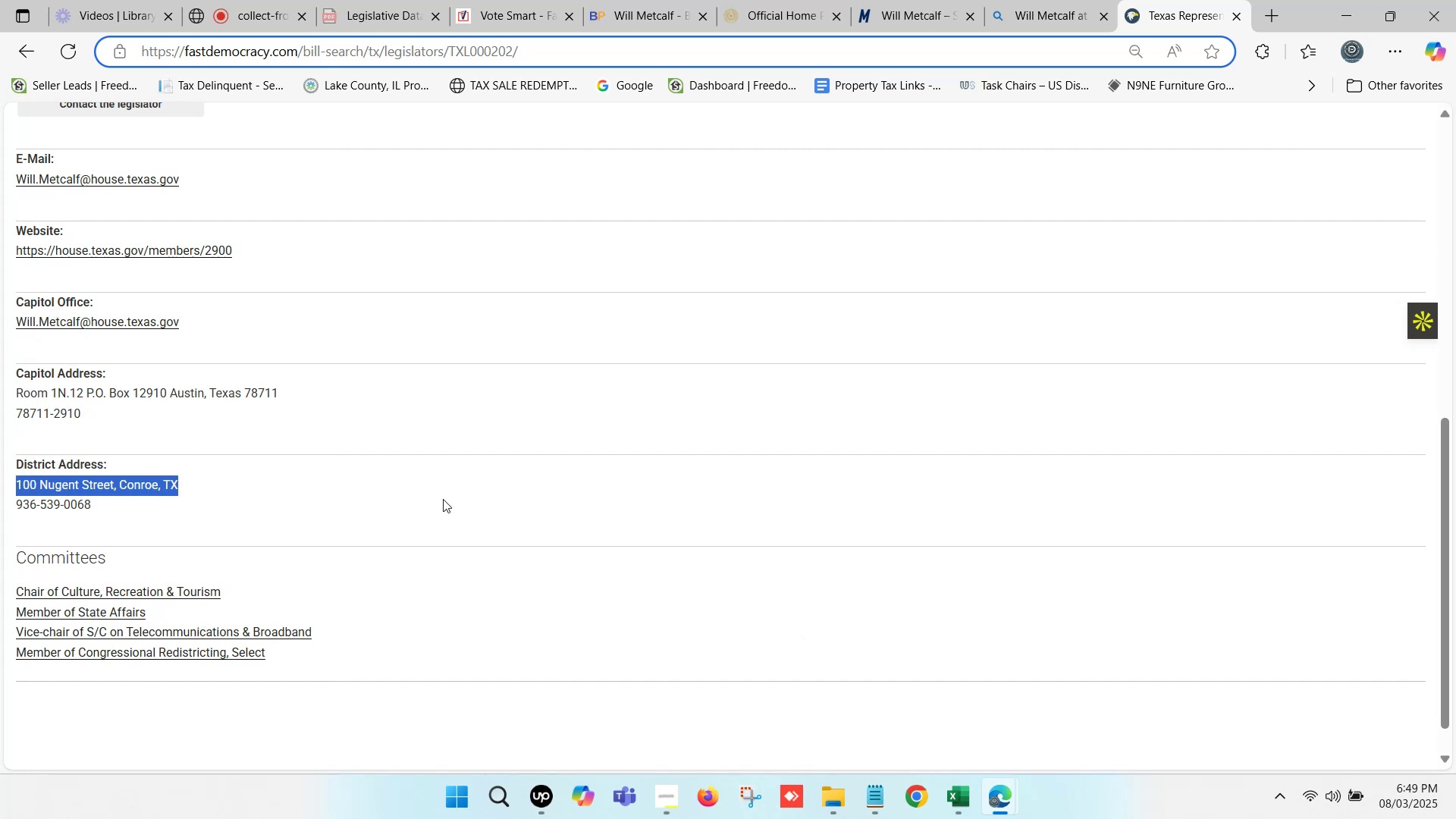 
wait(5.7)
 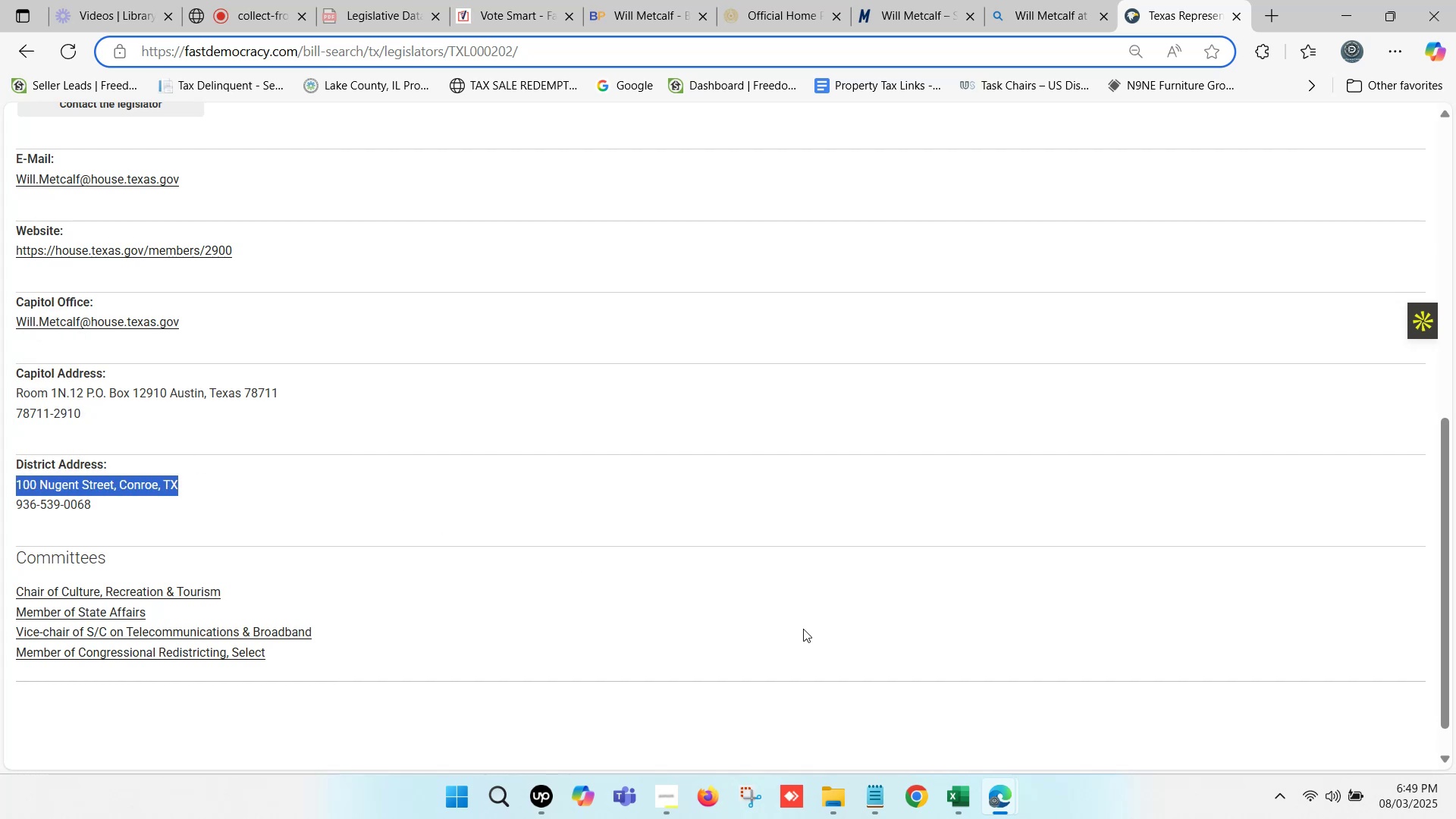 
key(Control+C)
 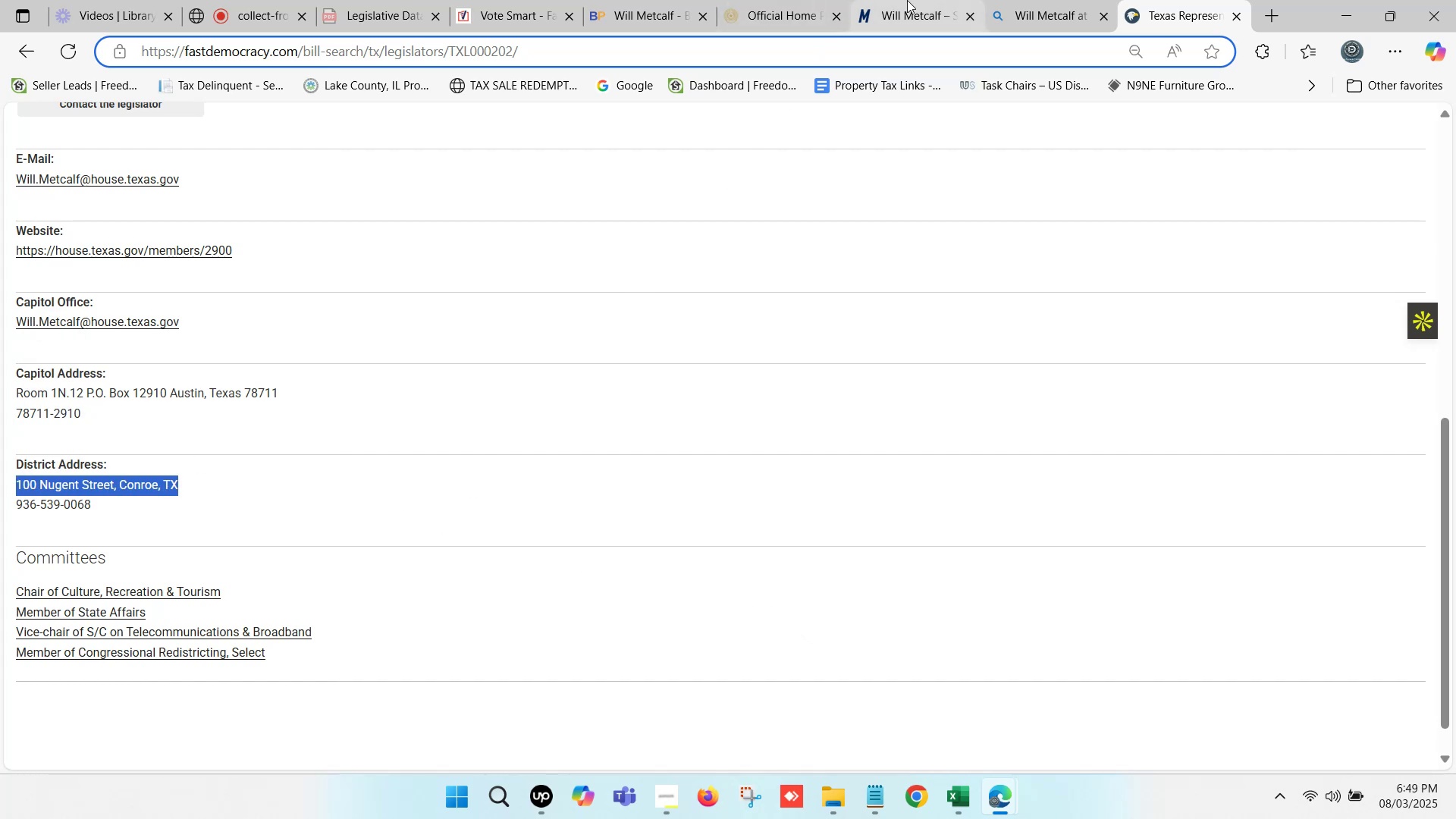 
left_click([907, 0])
 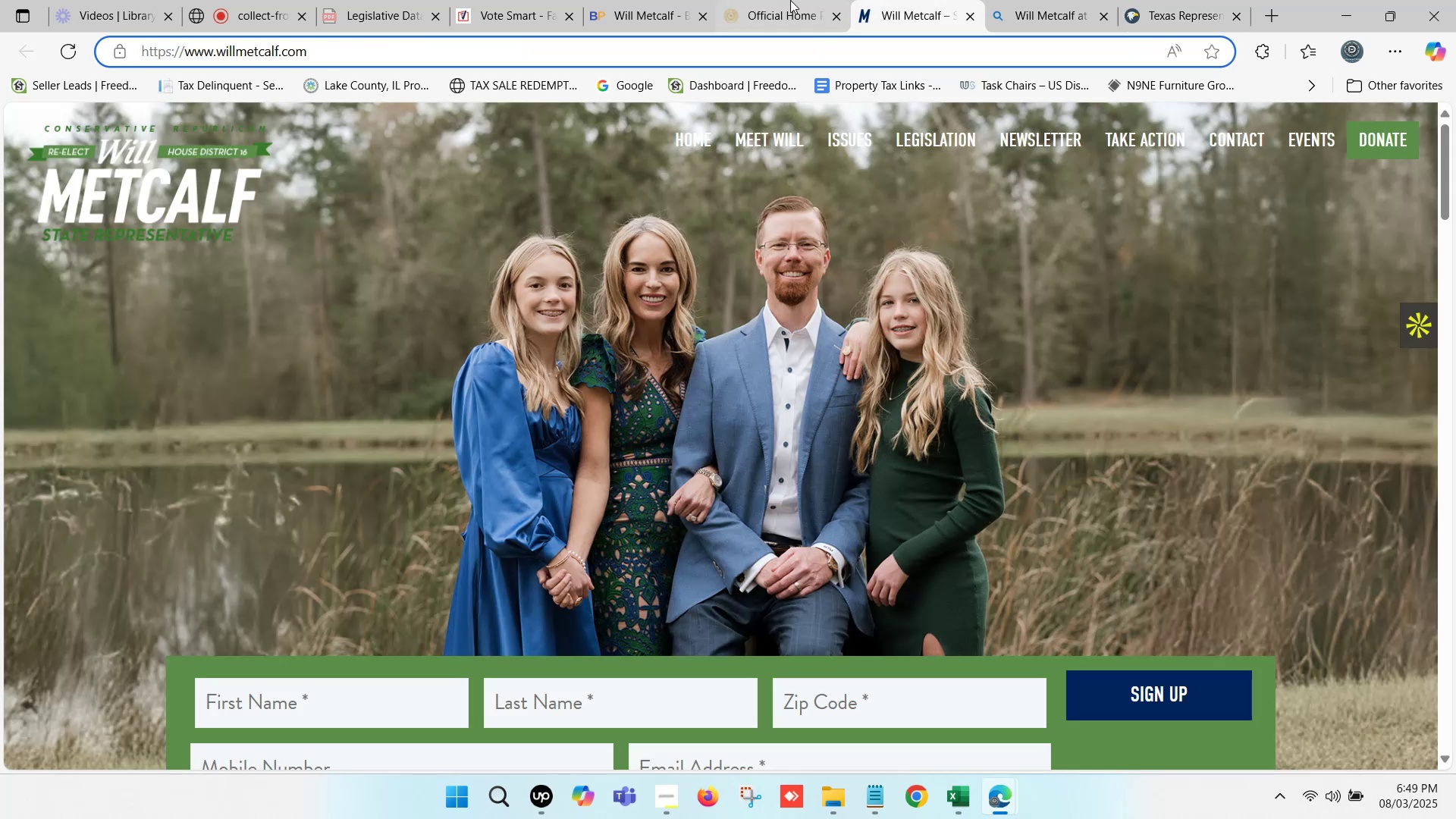 
left_click([790, 0])
 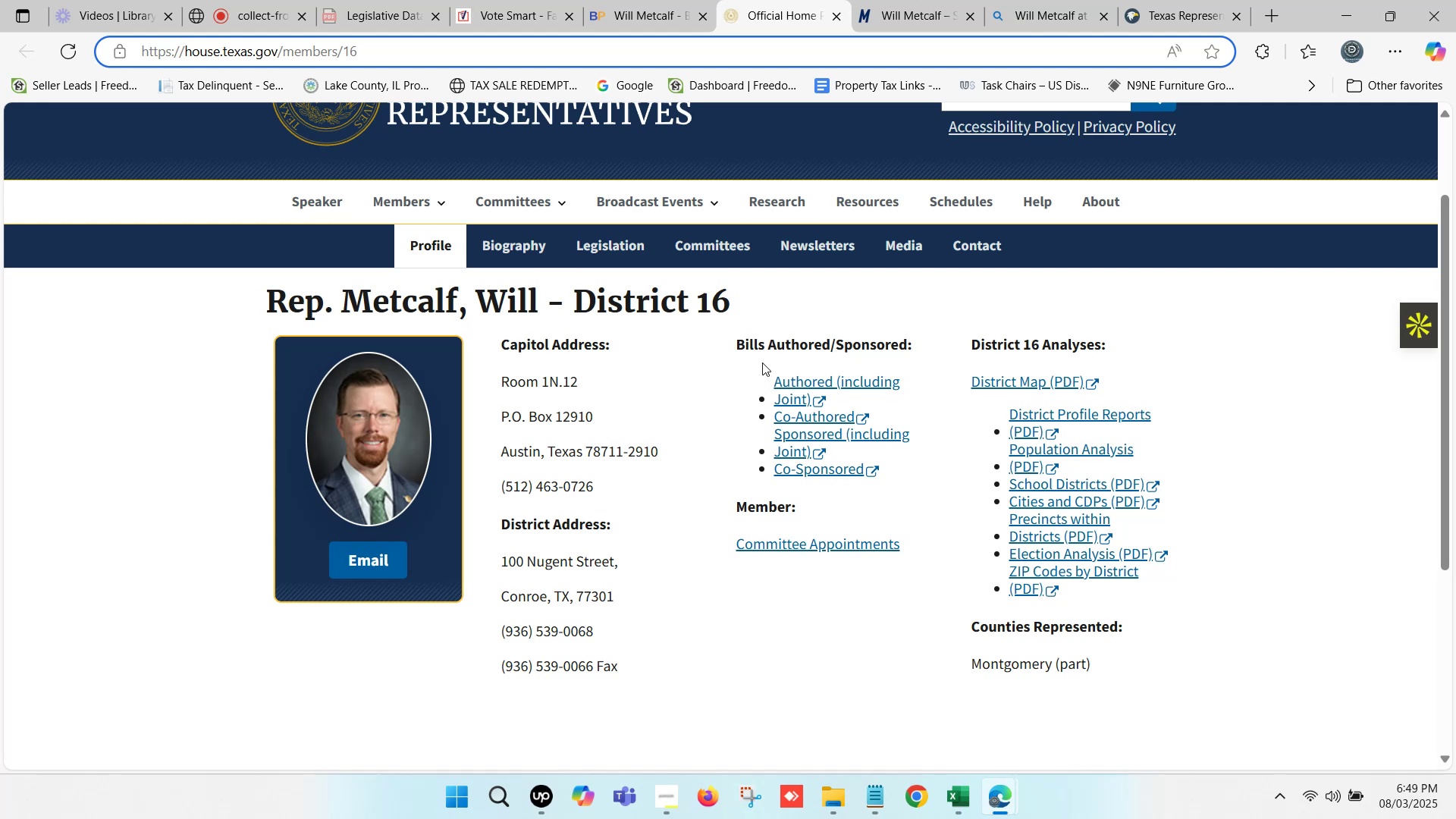 
key(Control+F)
 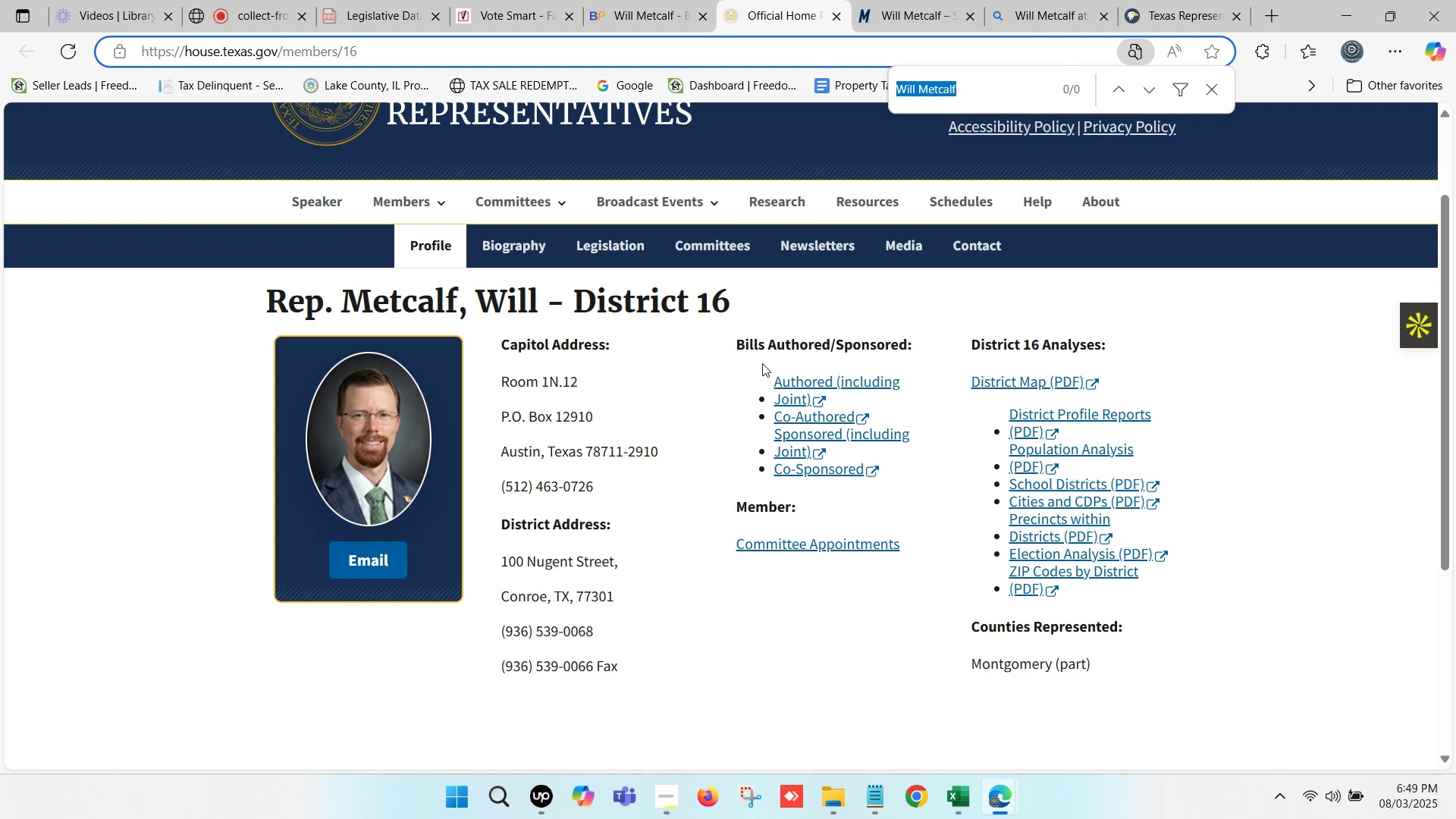 
key(Control+V)
 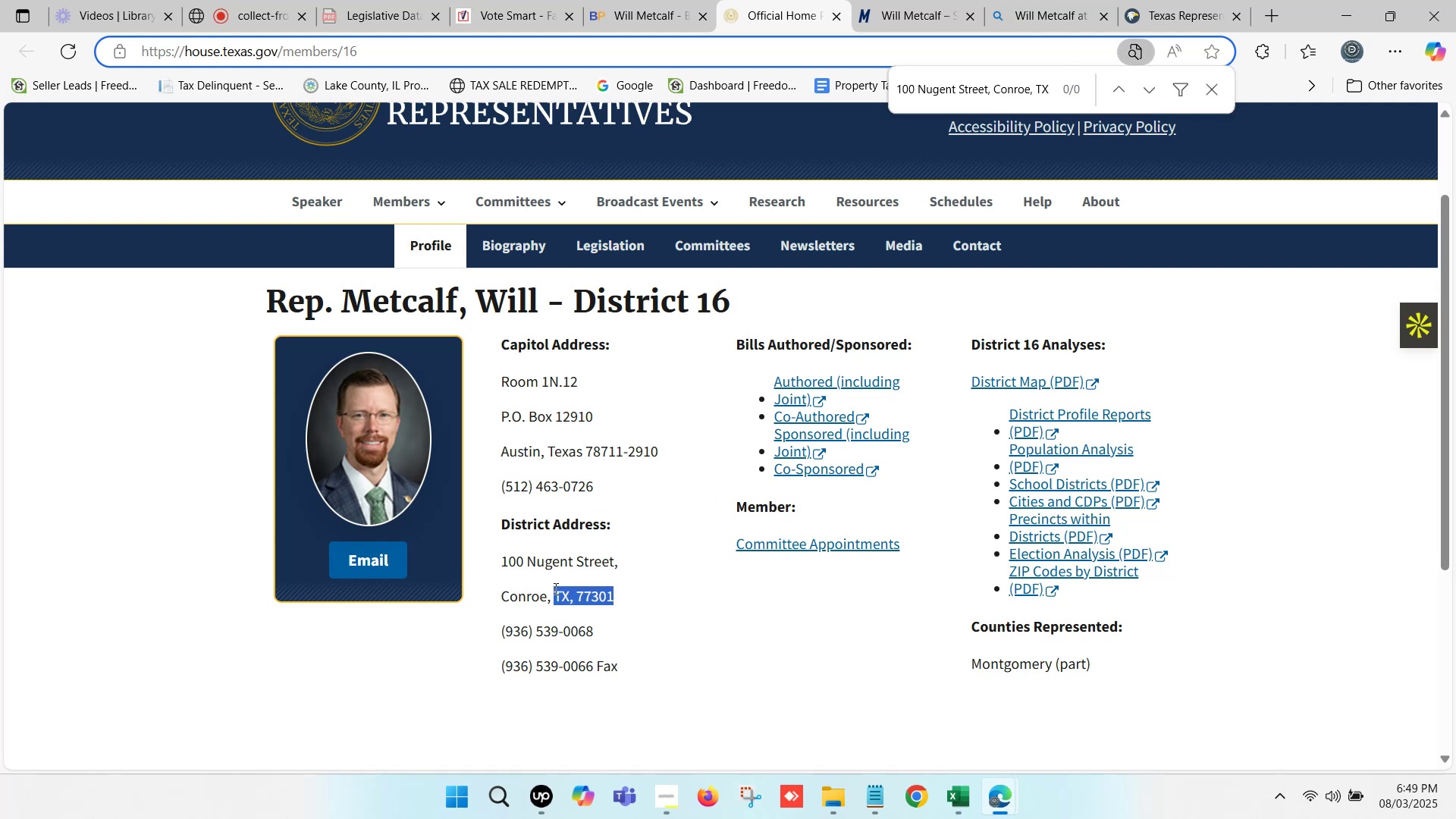 
key(Control+C)
 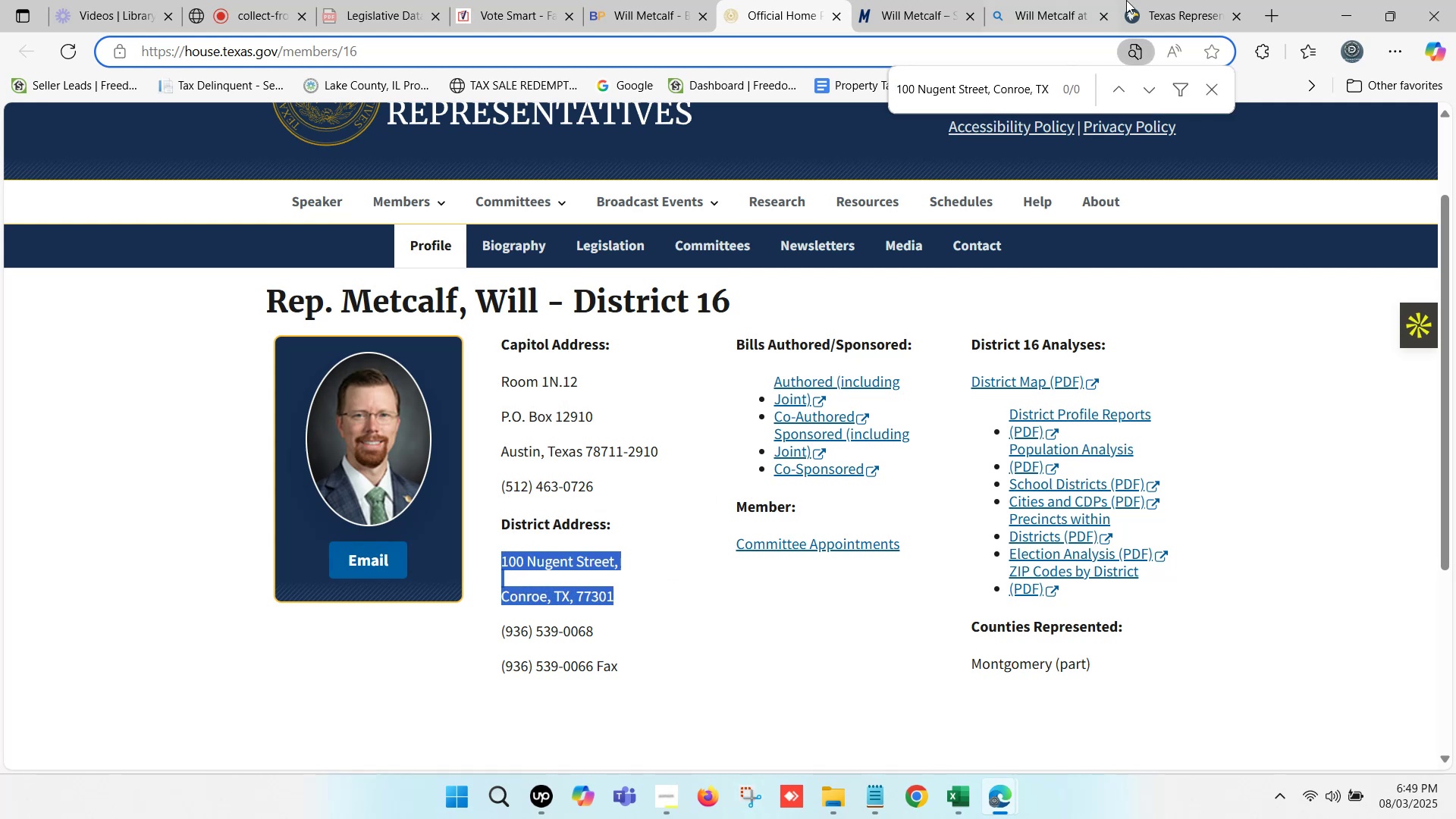 
left_click([1168, 0])
 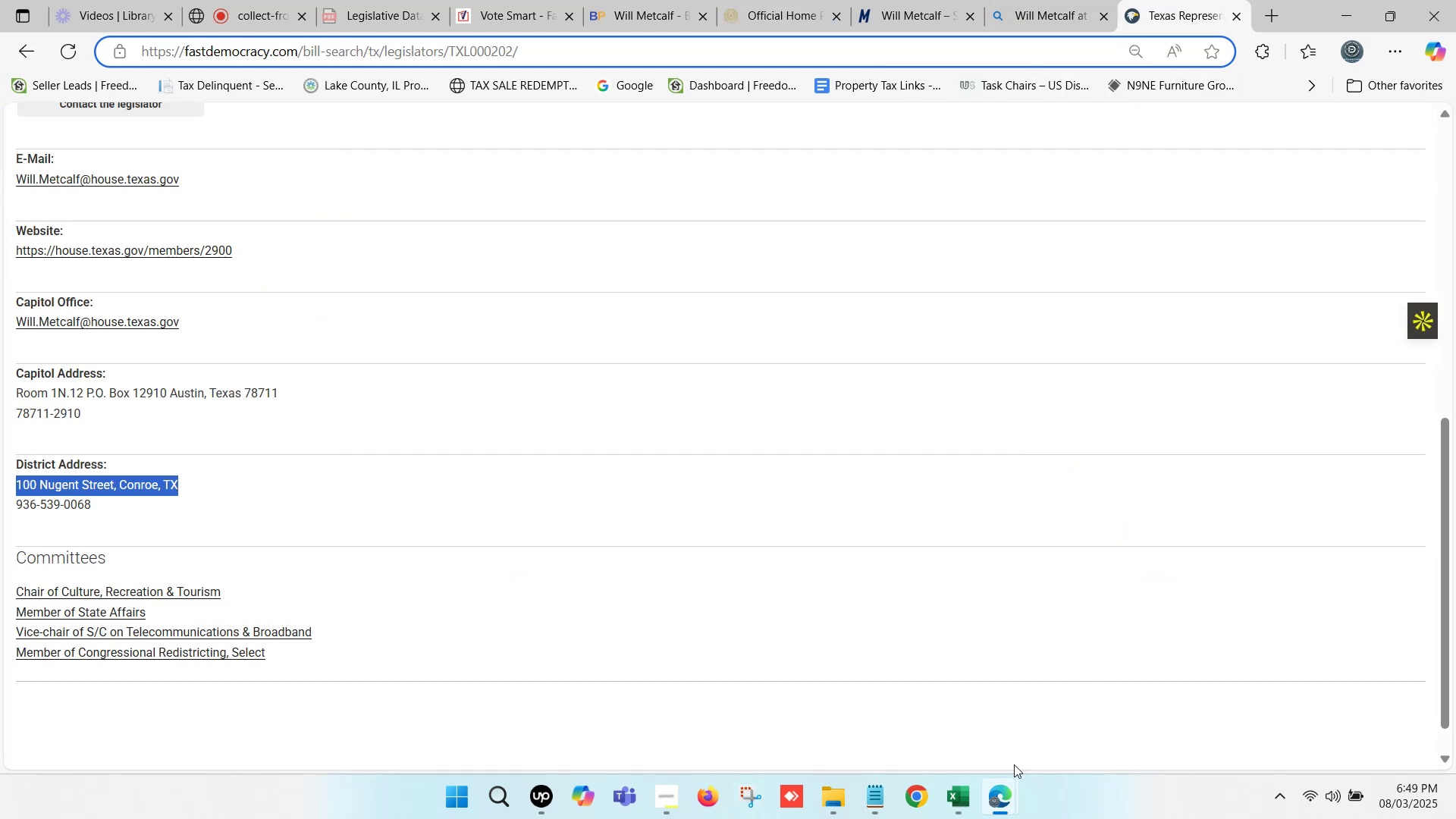 
left_click([960, 792])
 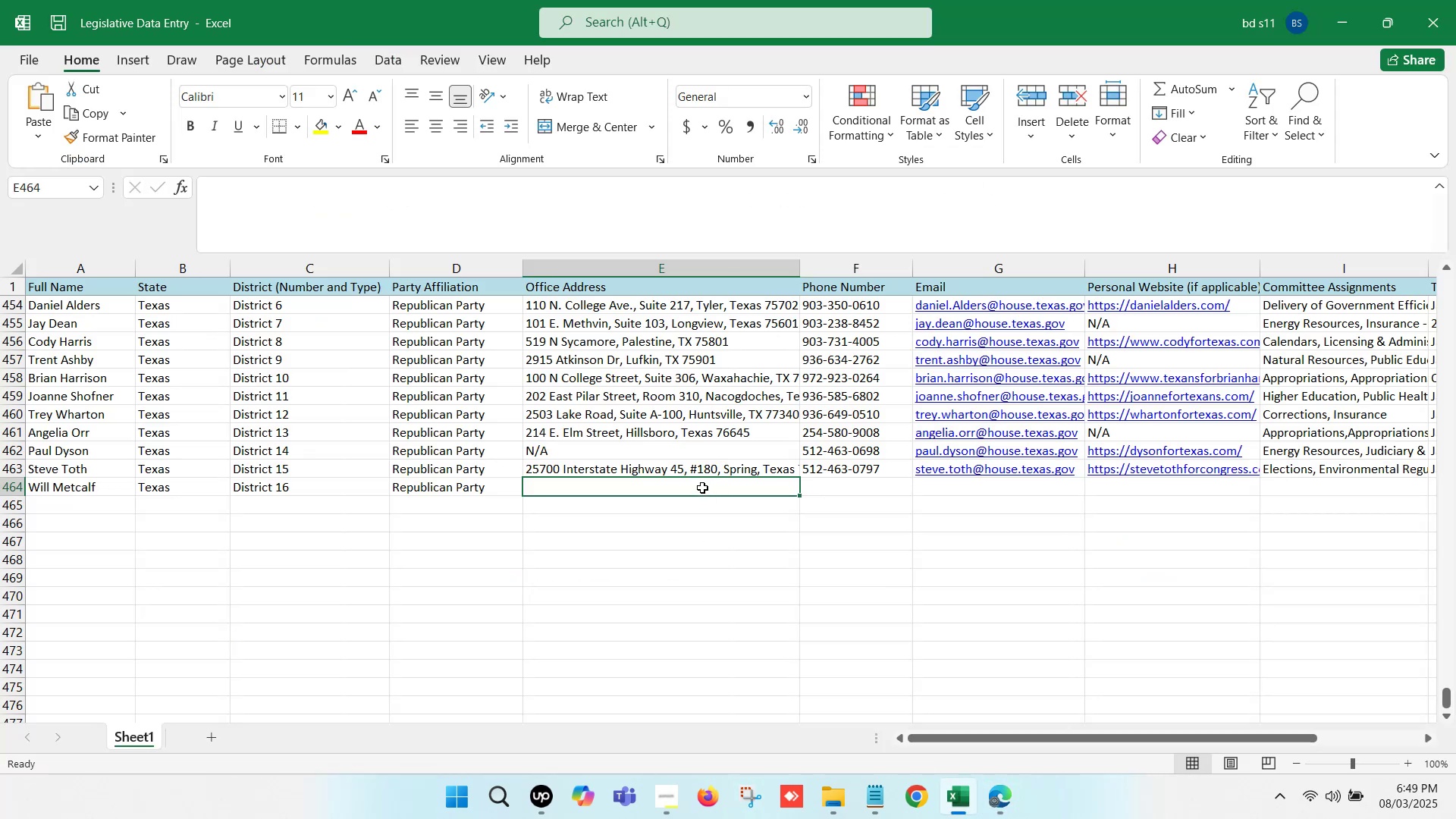 
double_click([702, 488])
 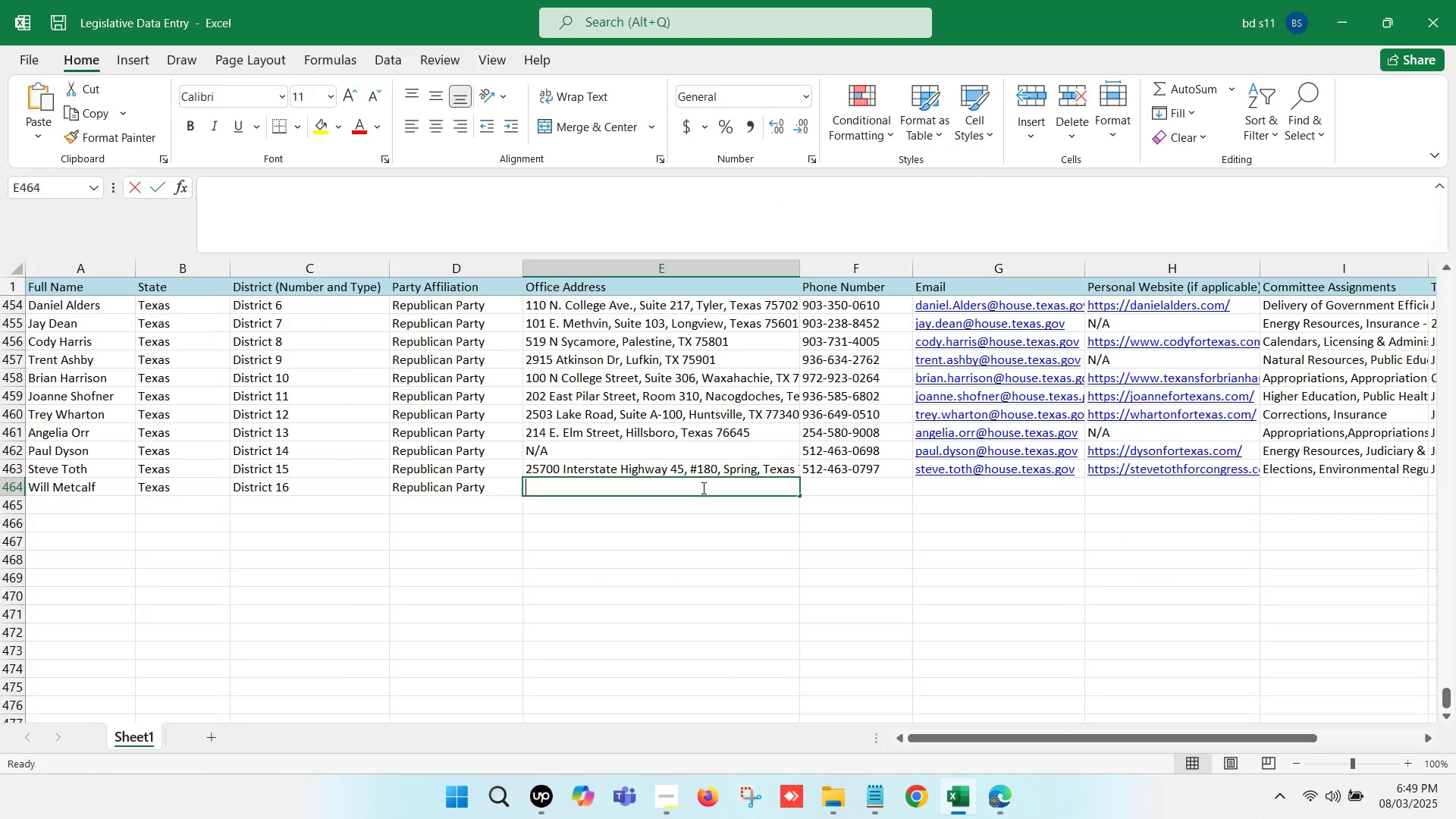 
key(Control+ControlLeft)
 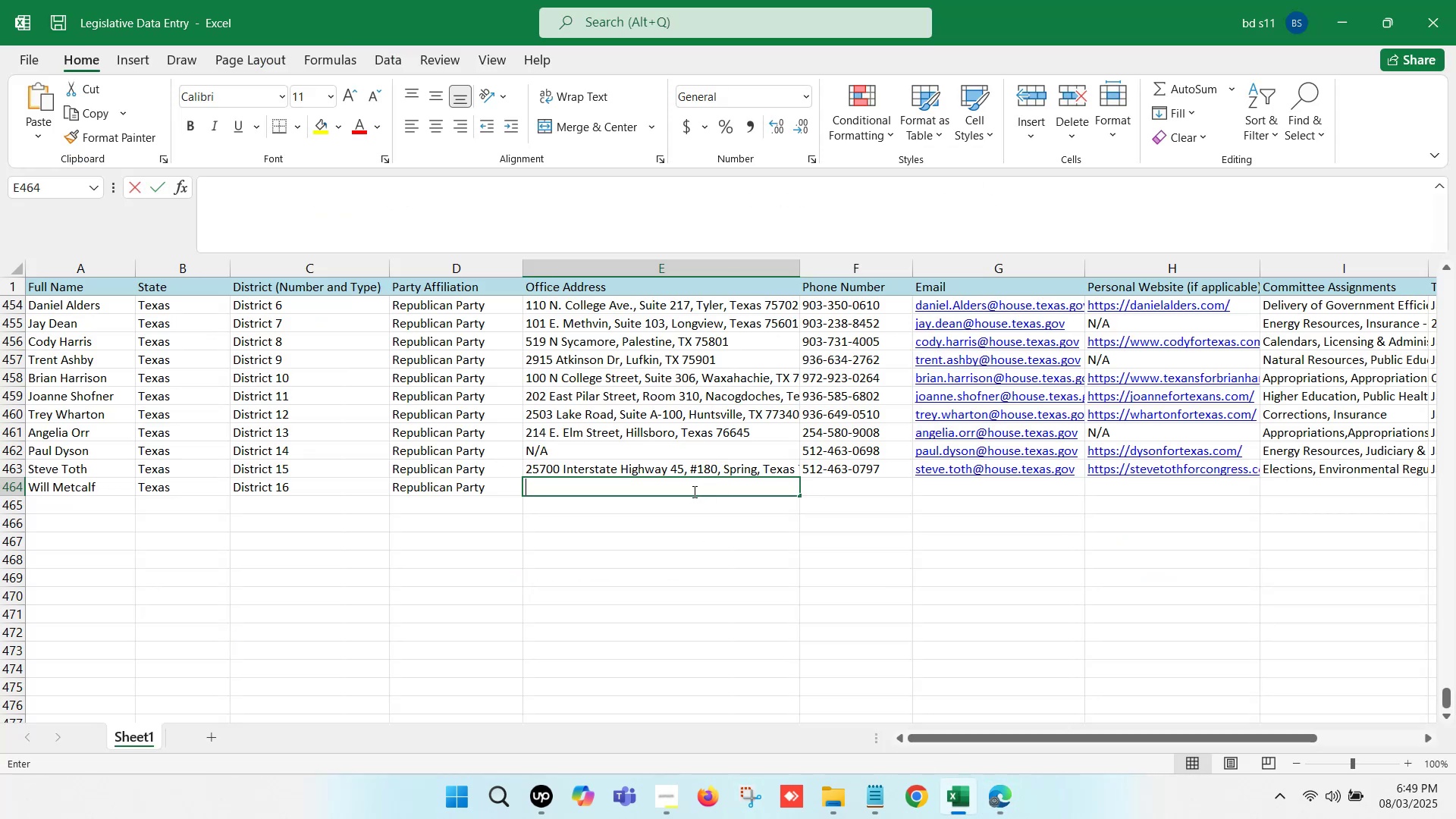 
key(Control+V)
 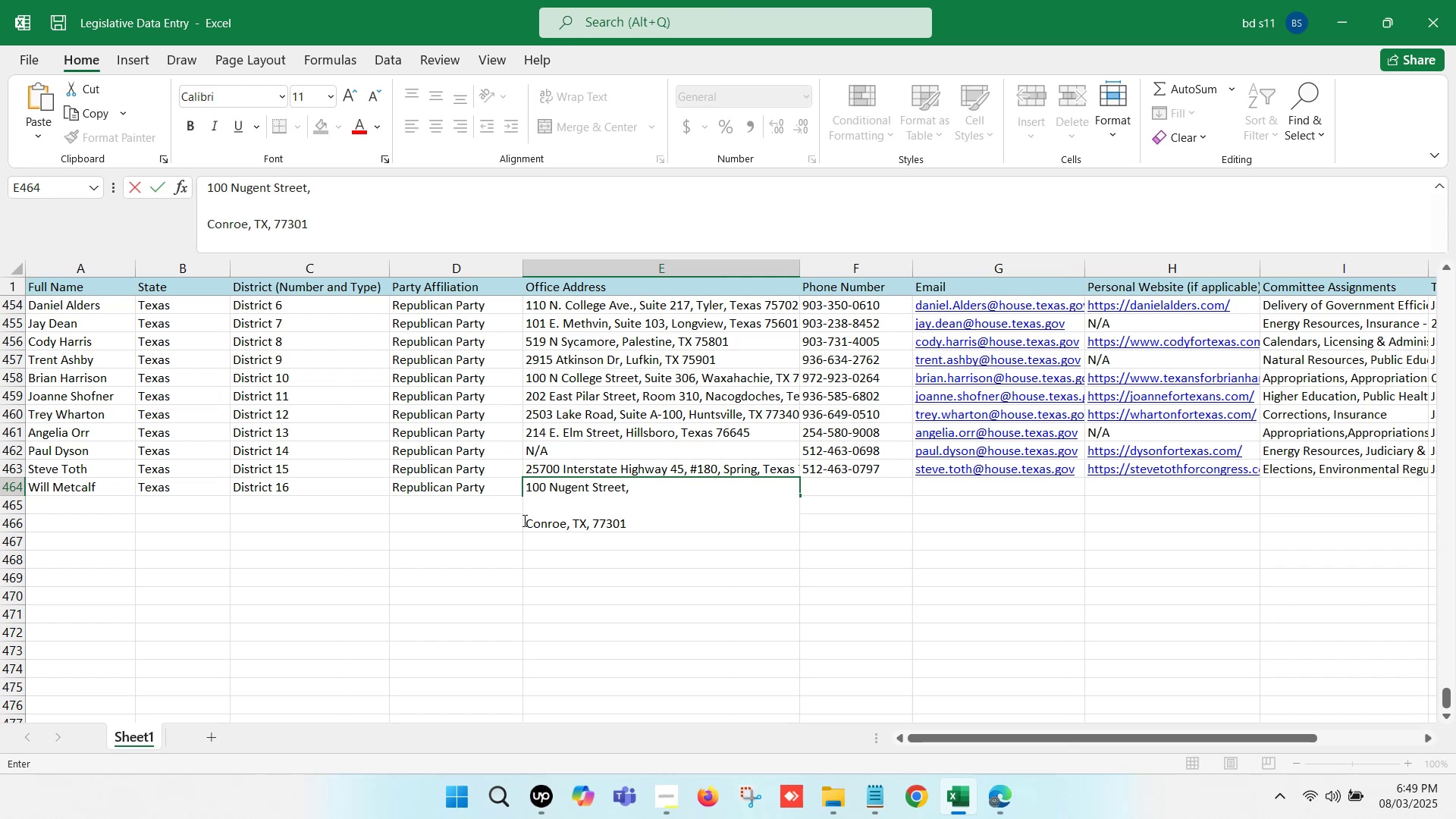 
left_click([523, 520])
 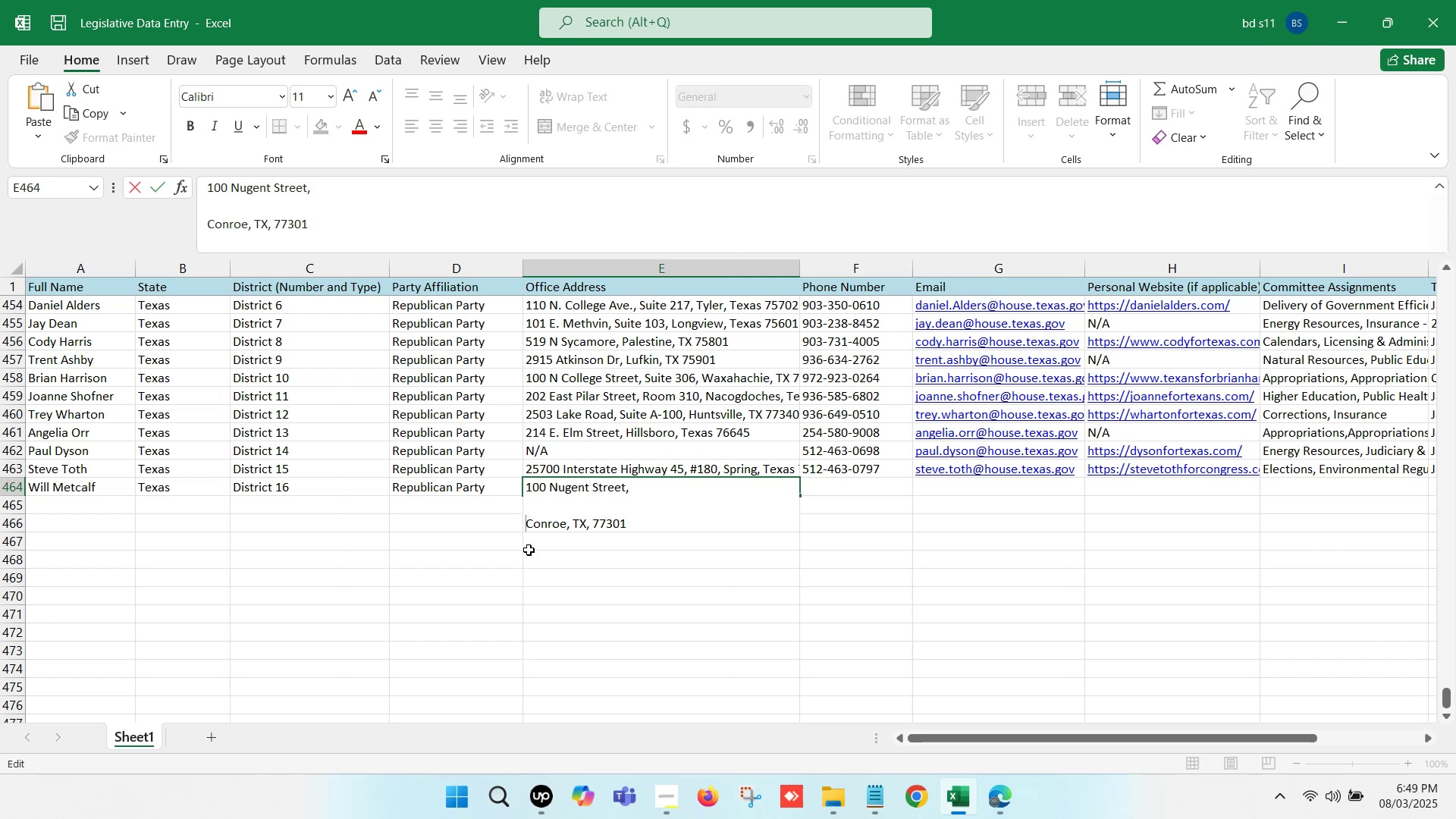 
key(Backspace)
 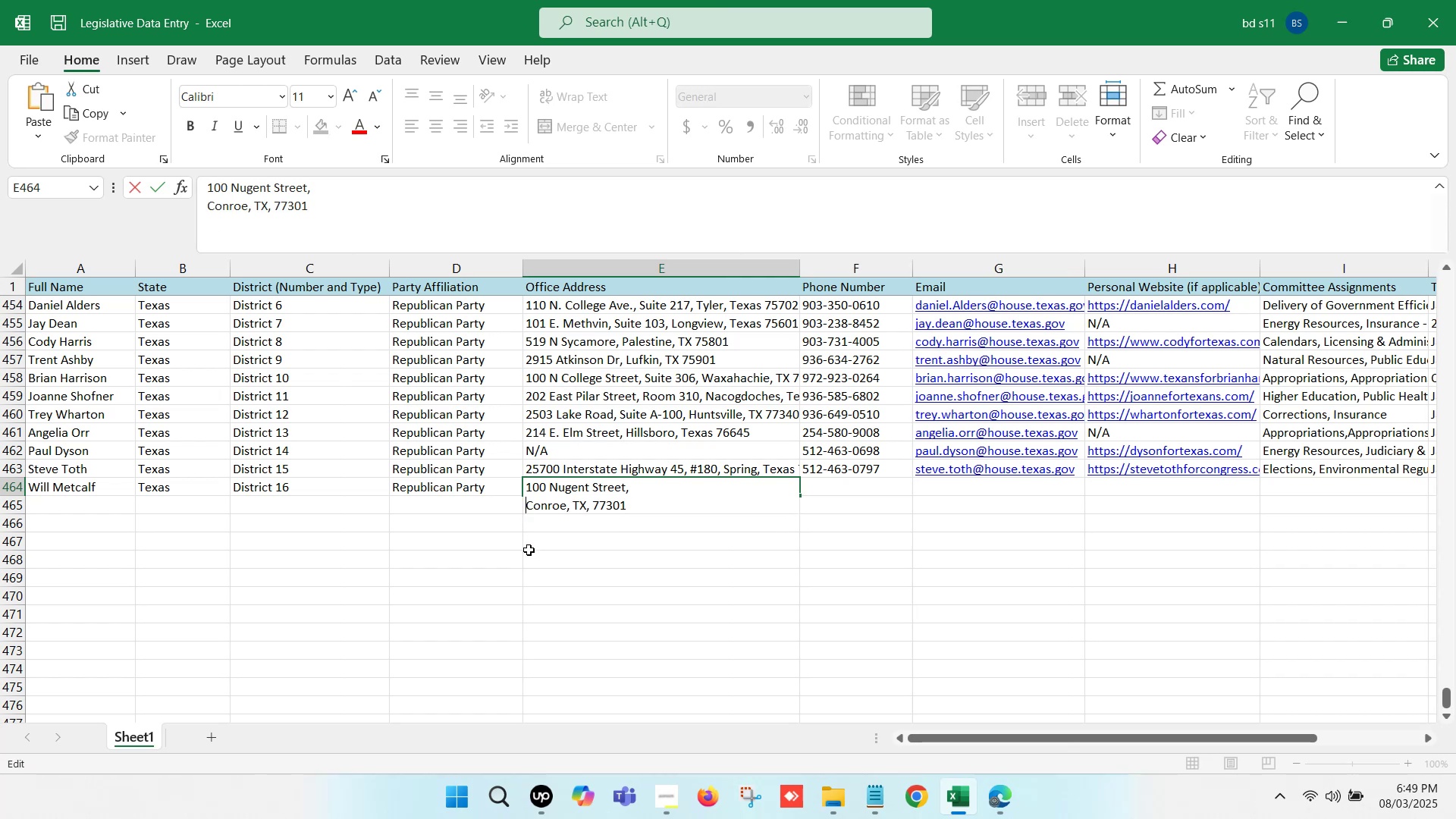 
key(Backspace)
 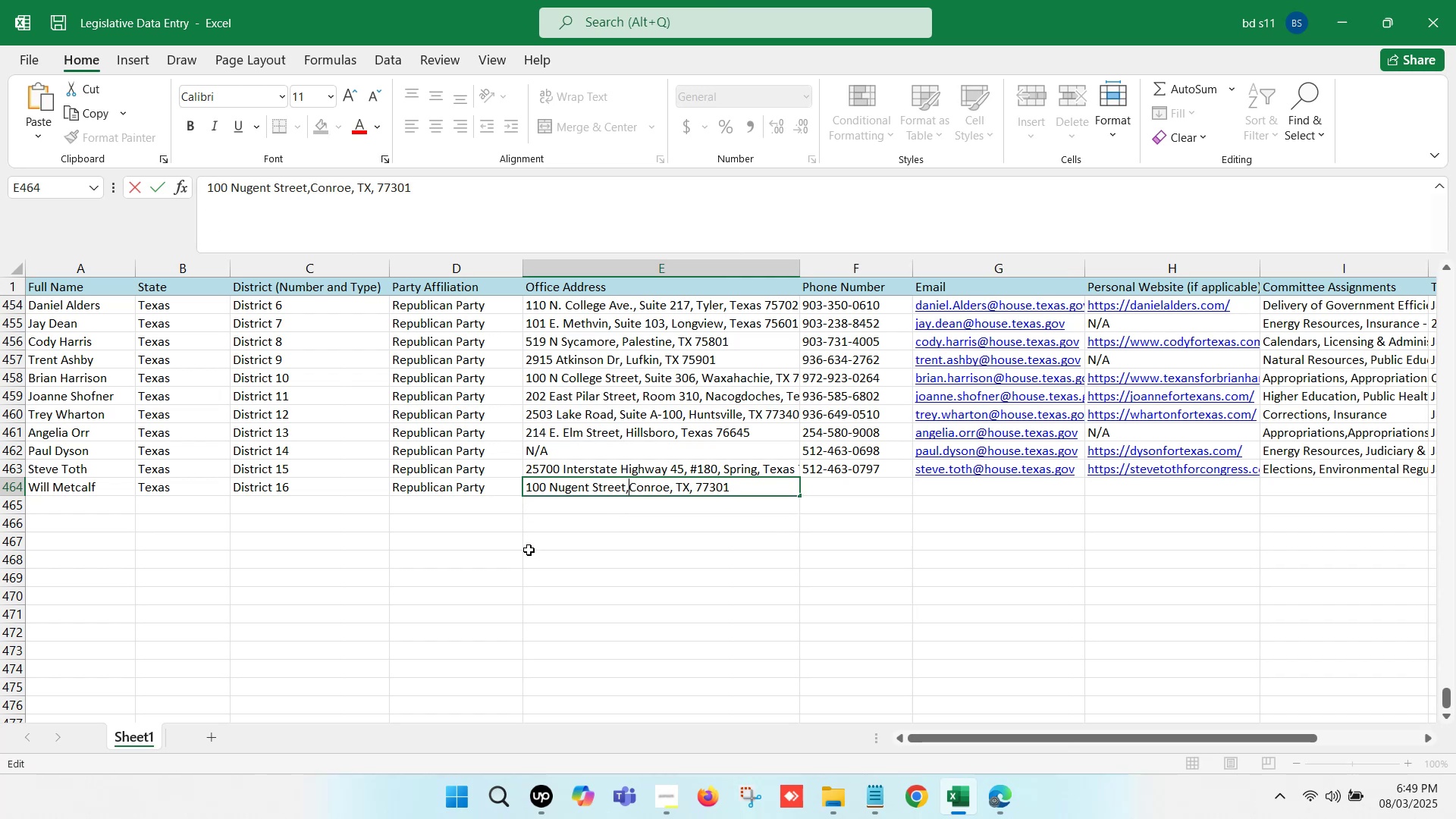 
key(Space)
 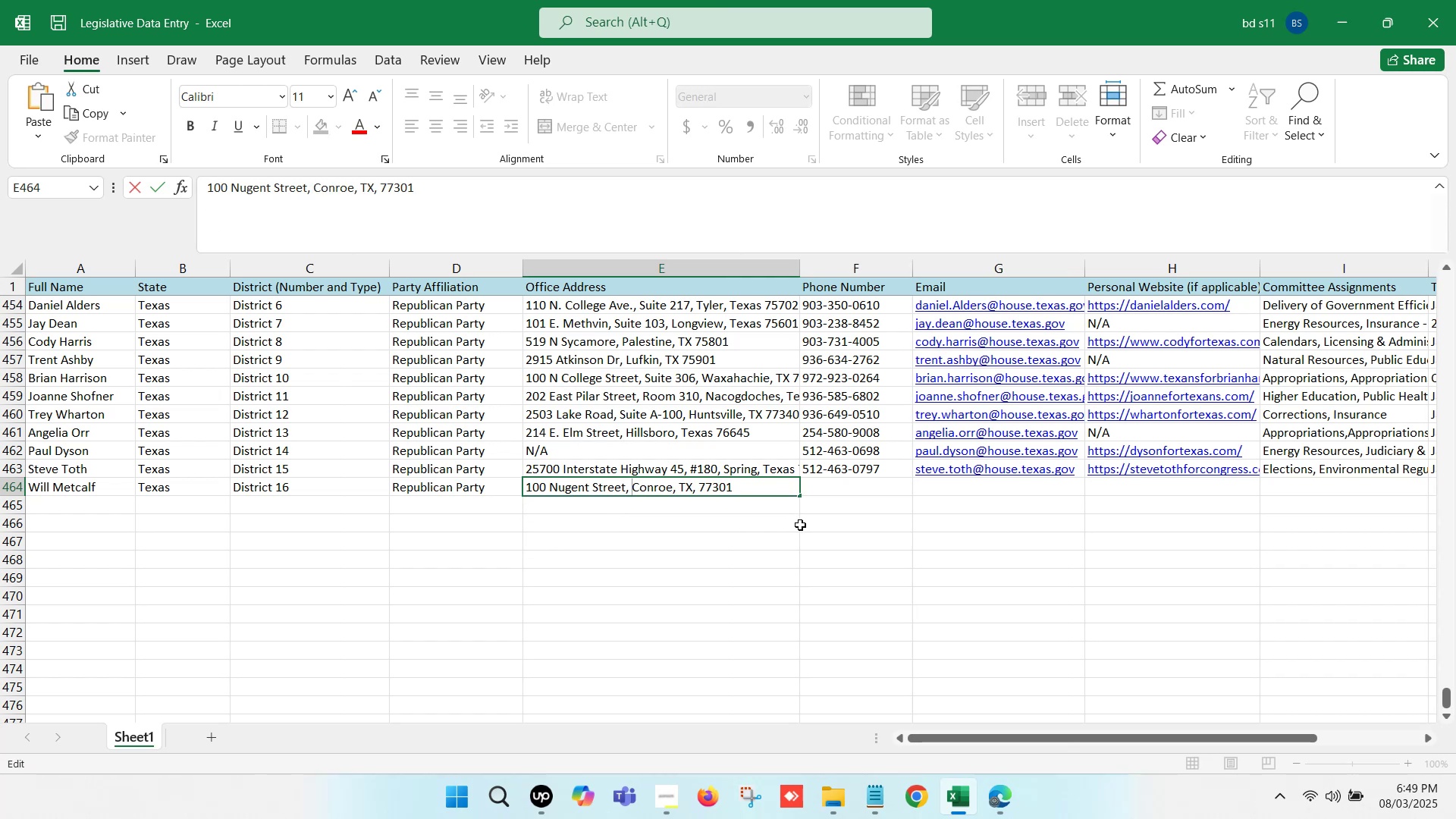 
left_click([836, 487])
 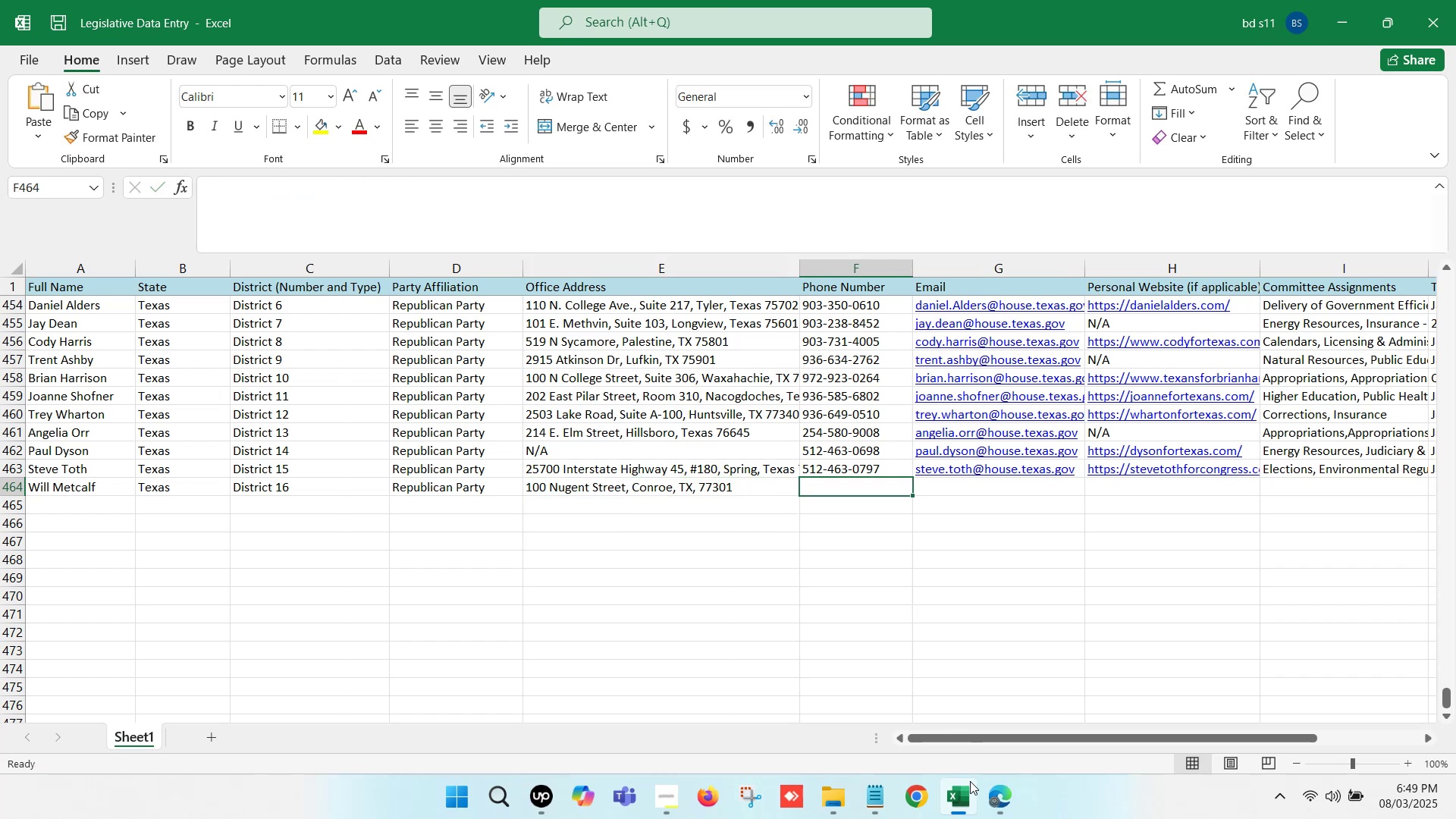 
left_click([995, 795])
 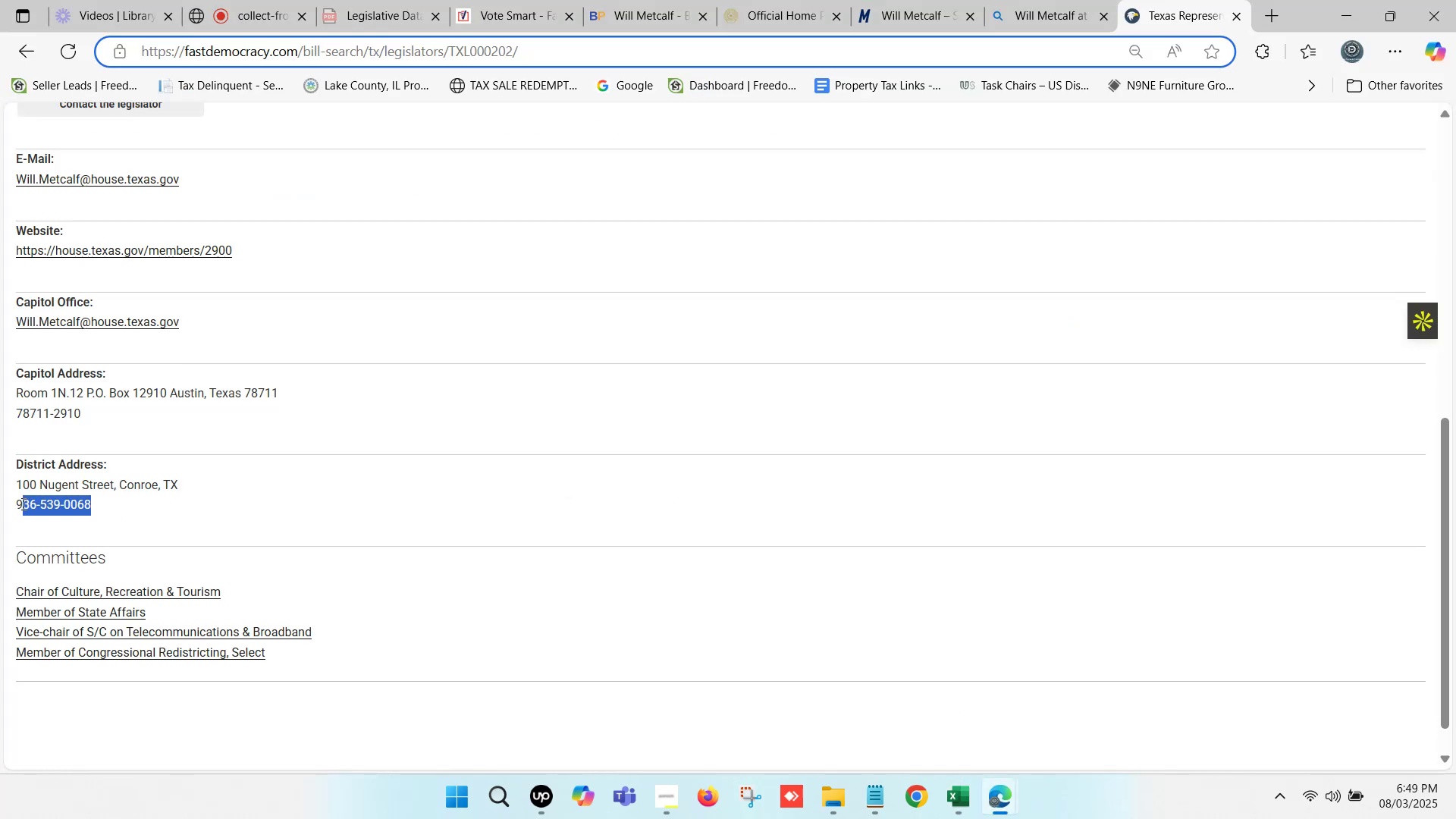 
key(Control+C)
 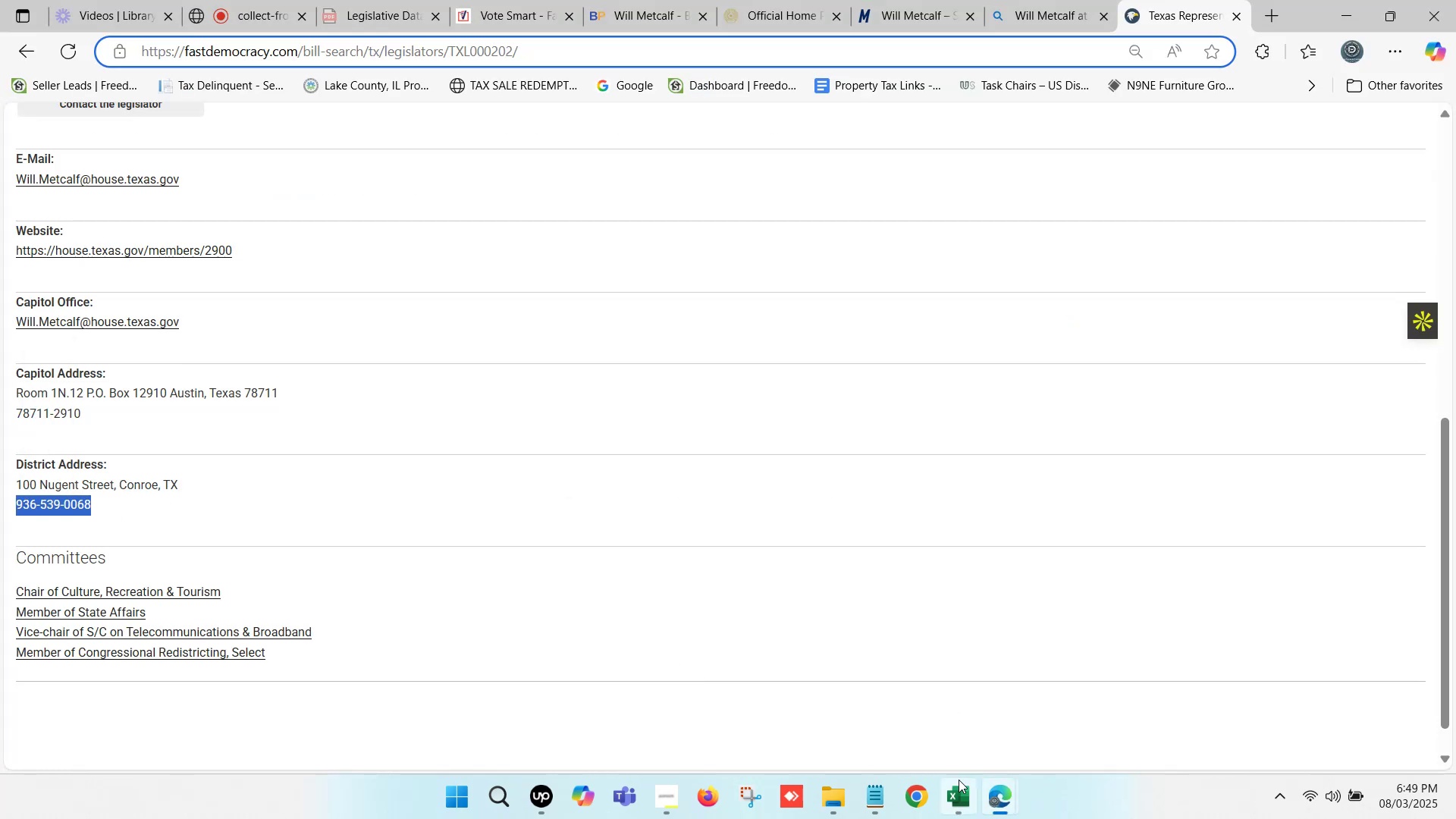 
left_click([963, 792])
 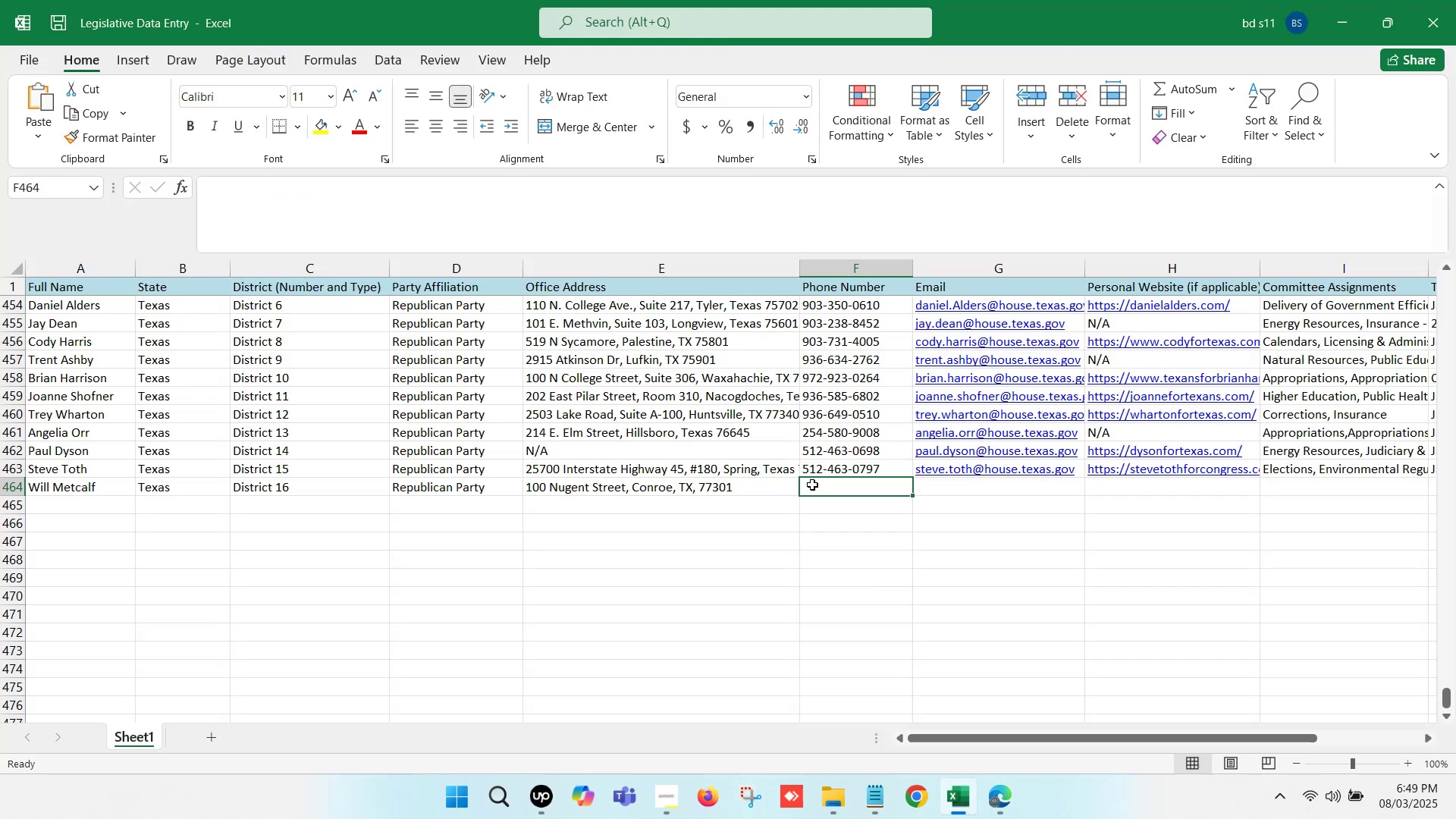 
double_click([812, 485])
 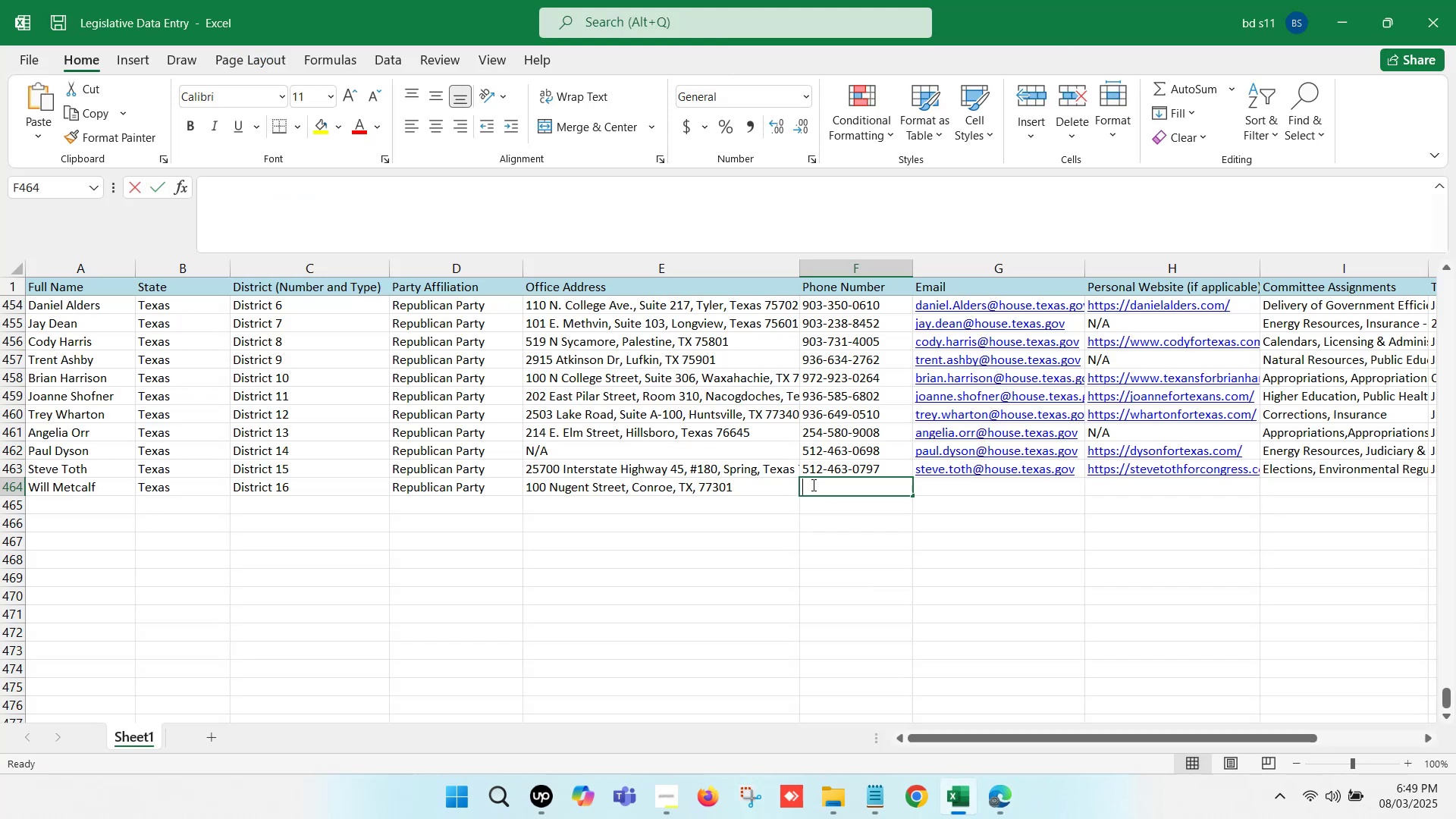 
key(Control+ControlLeft)
 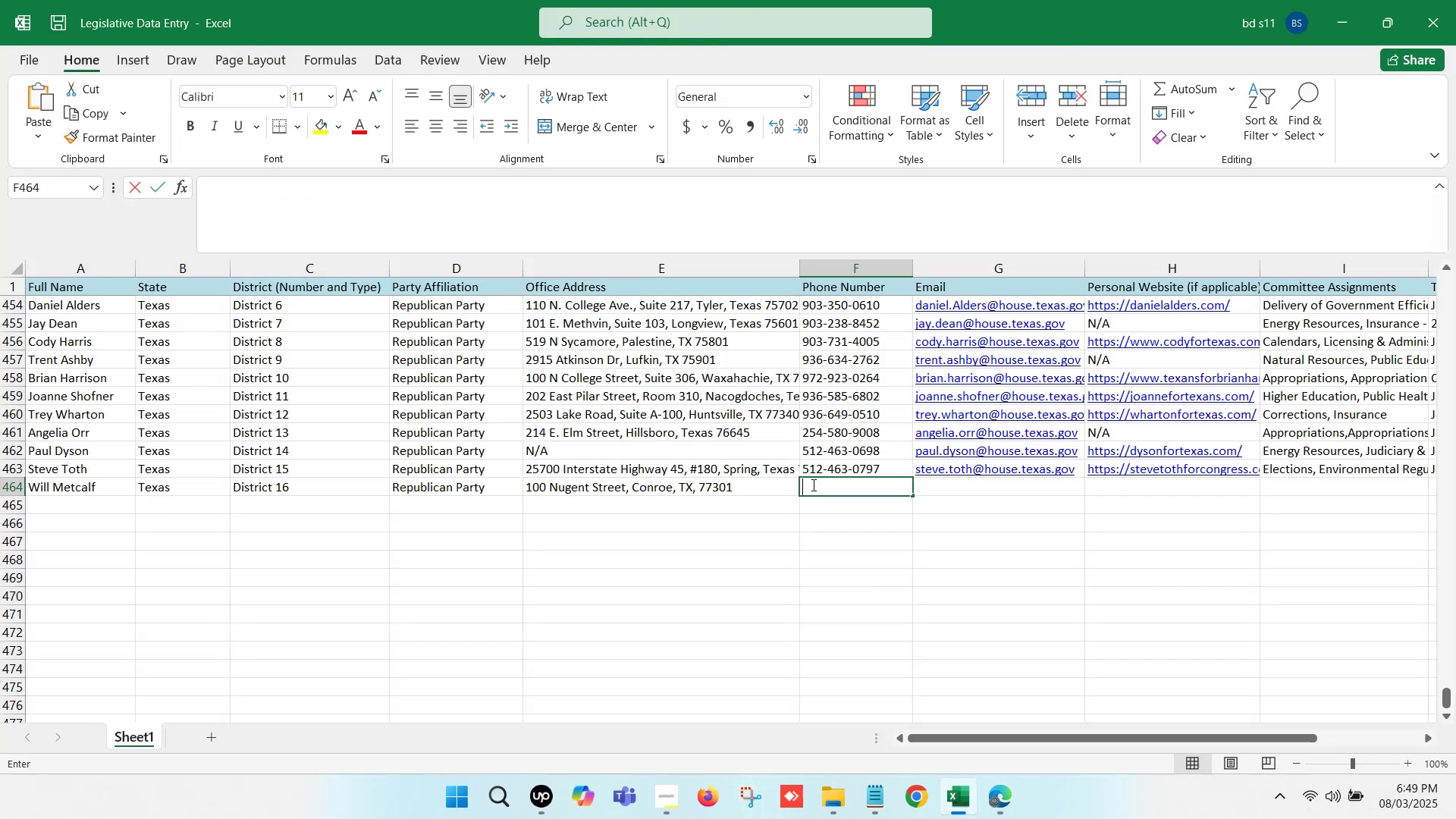 
key(Control+V)
 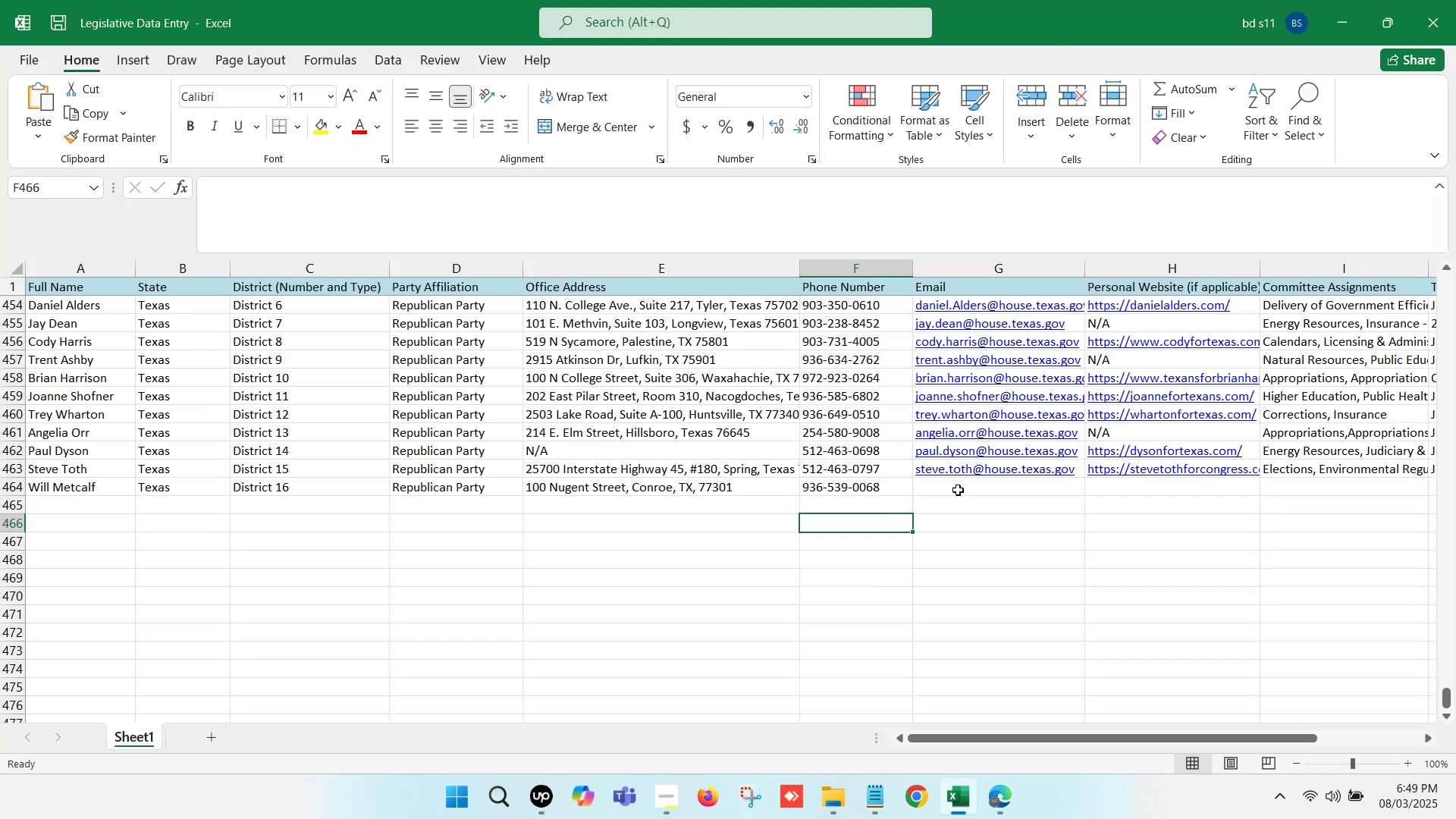 
left_click([973, 480])
 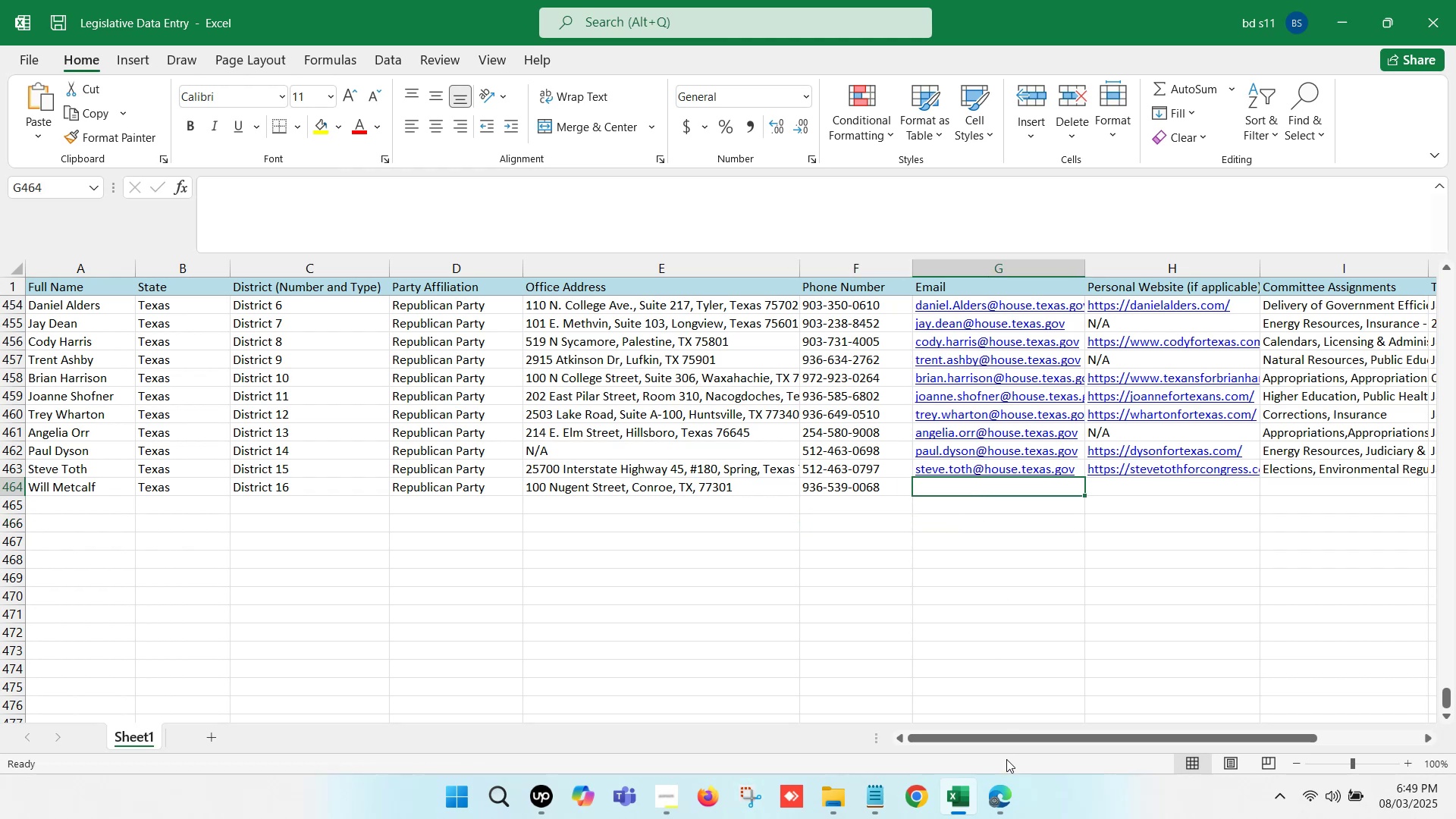 
left_click([1005, 788])
 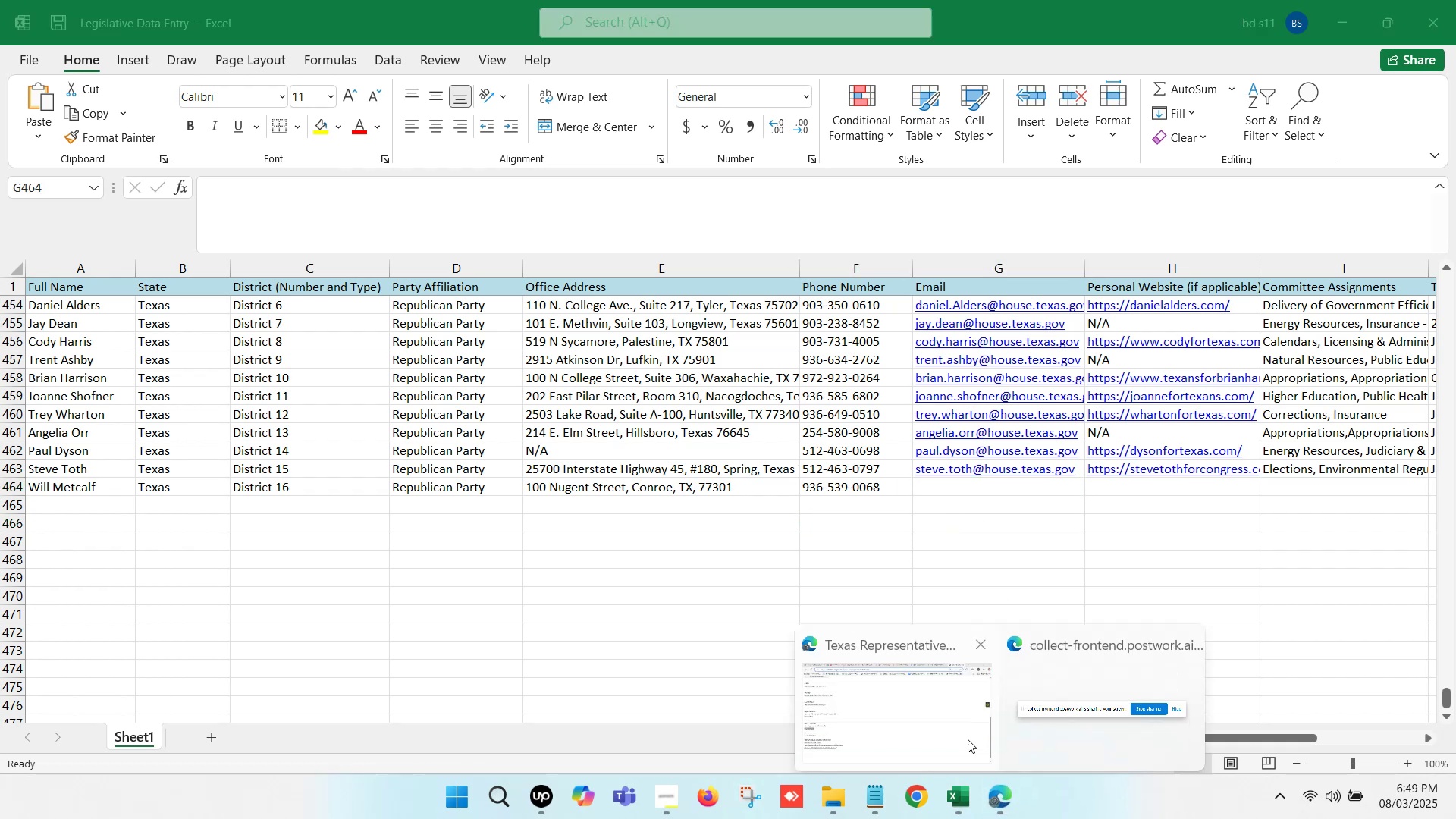 
left_click([918, 702])
 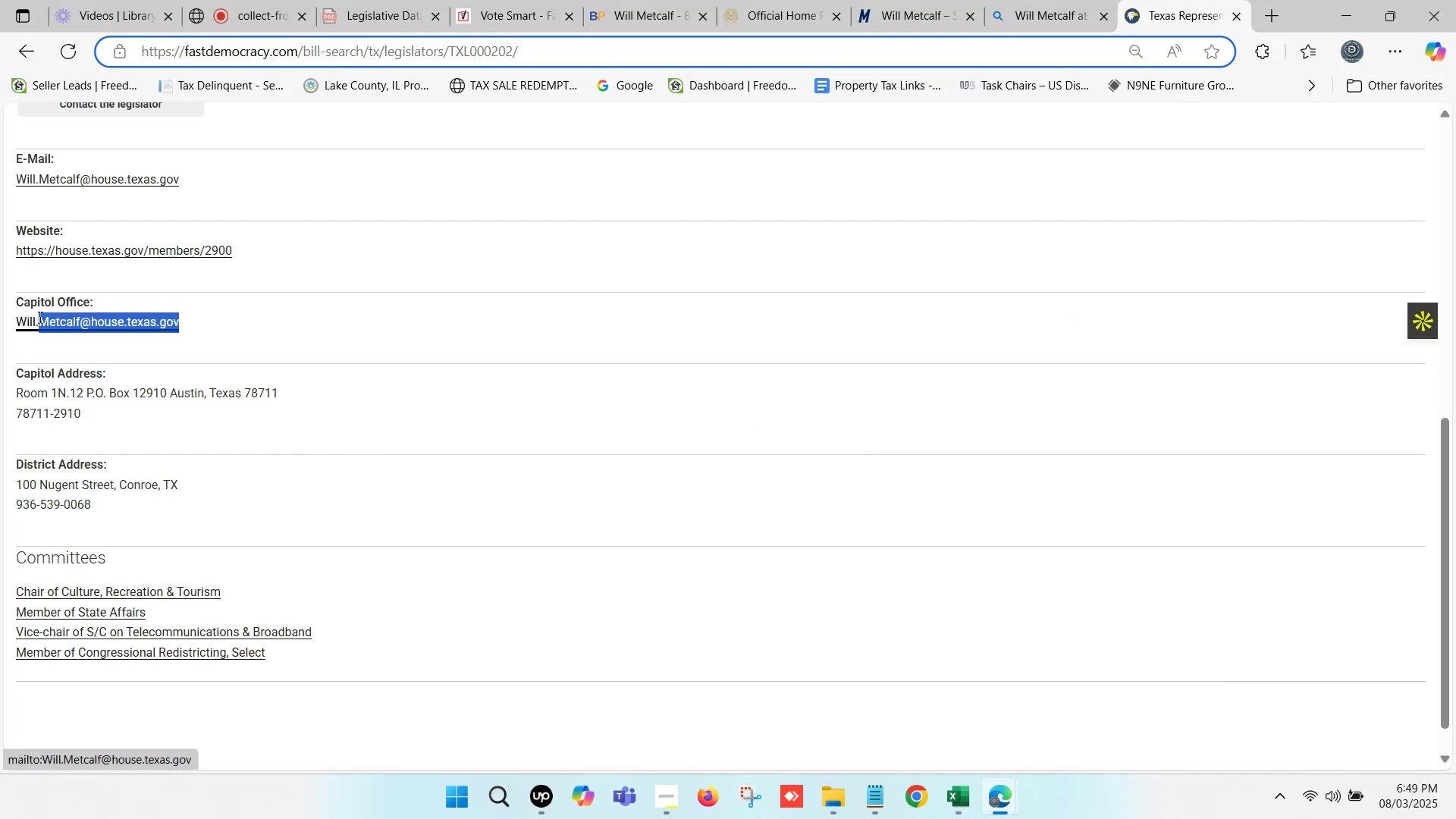 
key(Control+ControlLeft)
 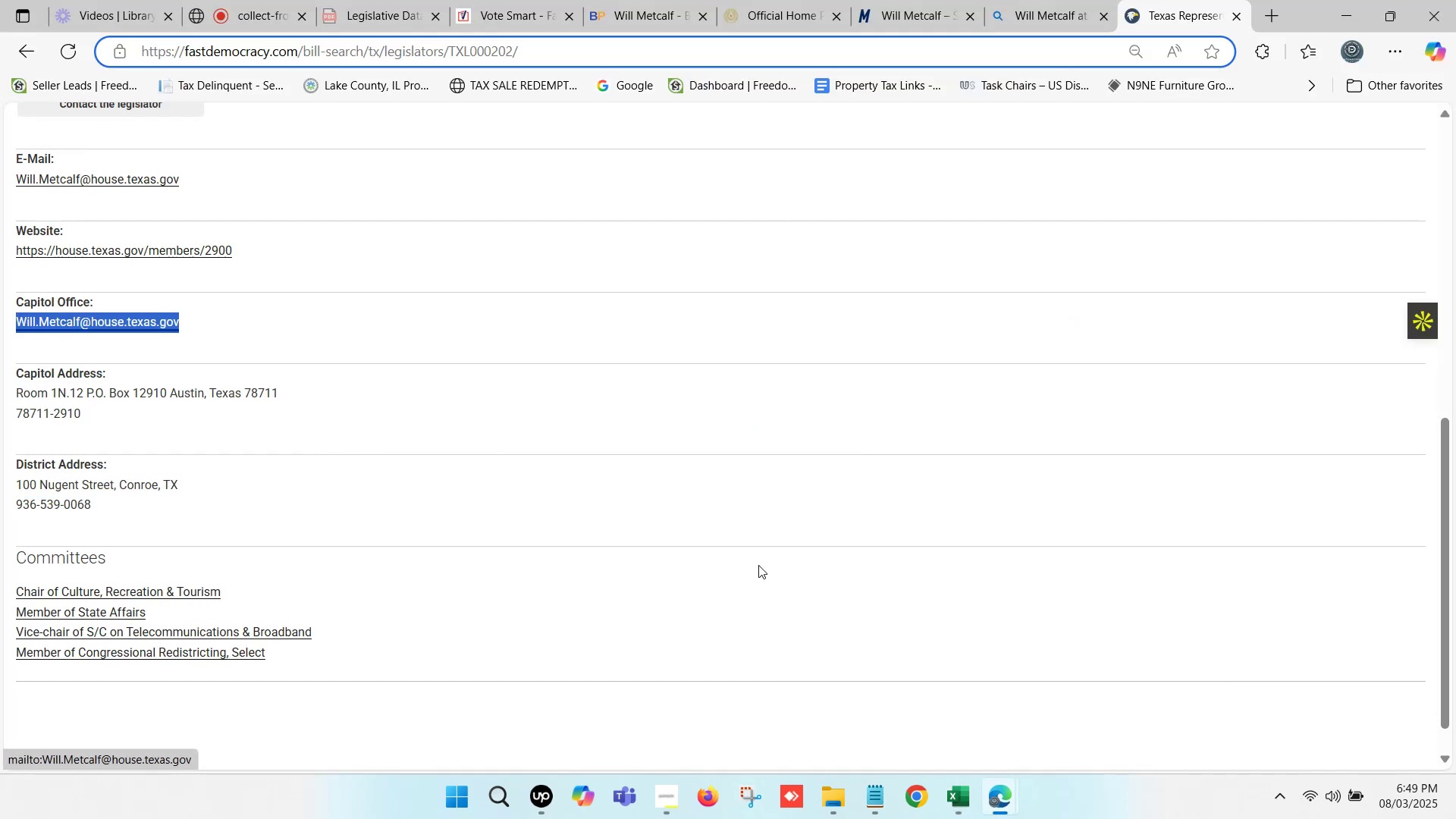 
key(Control+C)
 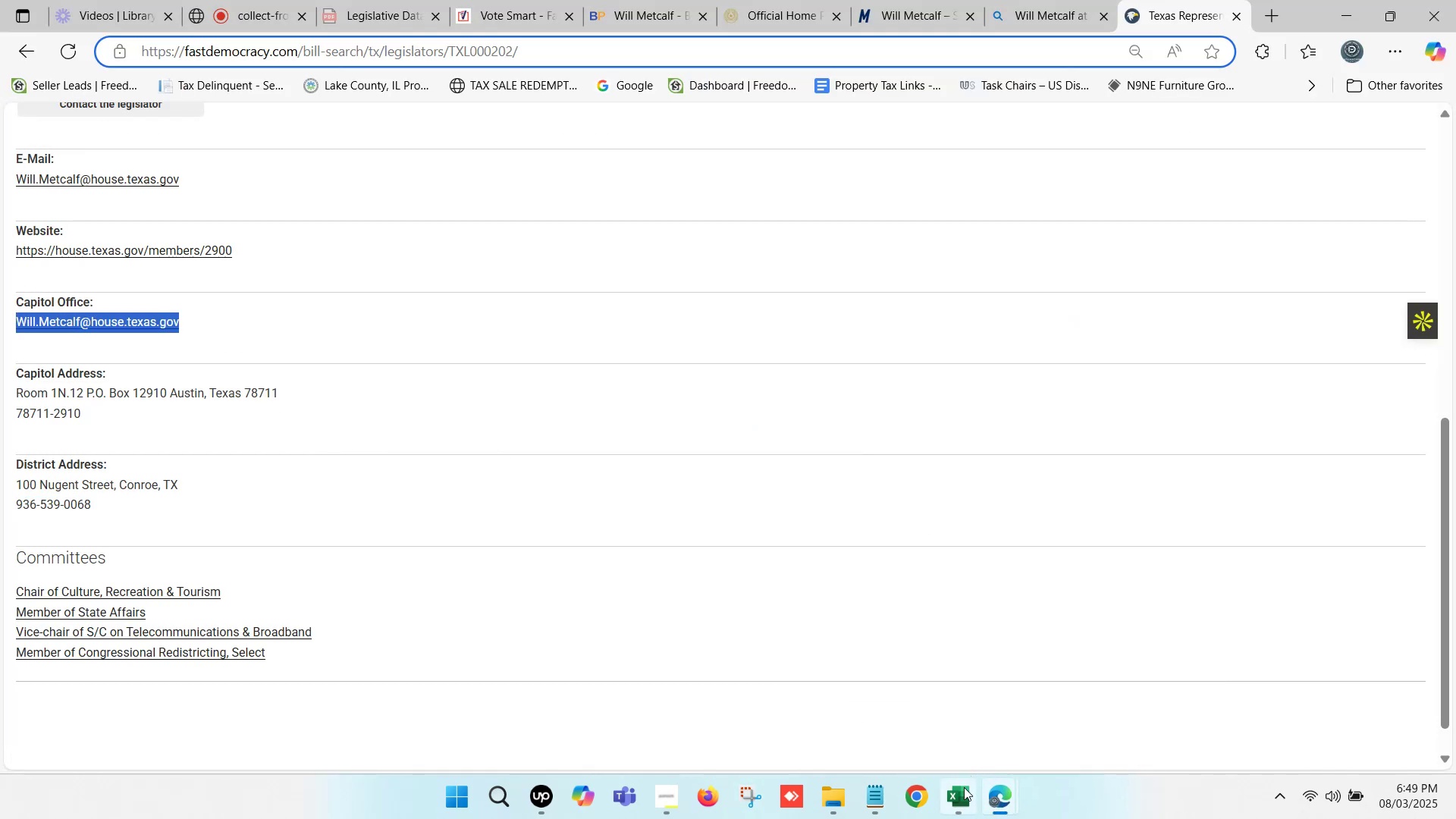 
left_click([964, 788])
 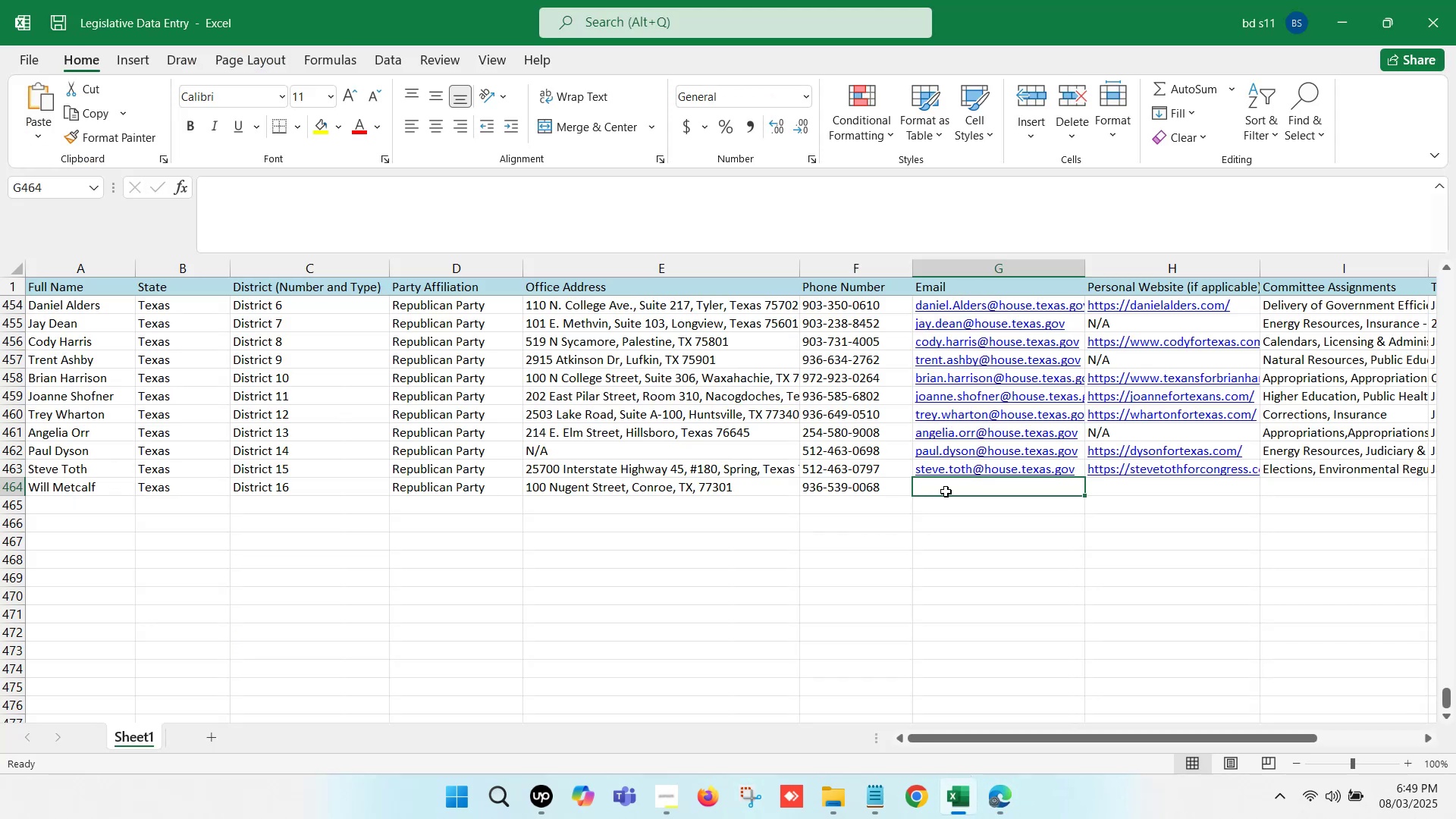 
double_click([946, 491])
 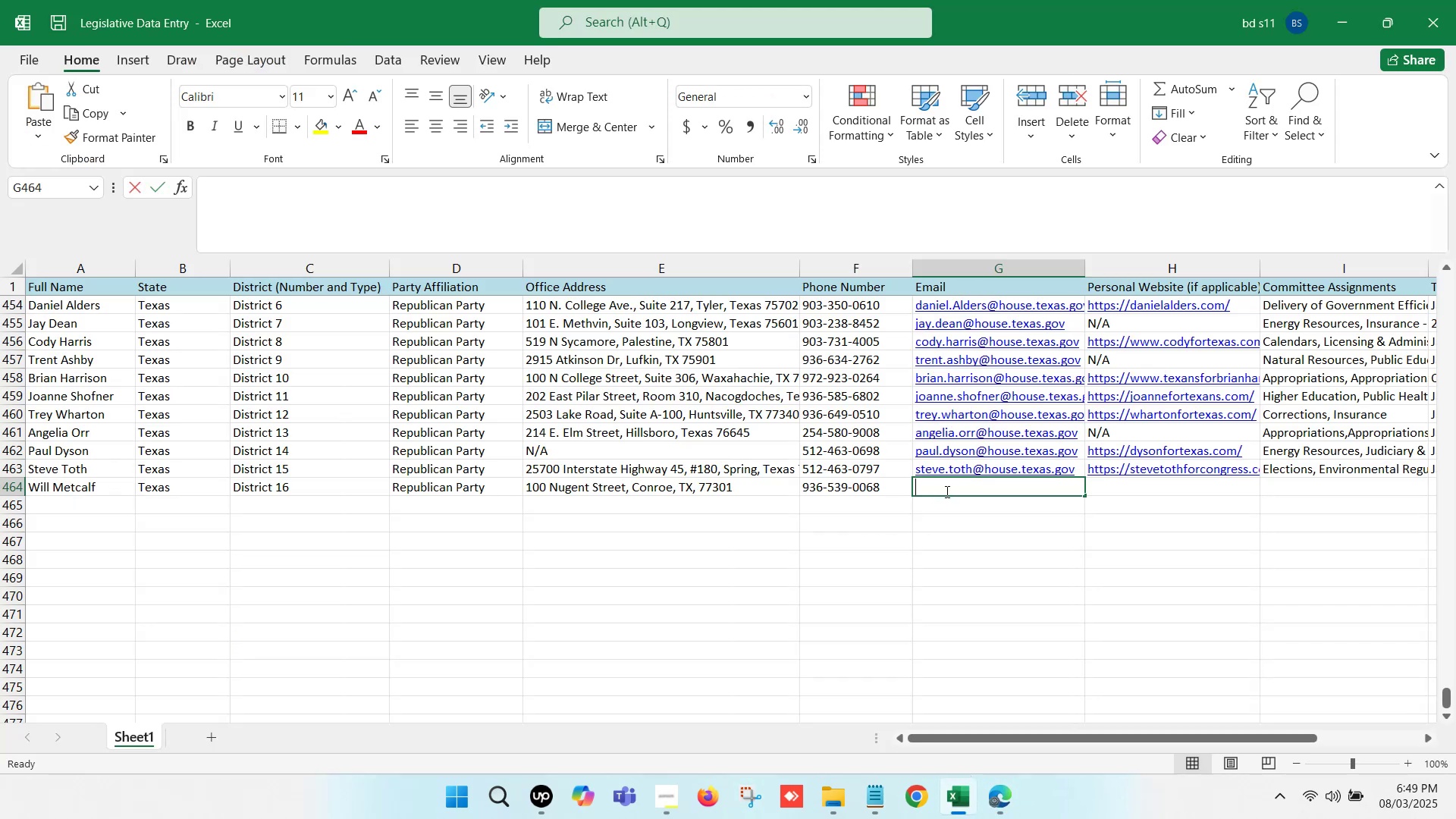 
key(Control+ControlLeft)
 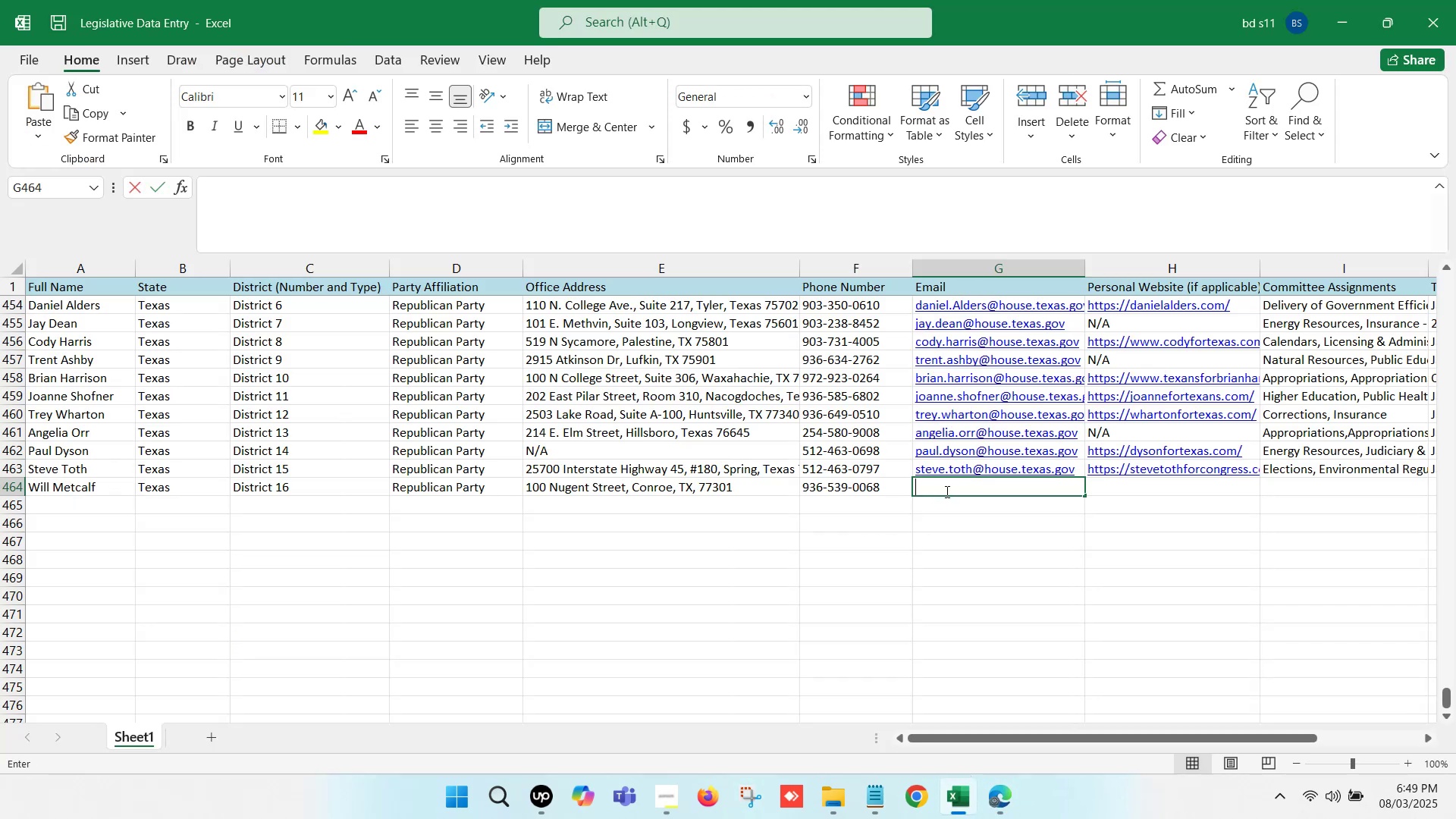 
key(Control+V)
 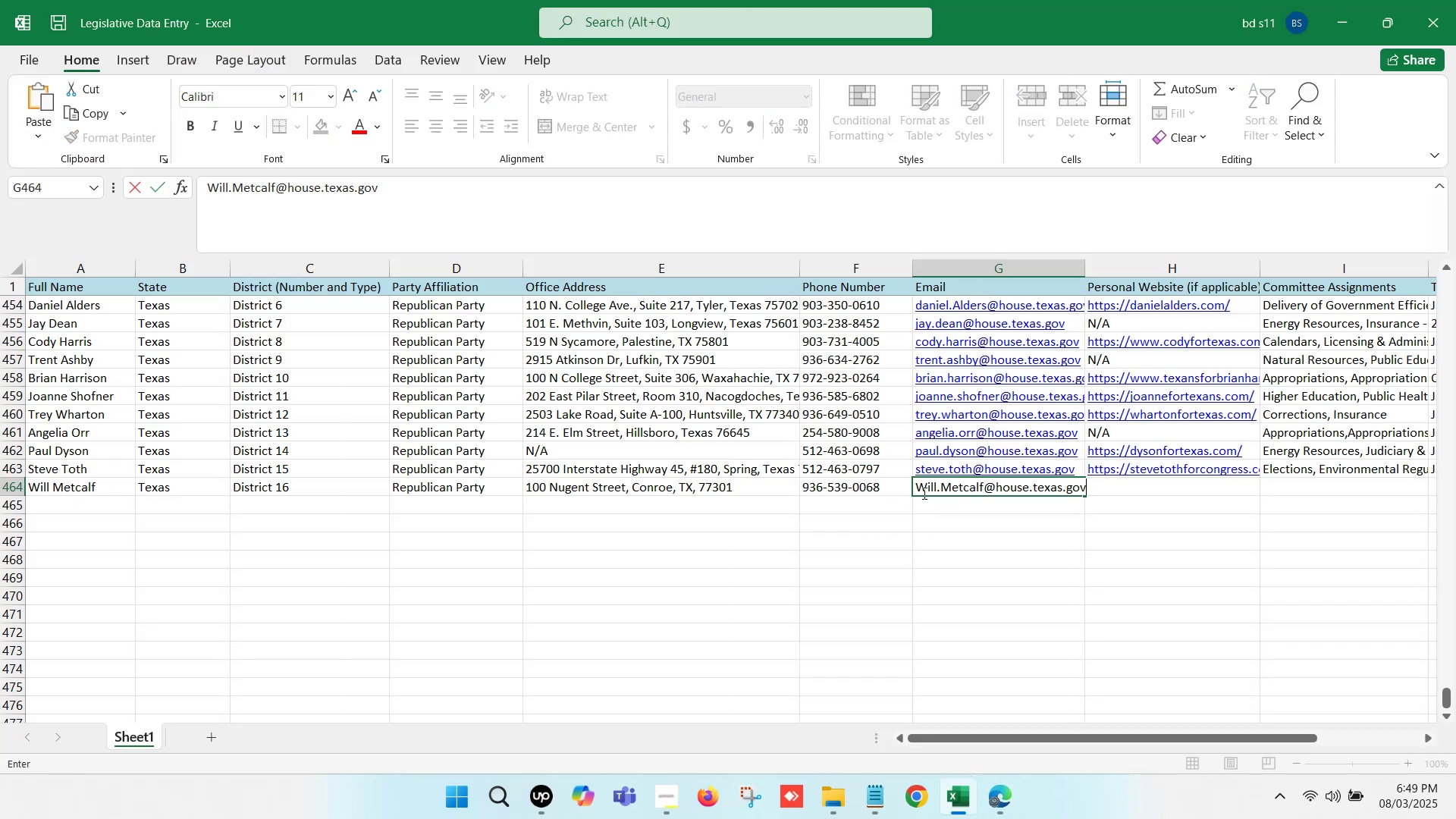 
left_click([923, 489])
 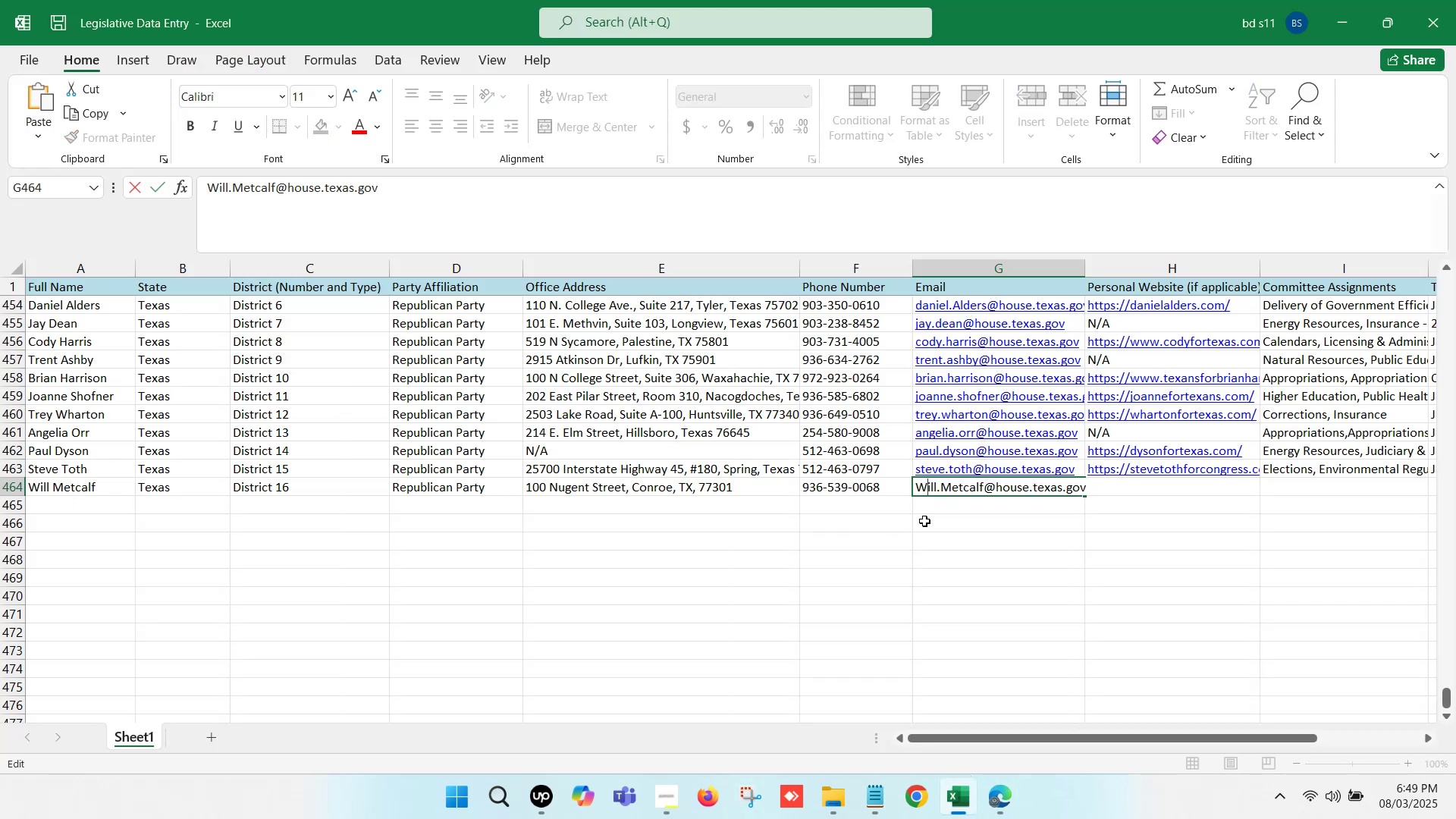 
key(Backspace)
 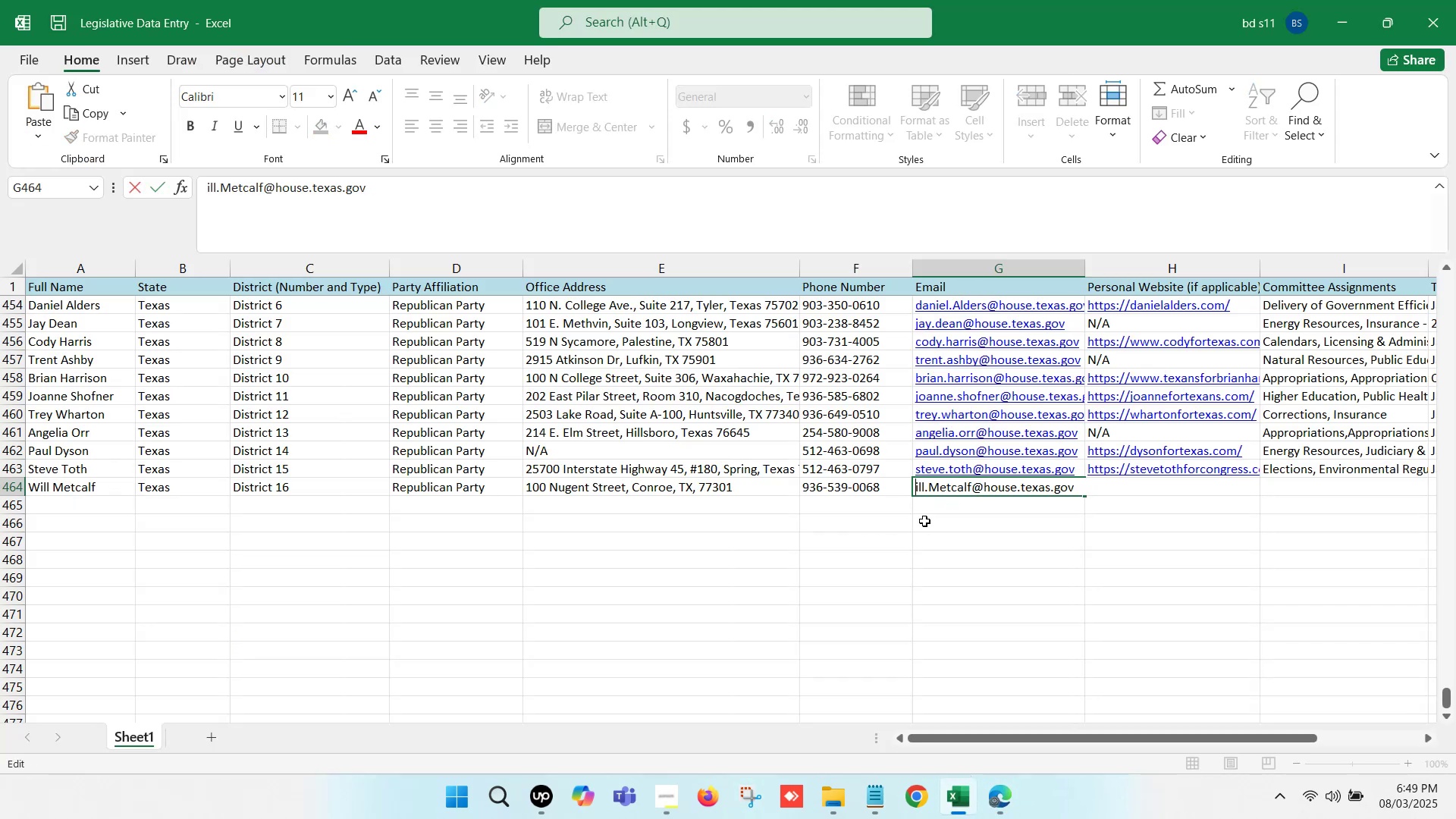 
key(W)
 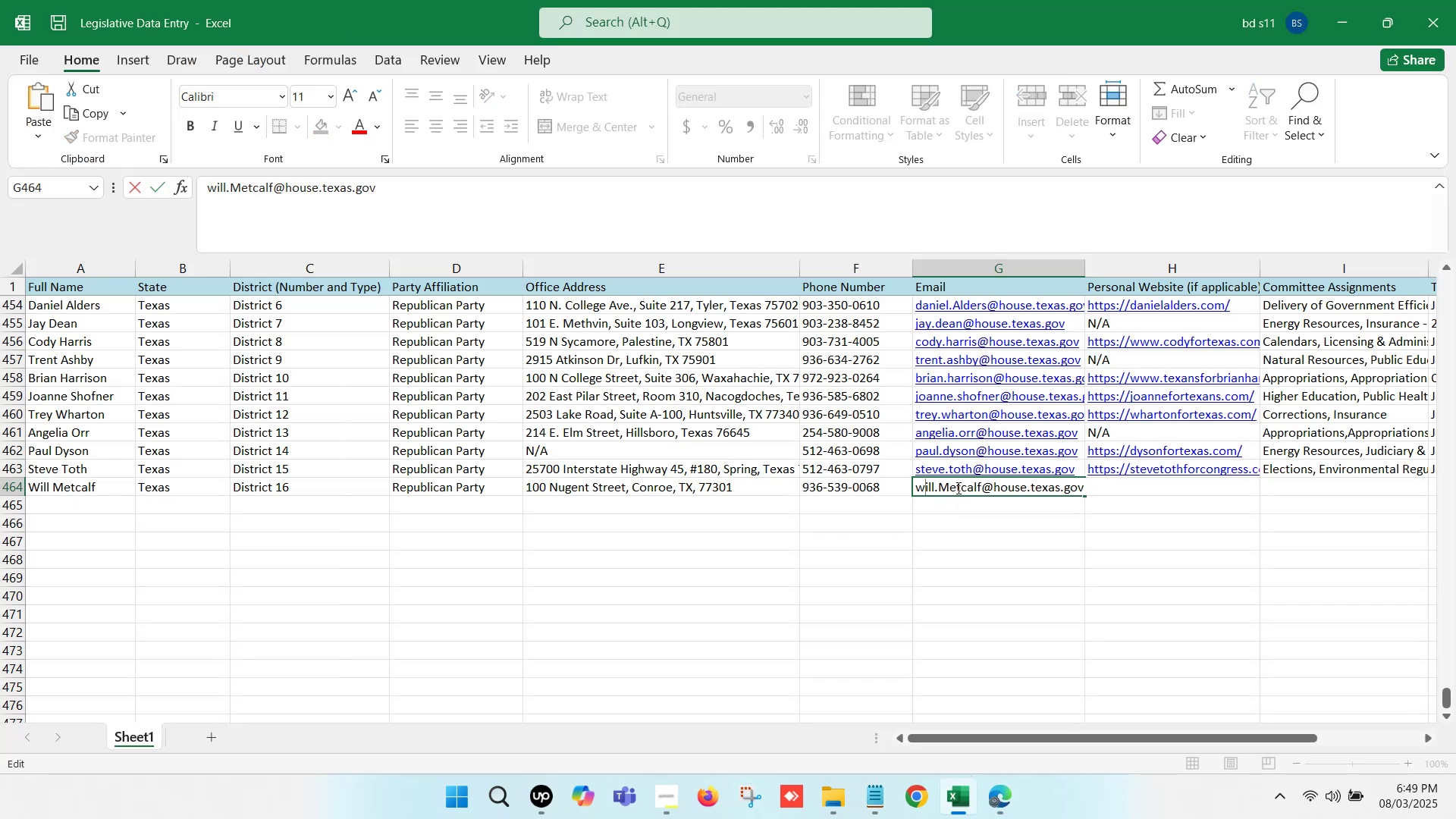 
left_click([946, 485])
 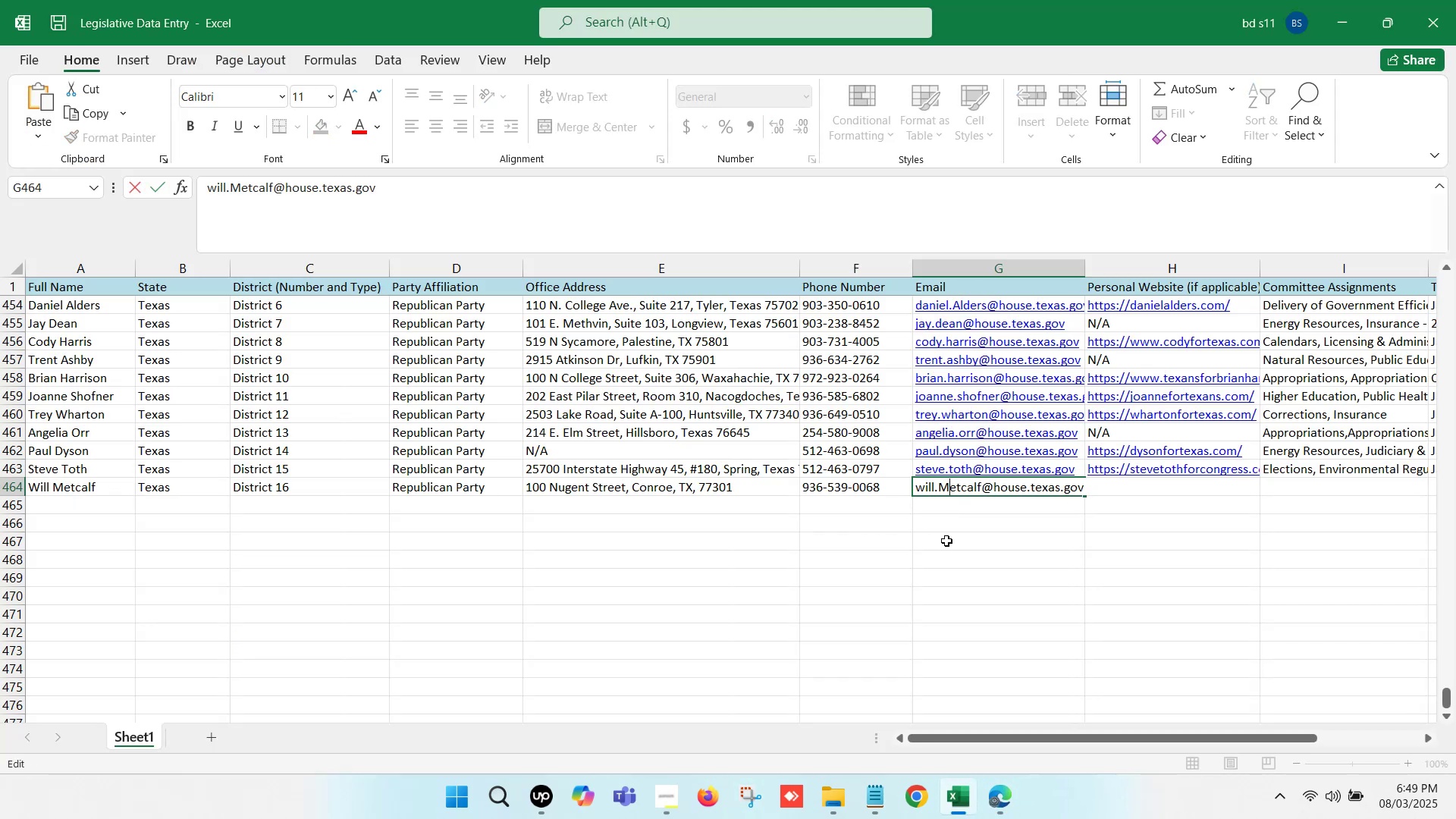 
key(Backspace)
 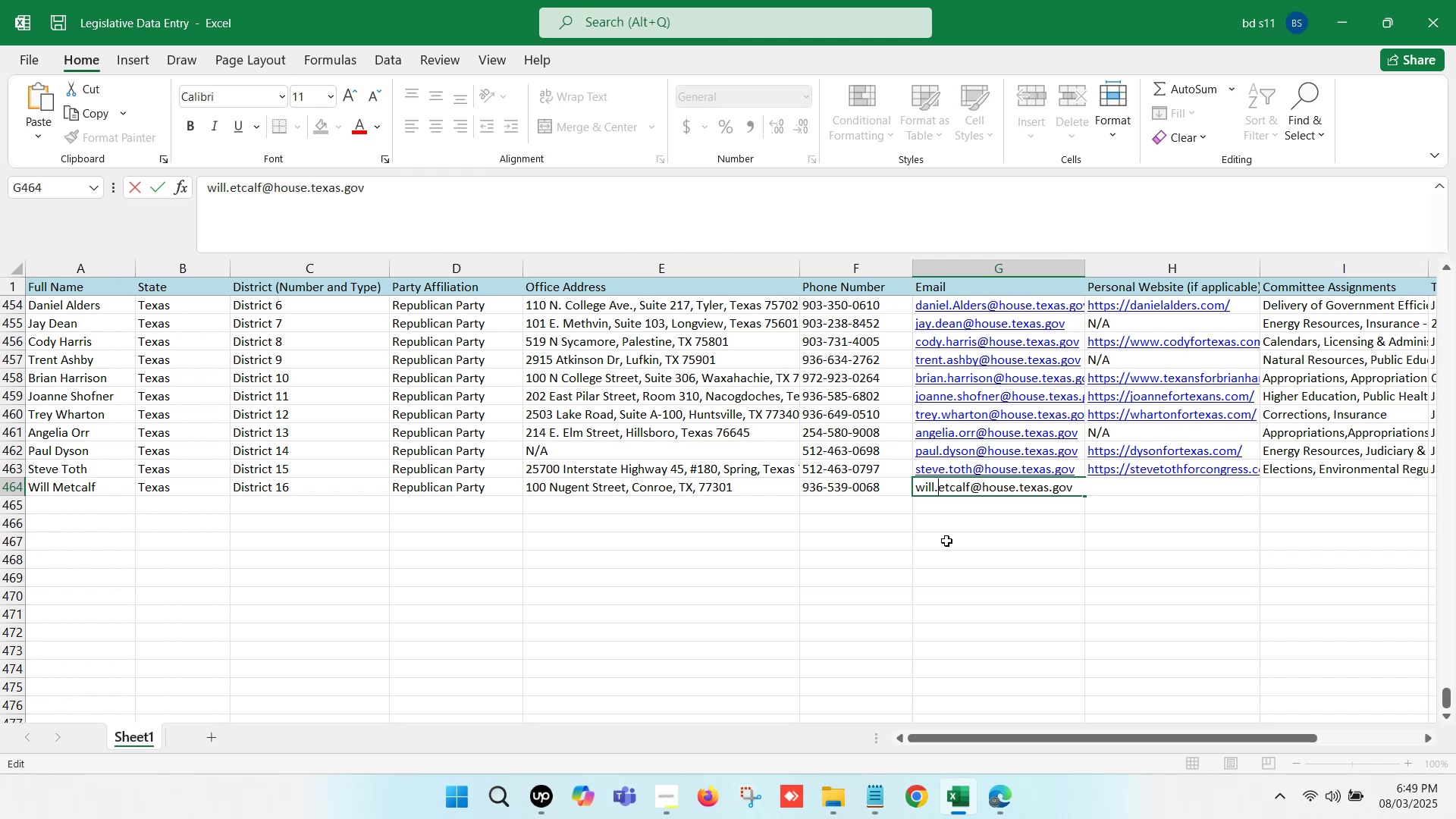 
key(M)
 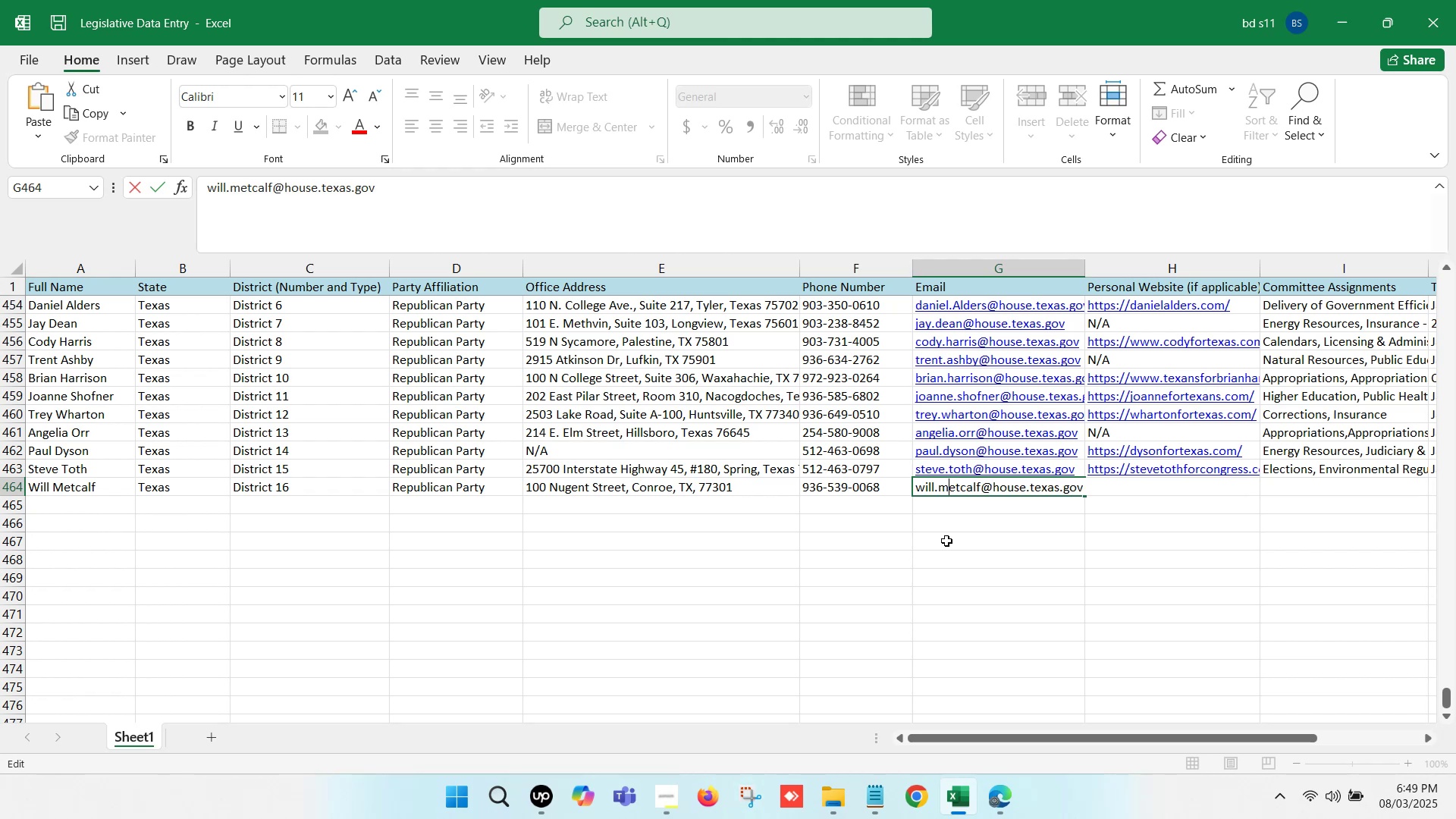 
left_click([946, 541])
 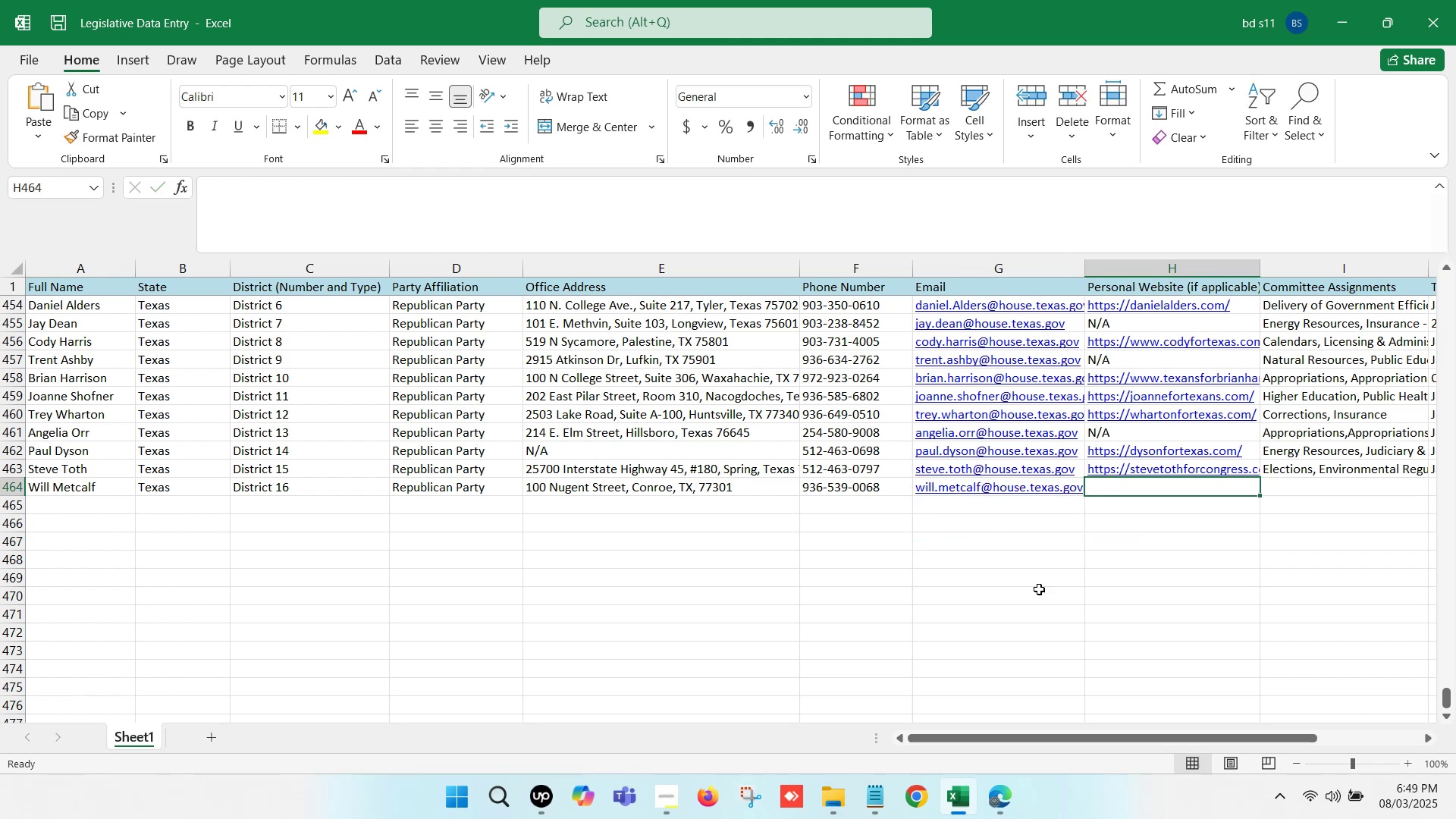 
left_click([999, 787])
 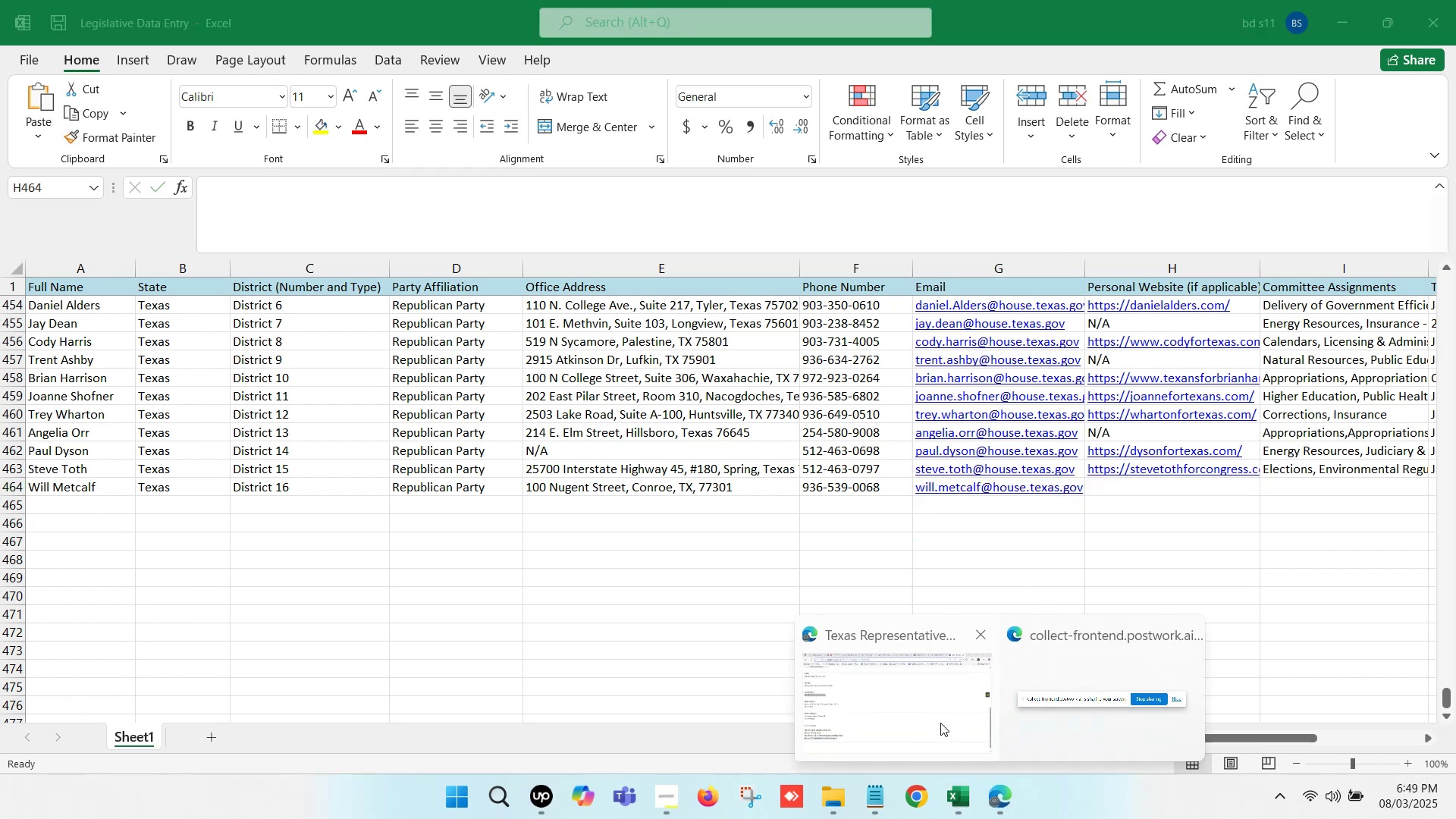 
left_click([895, 692])
 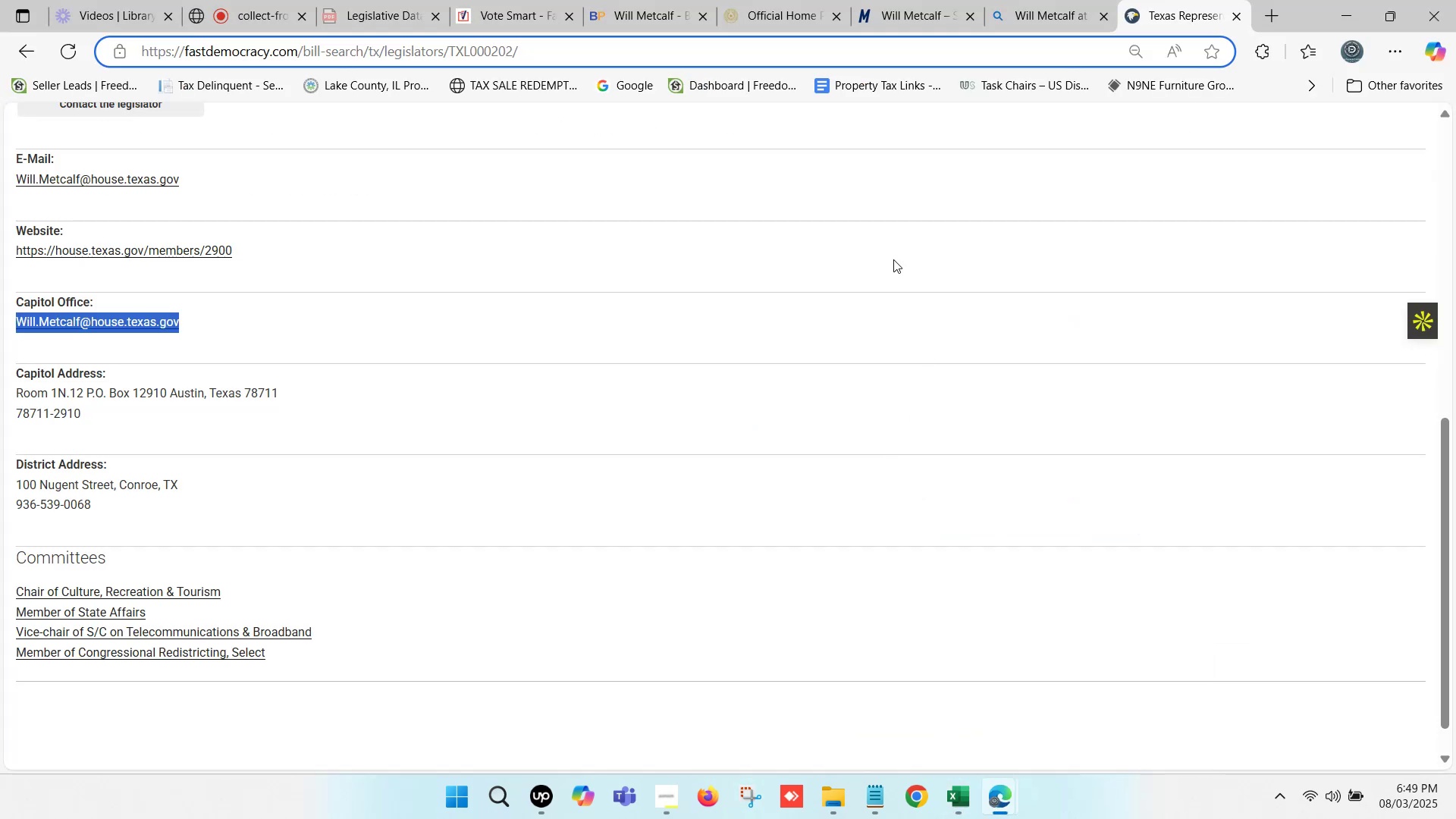 
left_click([917, 0])
 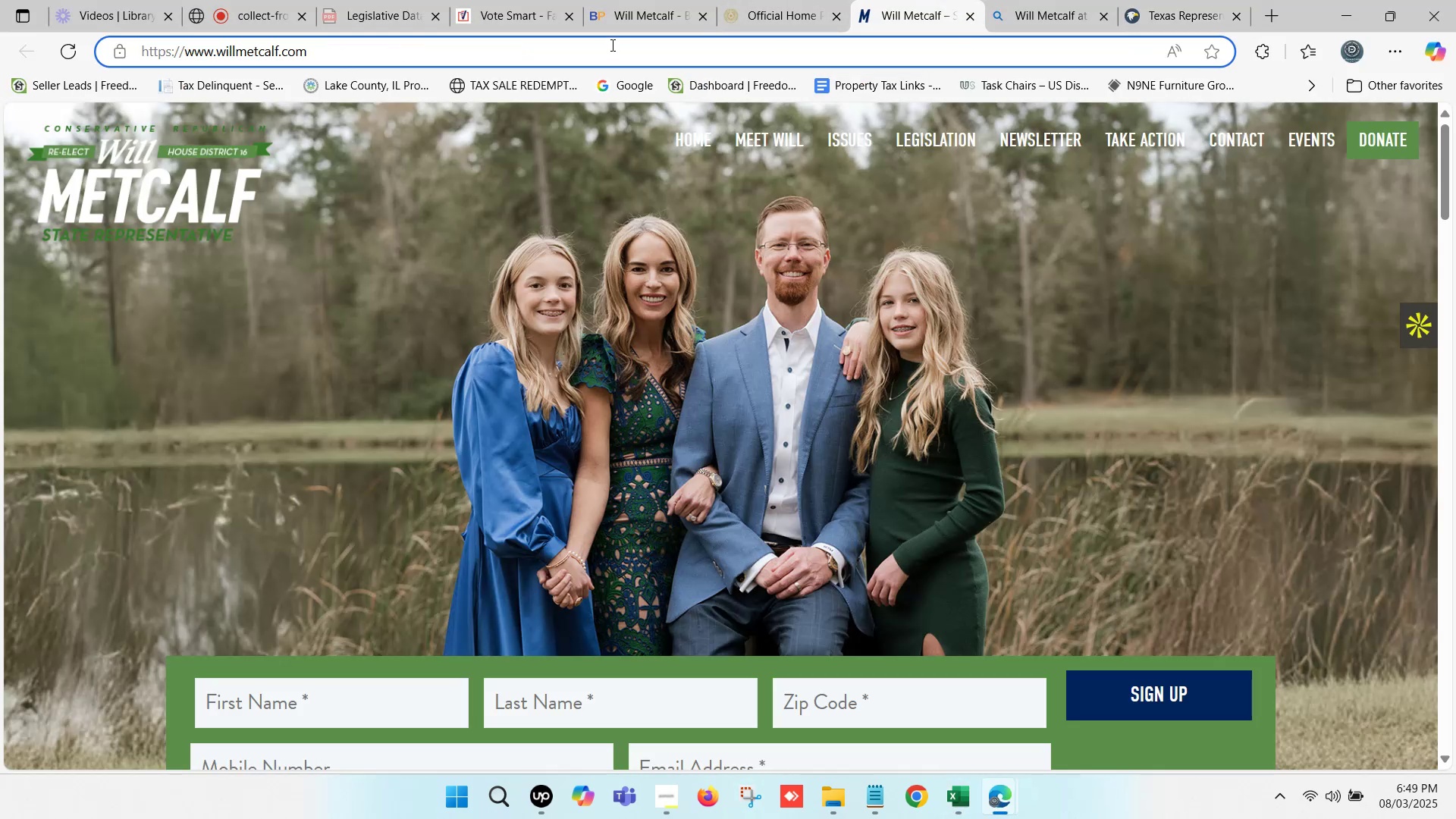 
left_click([606, 46])
 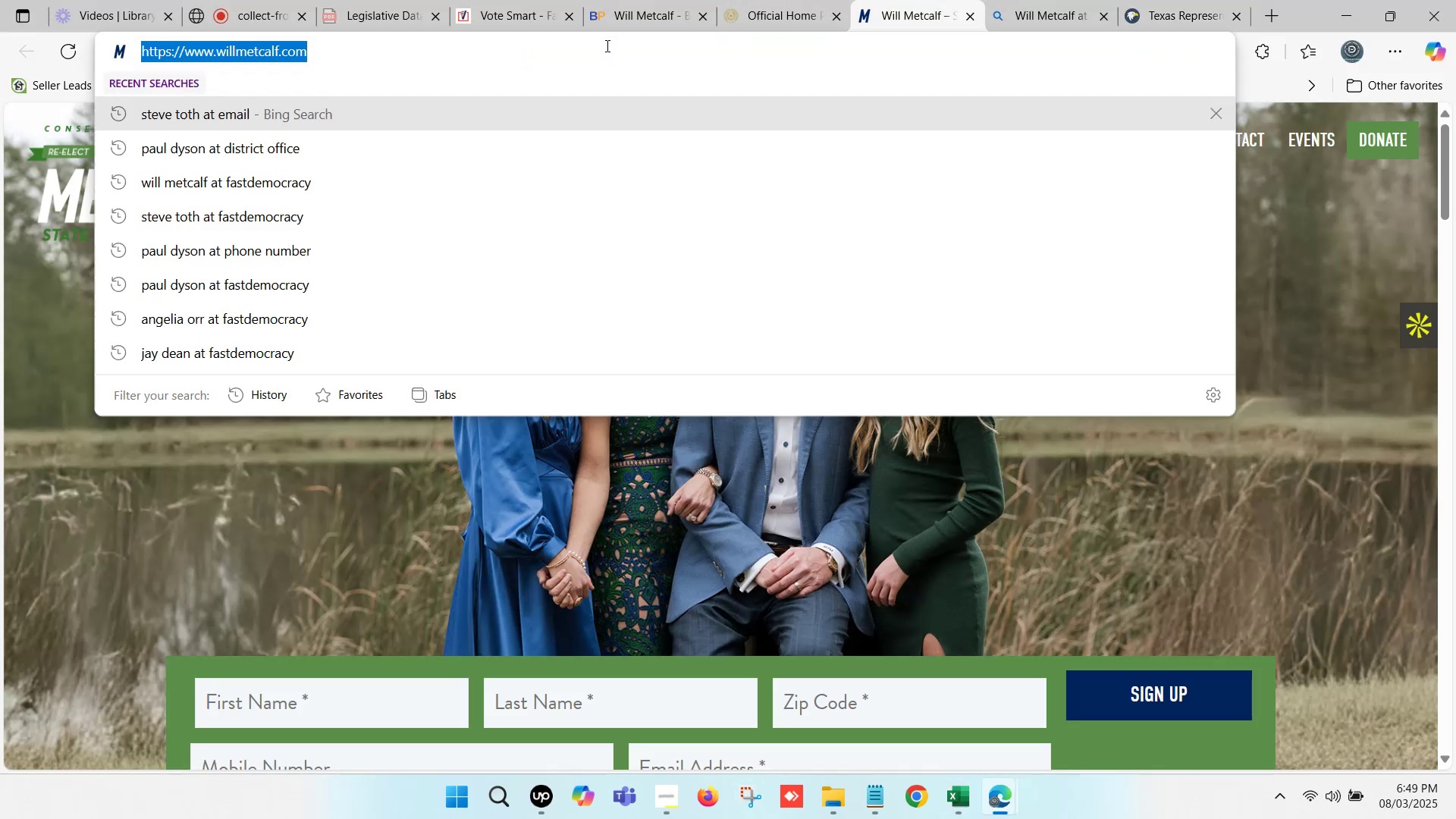 
key(Control+ControlLeft)
 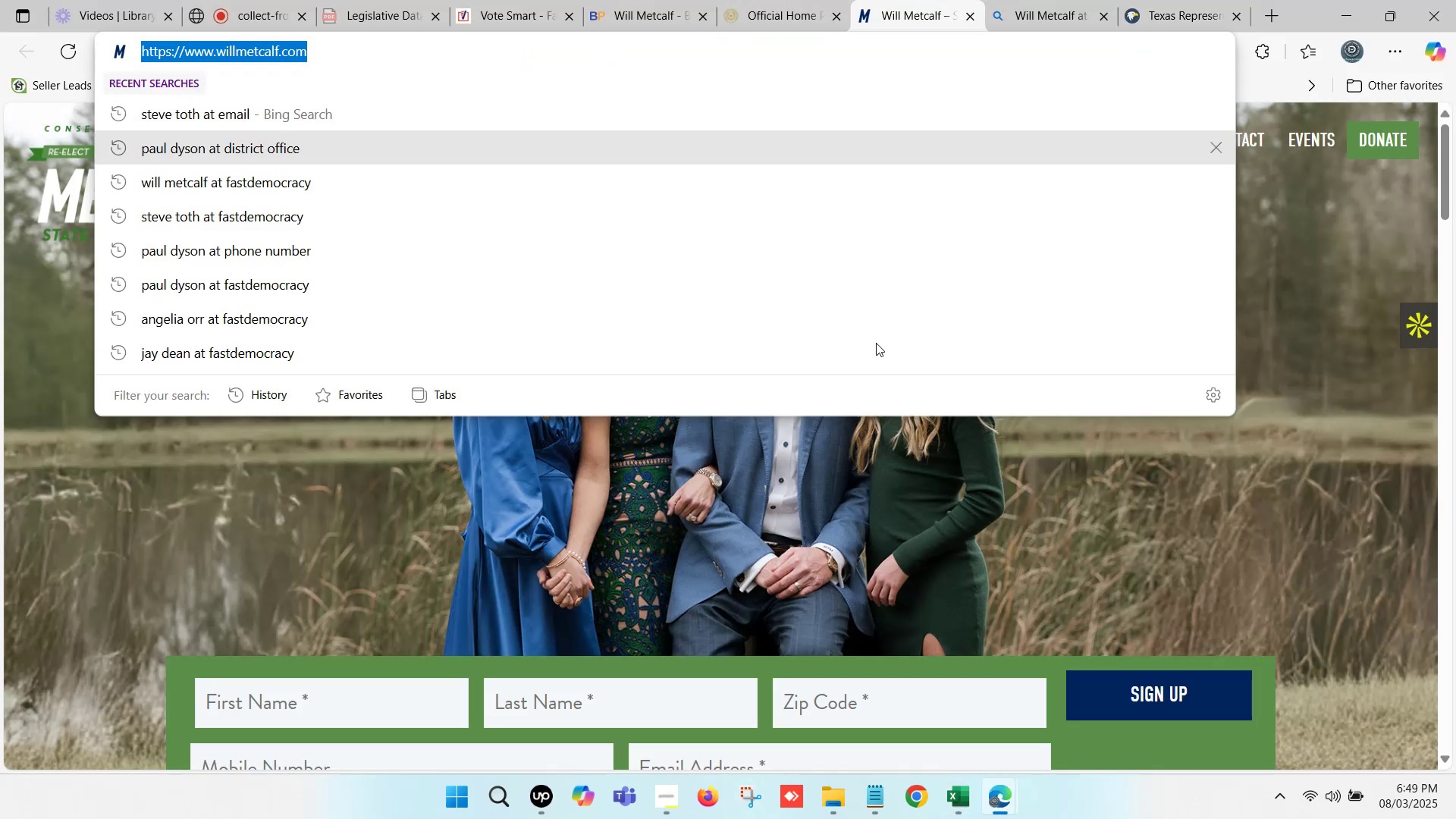 
key(Control+C)
 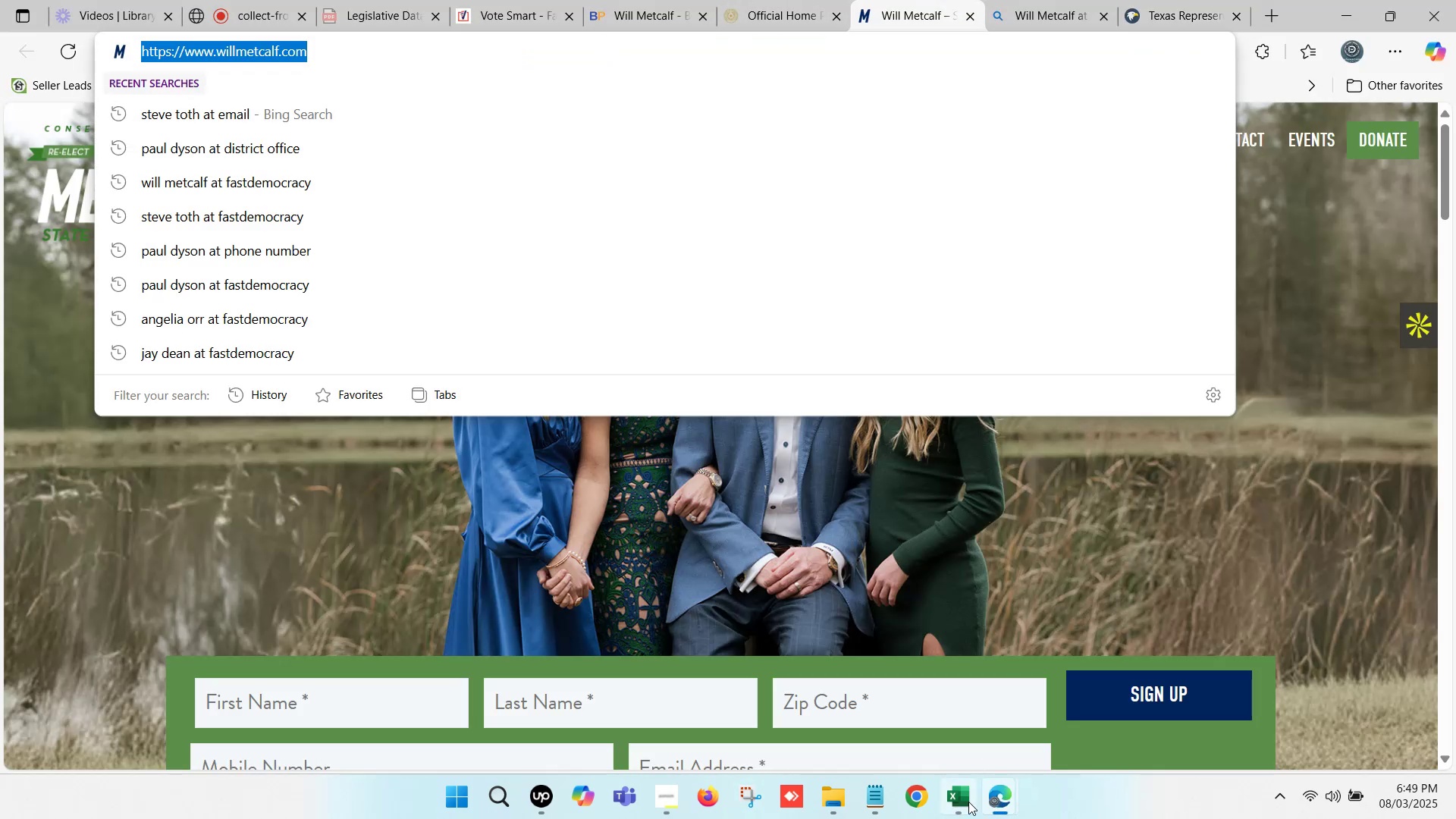 
left_click([958, 814])
 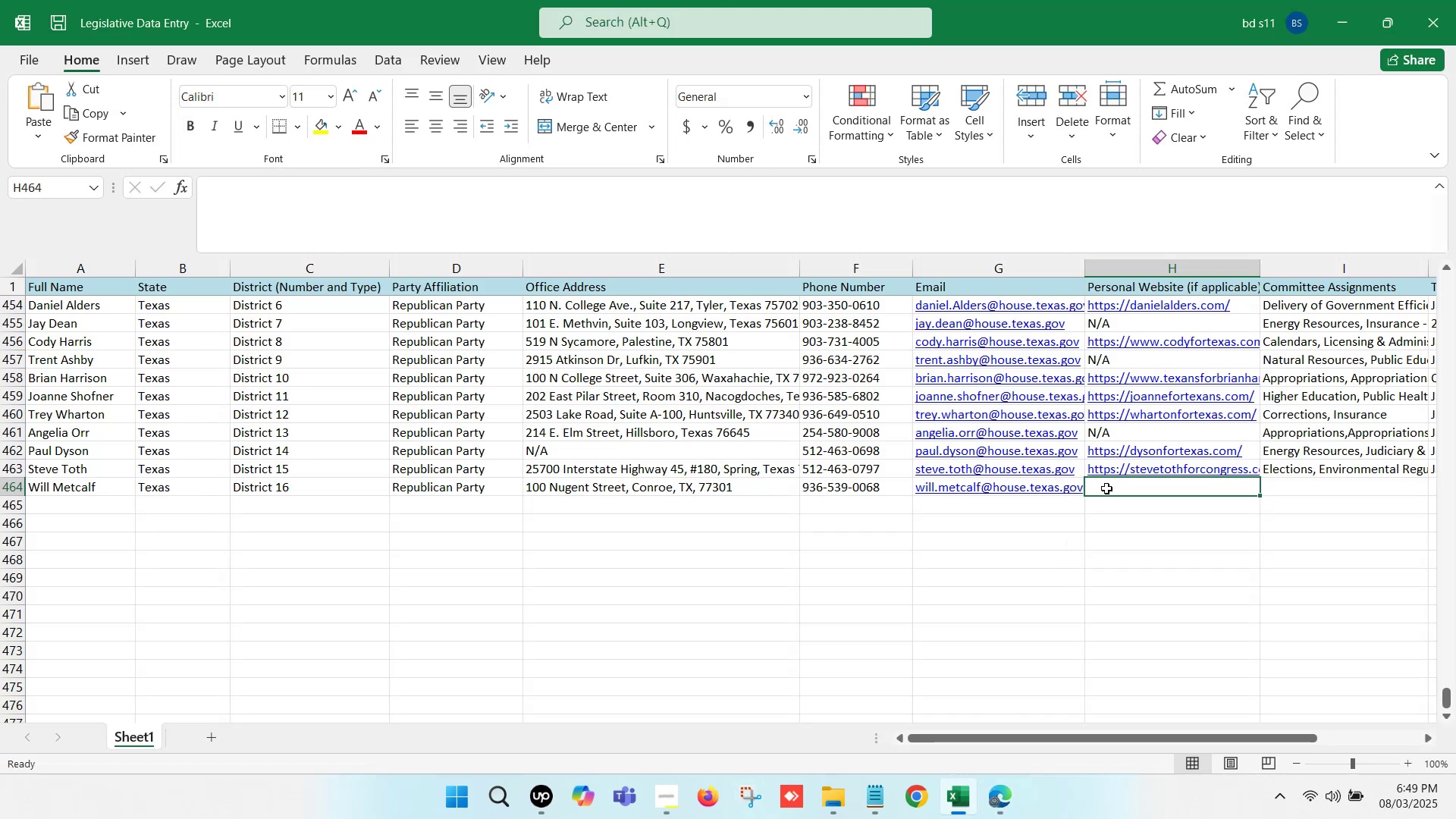 
double_click([1106, 488])
 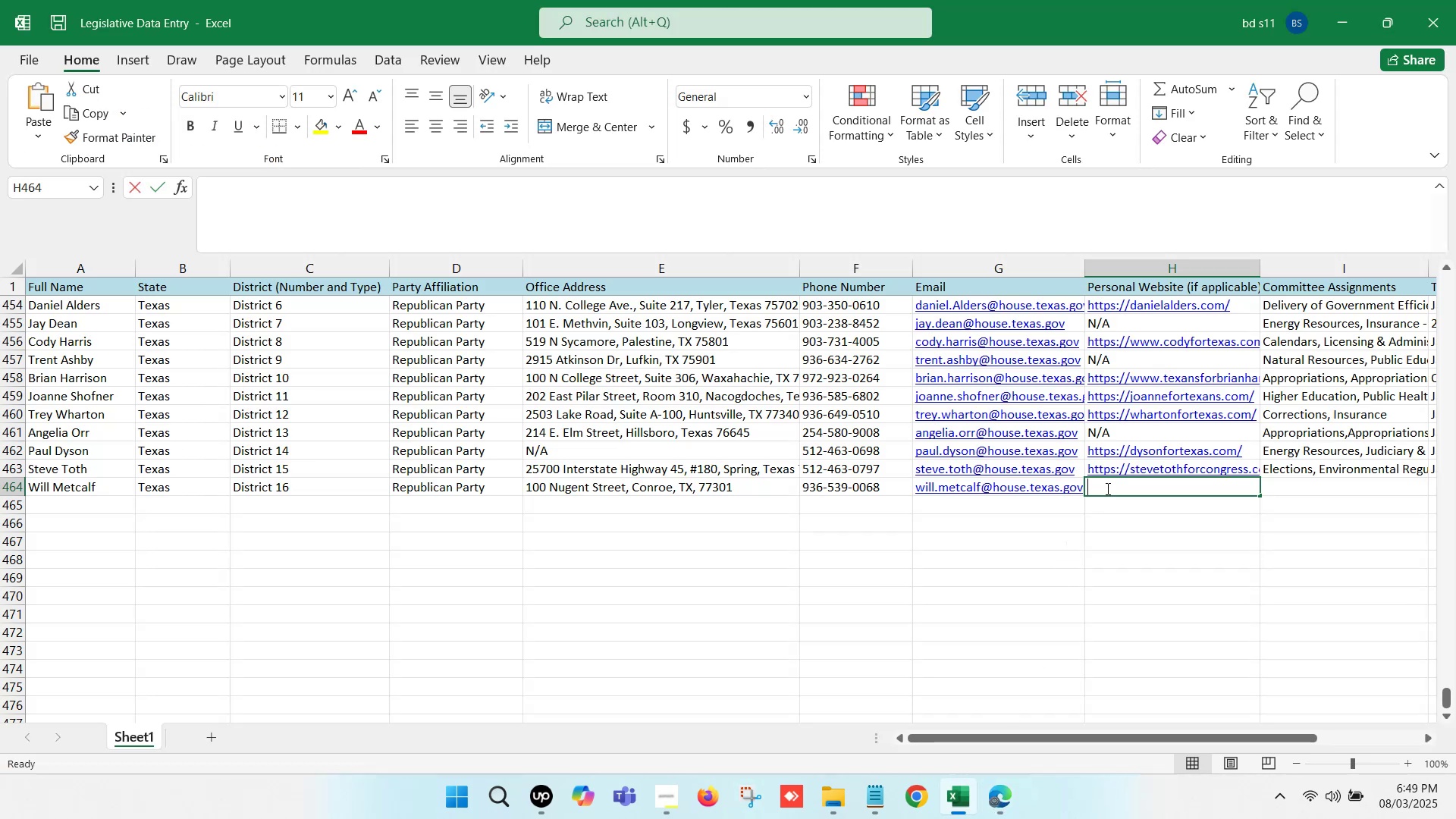 
key(Control+ControlLeft)
 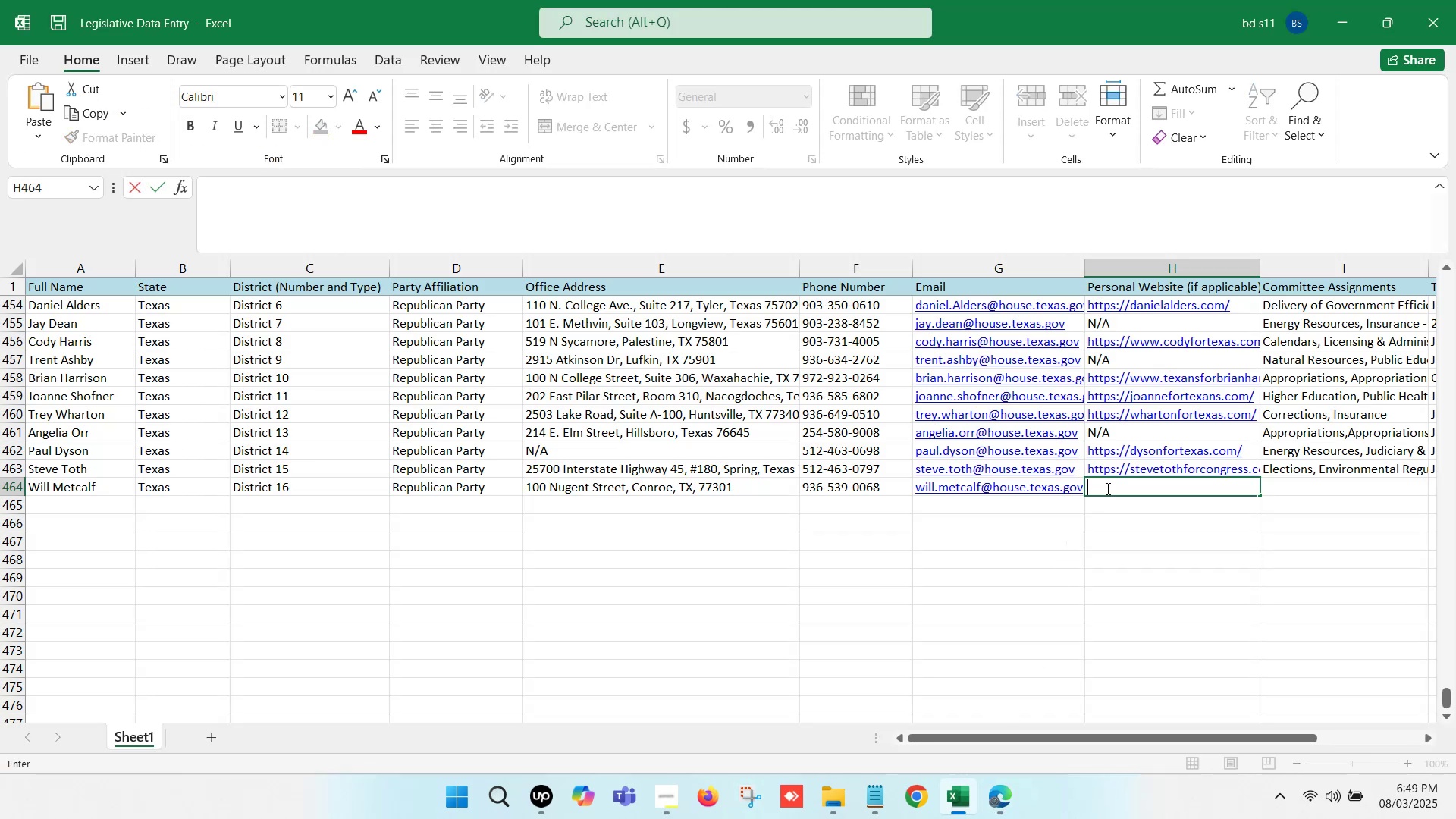 
key(Control+V)
 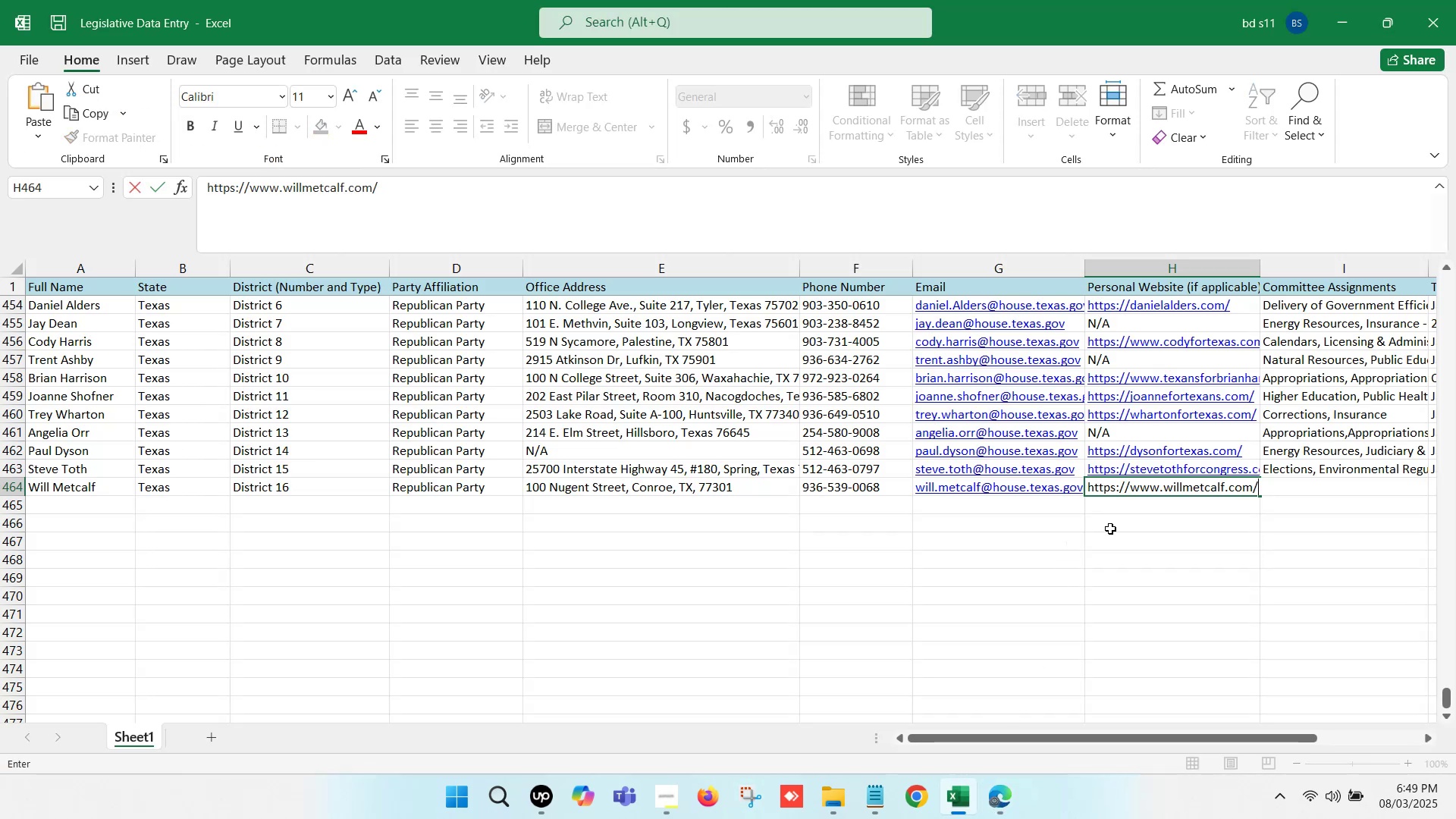 
left_click([1110, 529])
 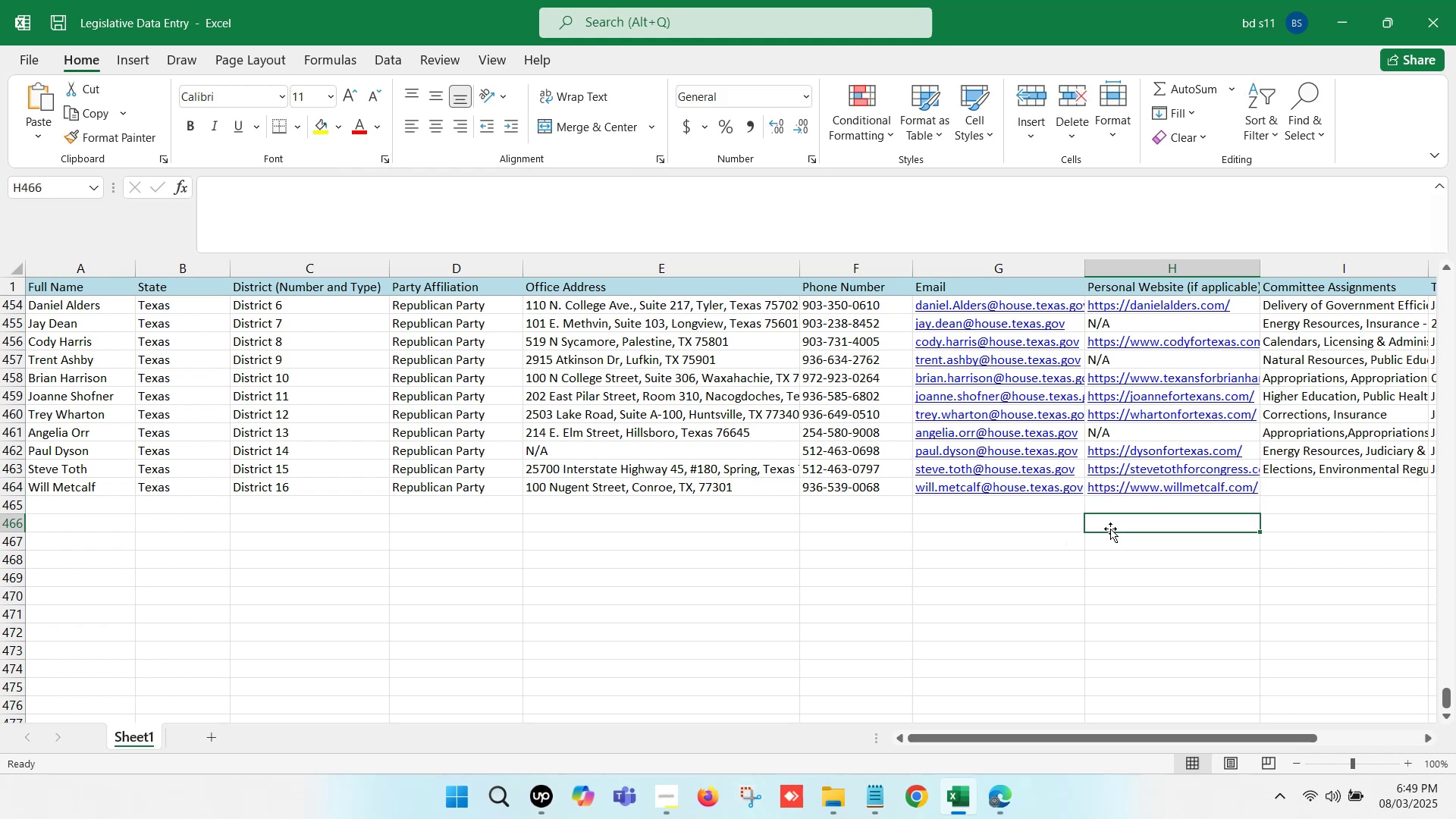 
key(ArrowRight)
 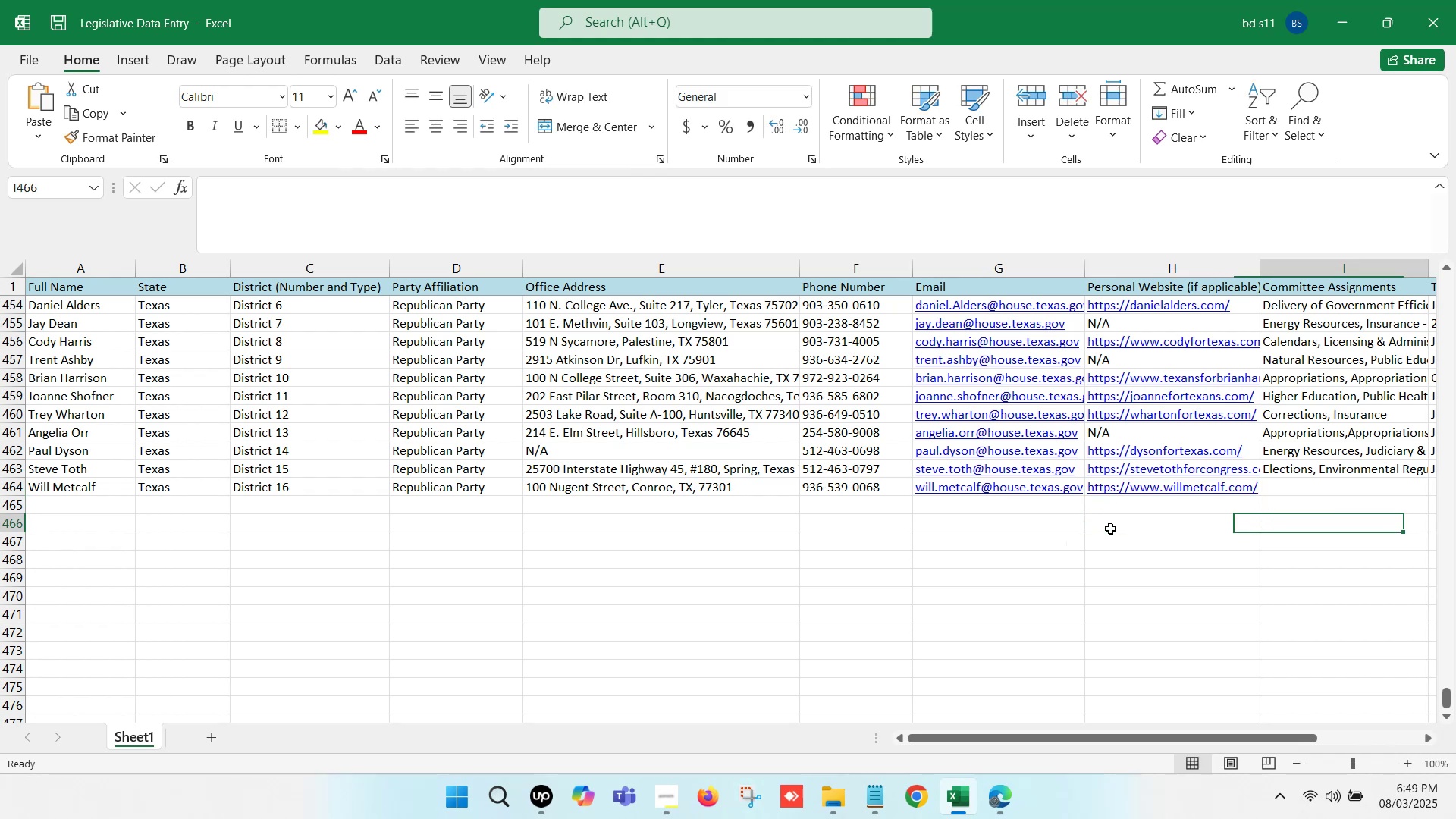 
key(ArrowRight)
 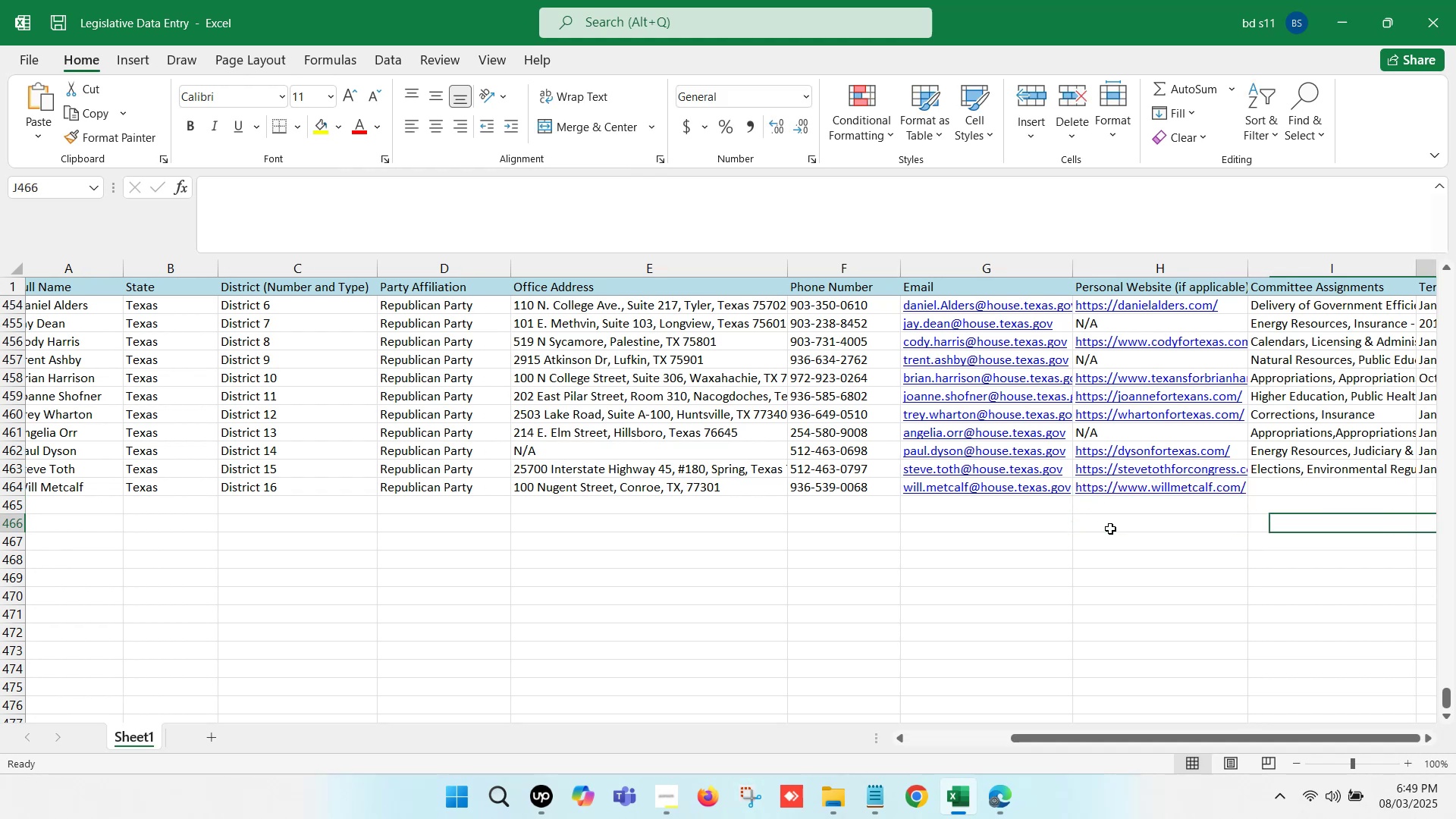 
key(ArrowRight)
 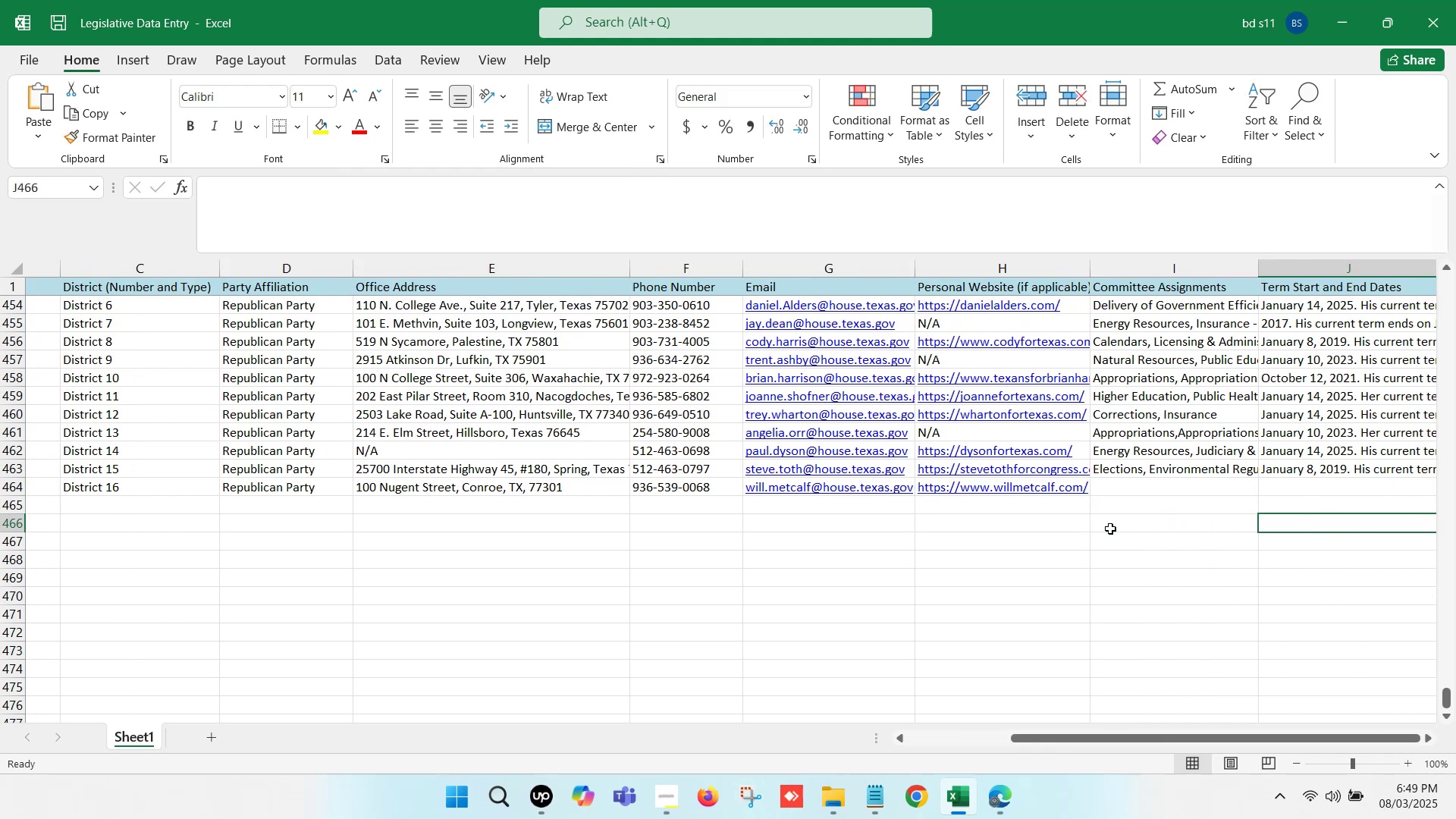 
key(ArrowRight)
 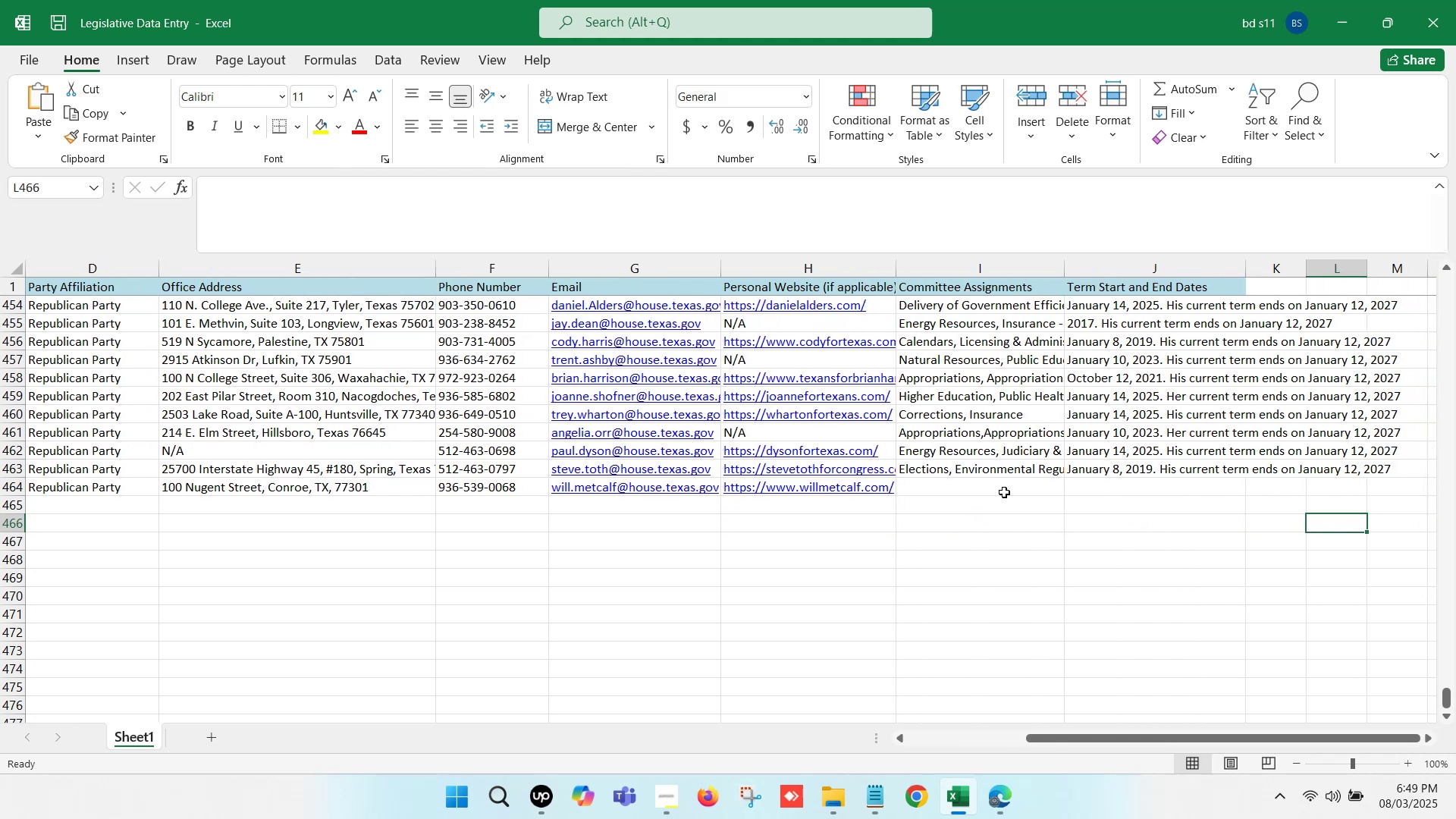 
left_click([986, 485])
 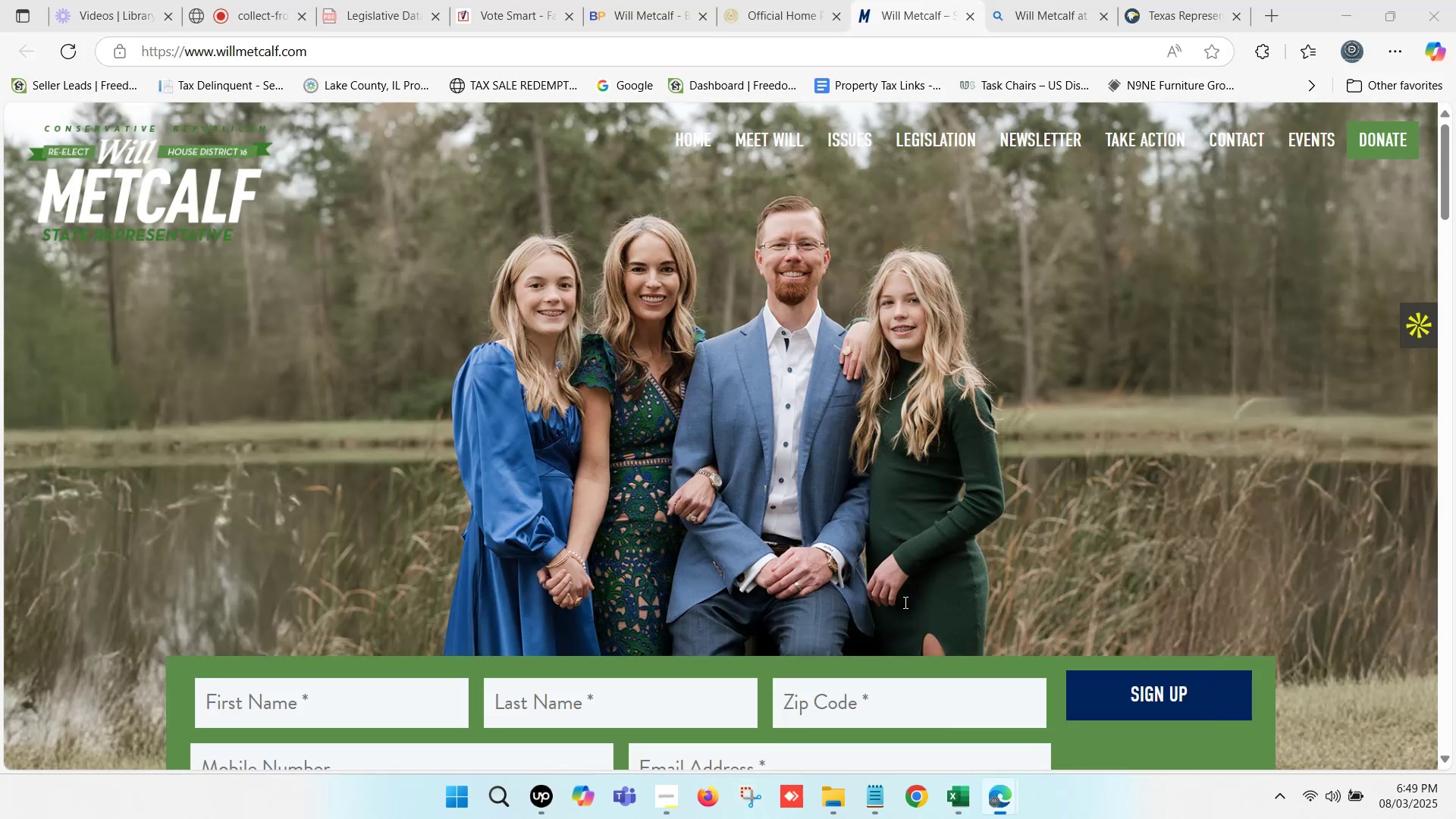 
left_click([801, 0])
 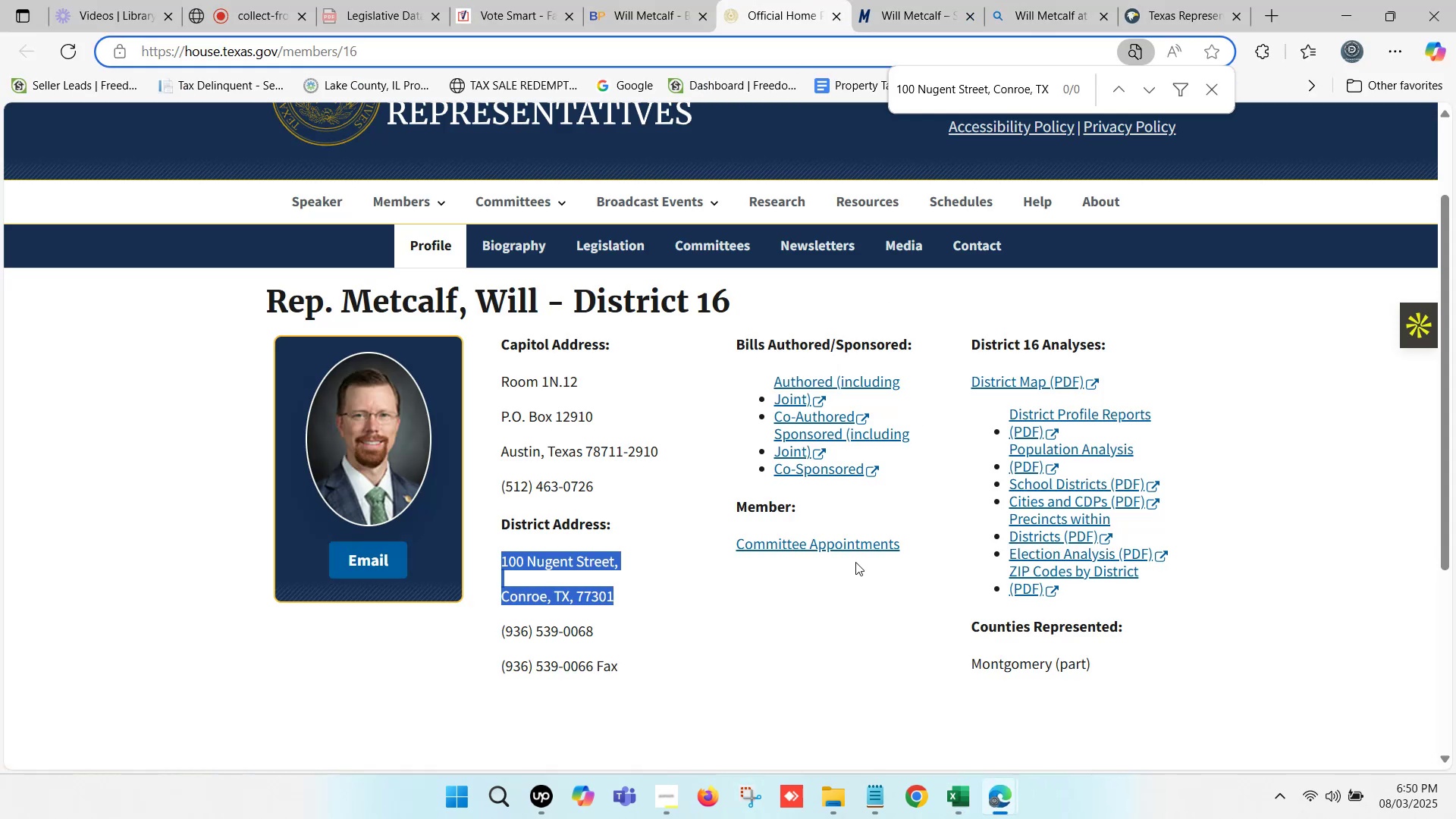 
left_click([847, 549])
 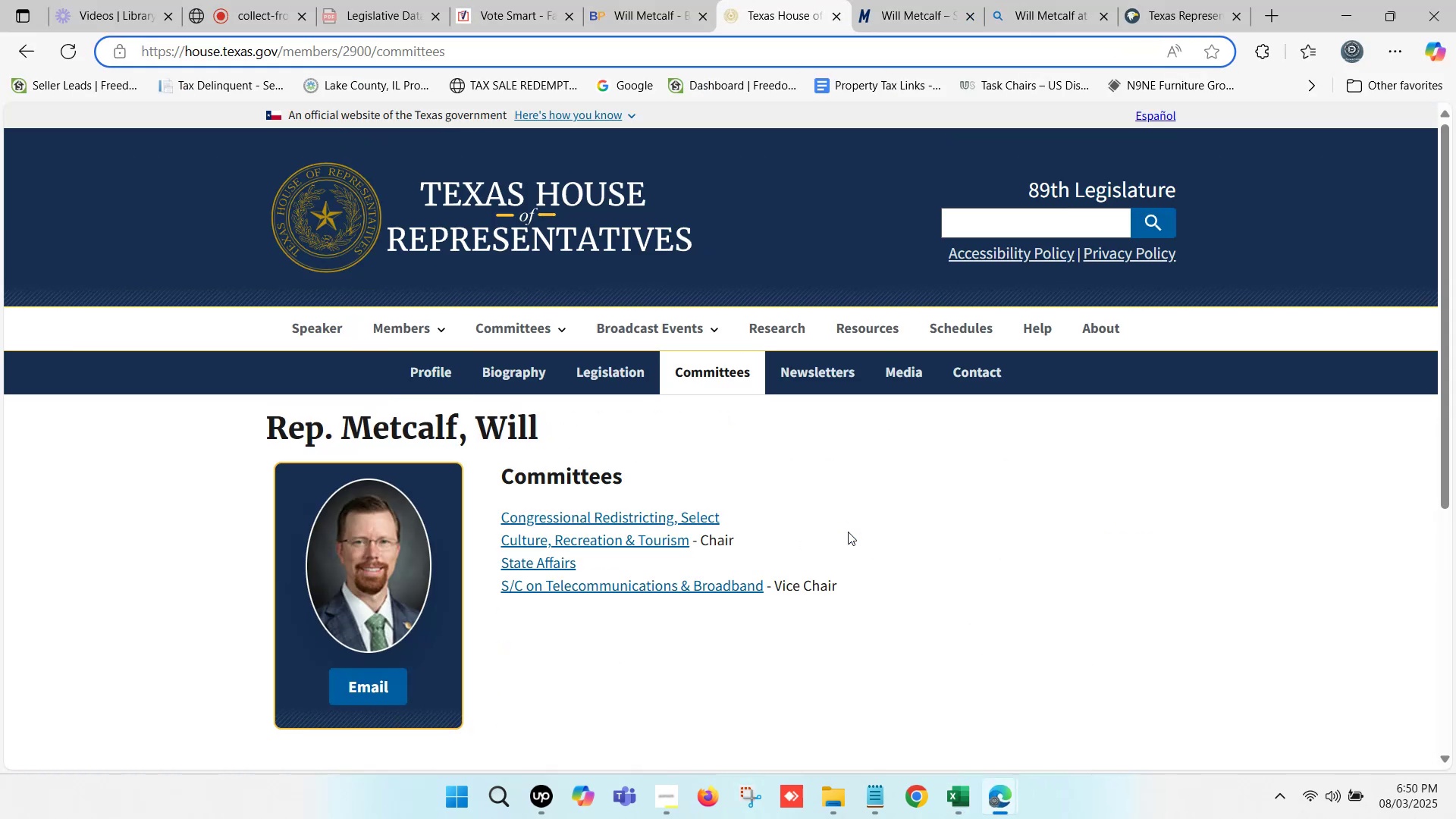 
scroll: coordinate [849, 531], scroll_direction: down, amount: 1.0
 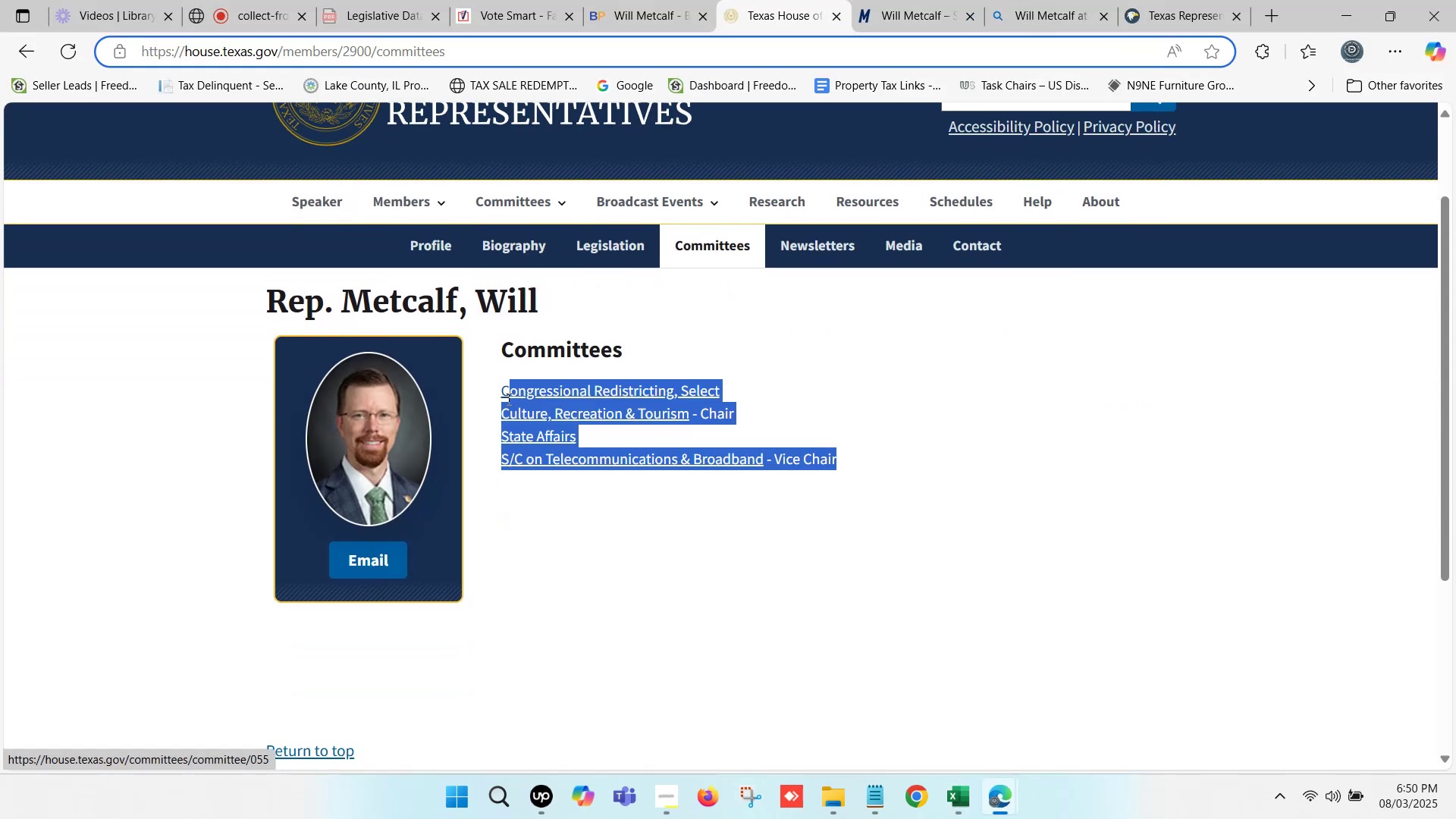 
key(Control+ControlLeft)
 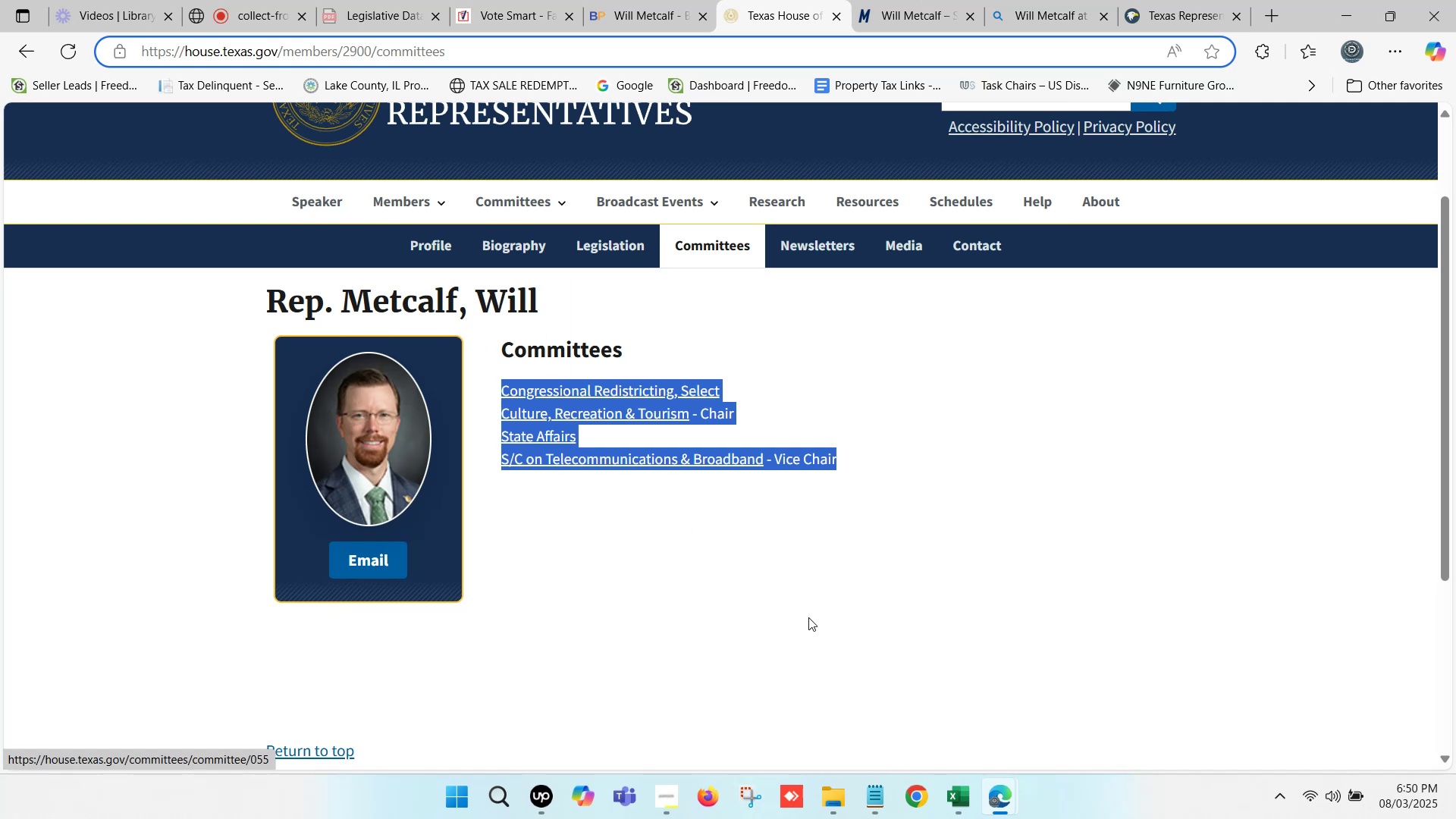 
key(Control+C)
 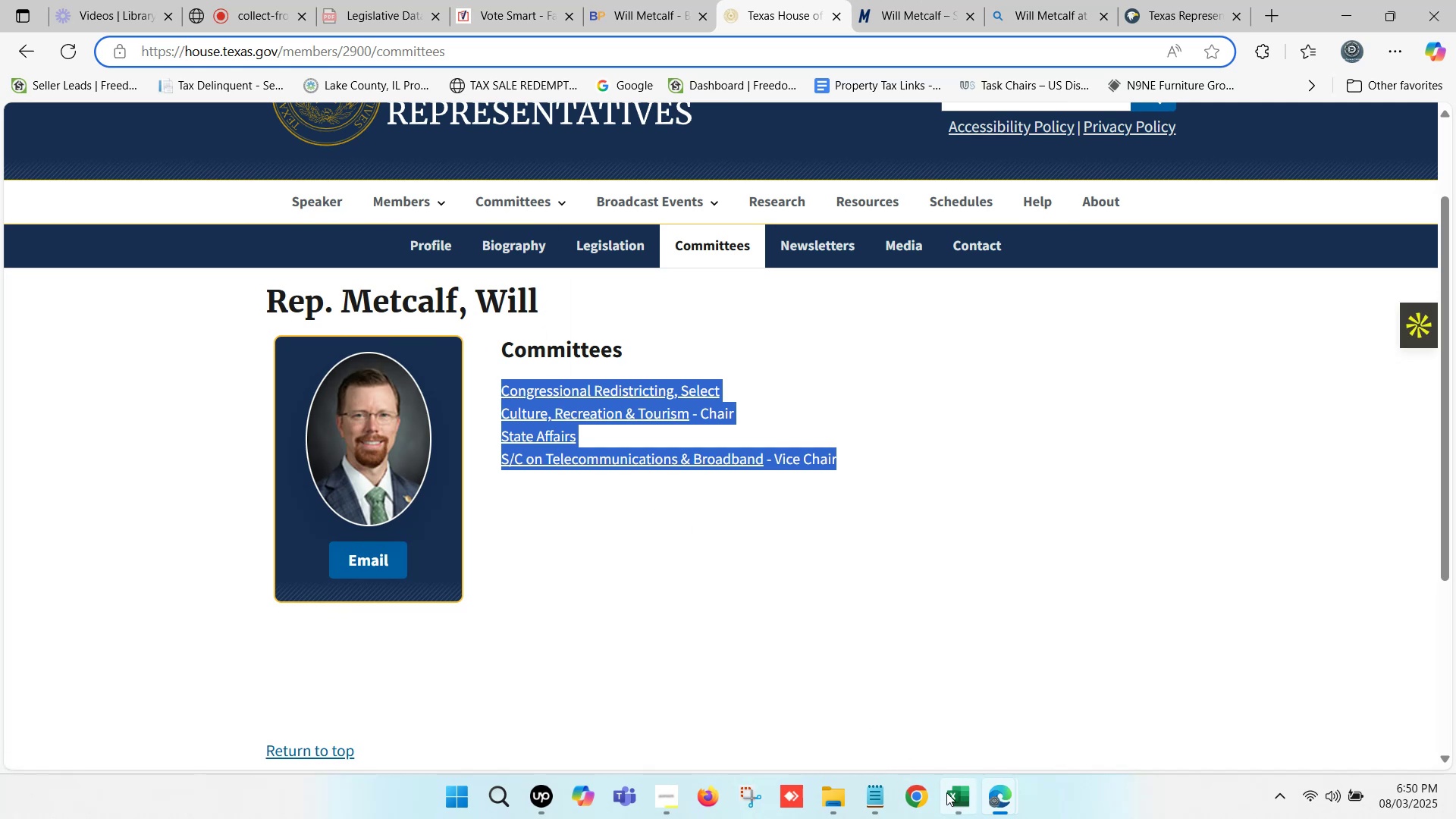 
left_click([949, 795])
 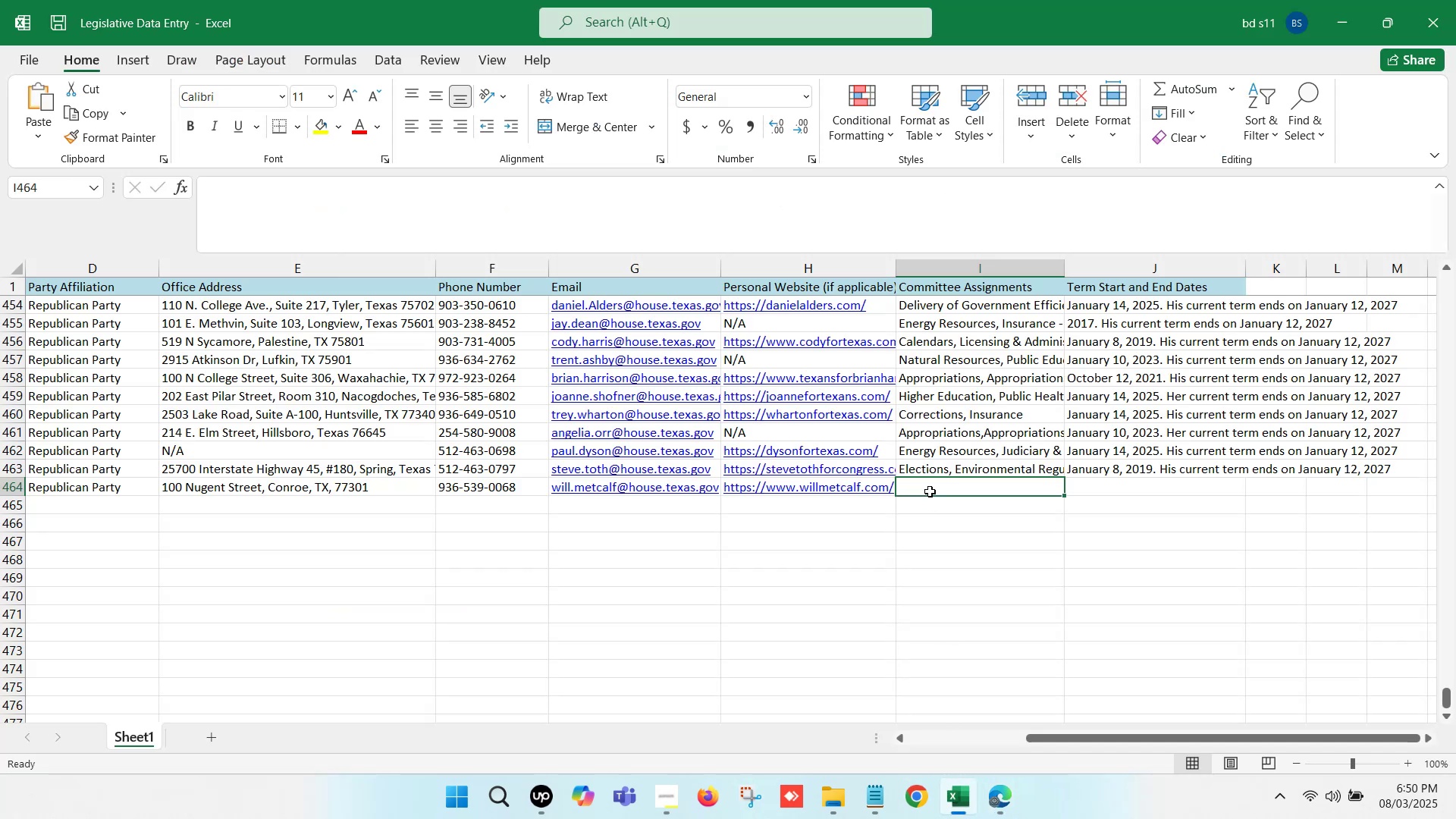 
double_click([930, 489])
 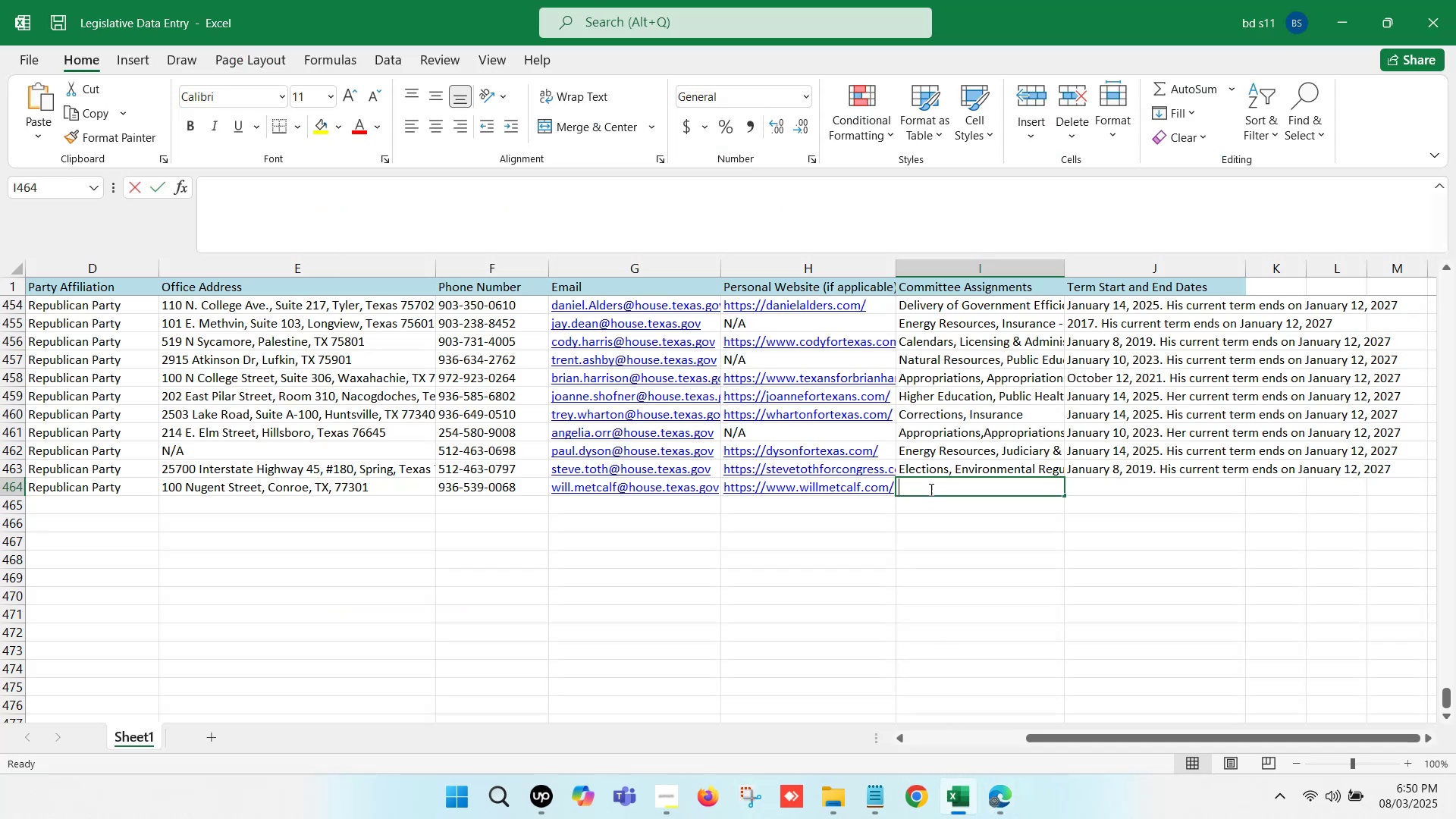 
key(Control+ControlLeft)
 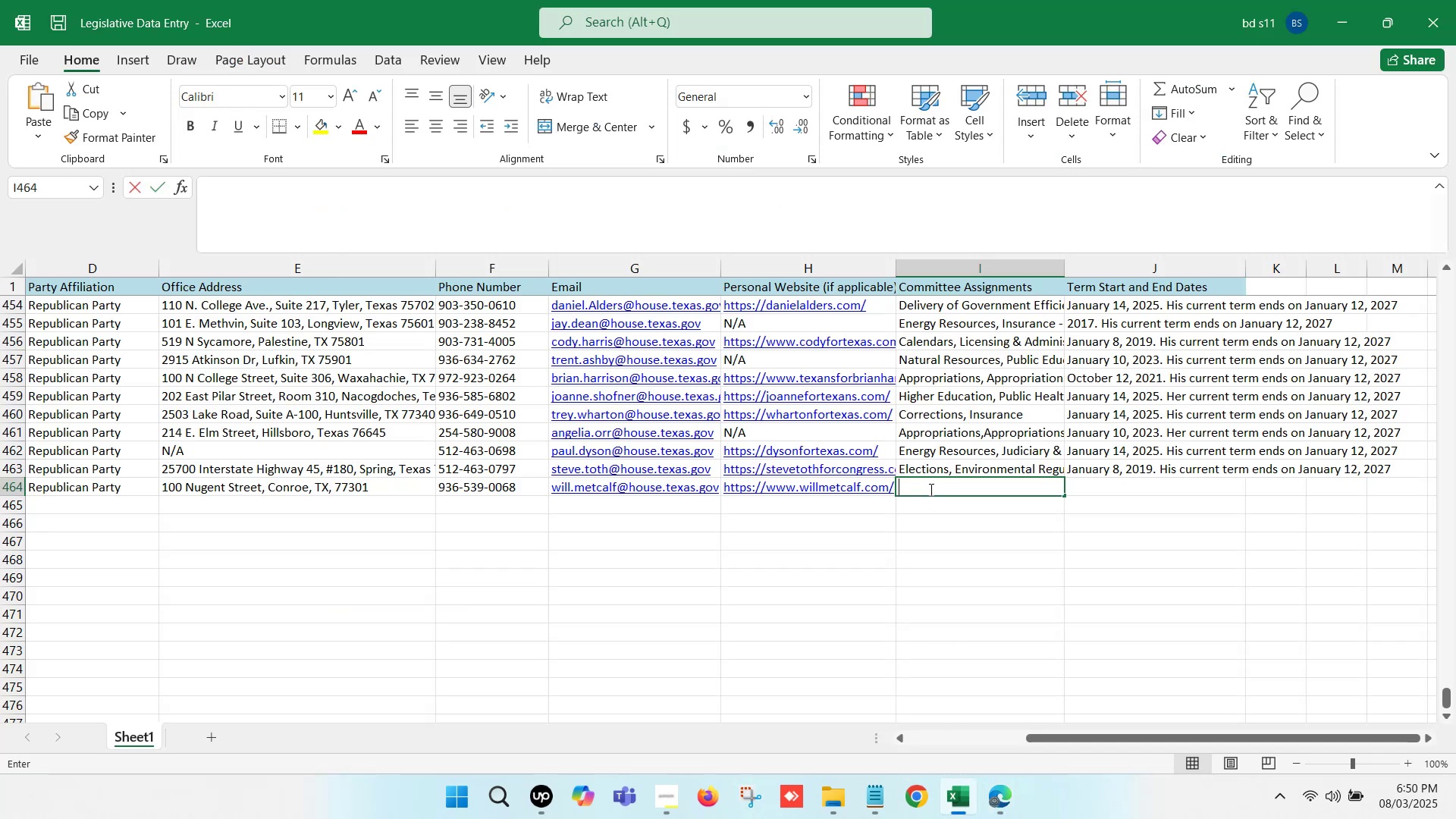 
key(Control+V)
 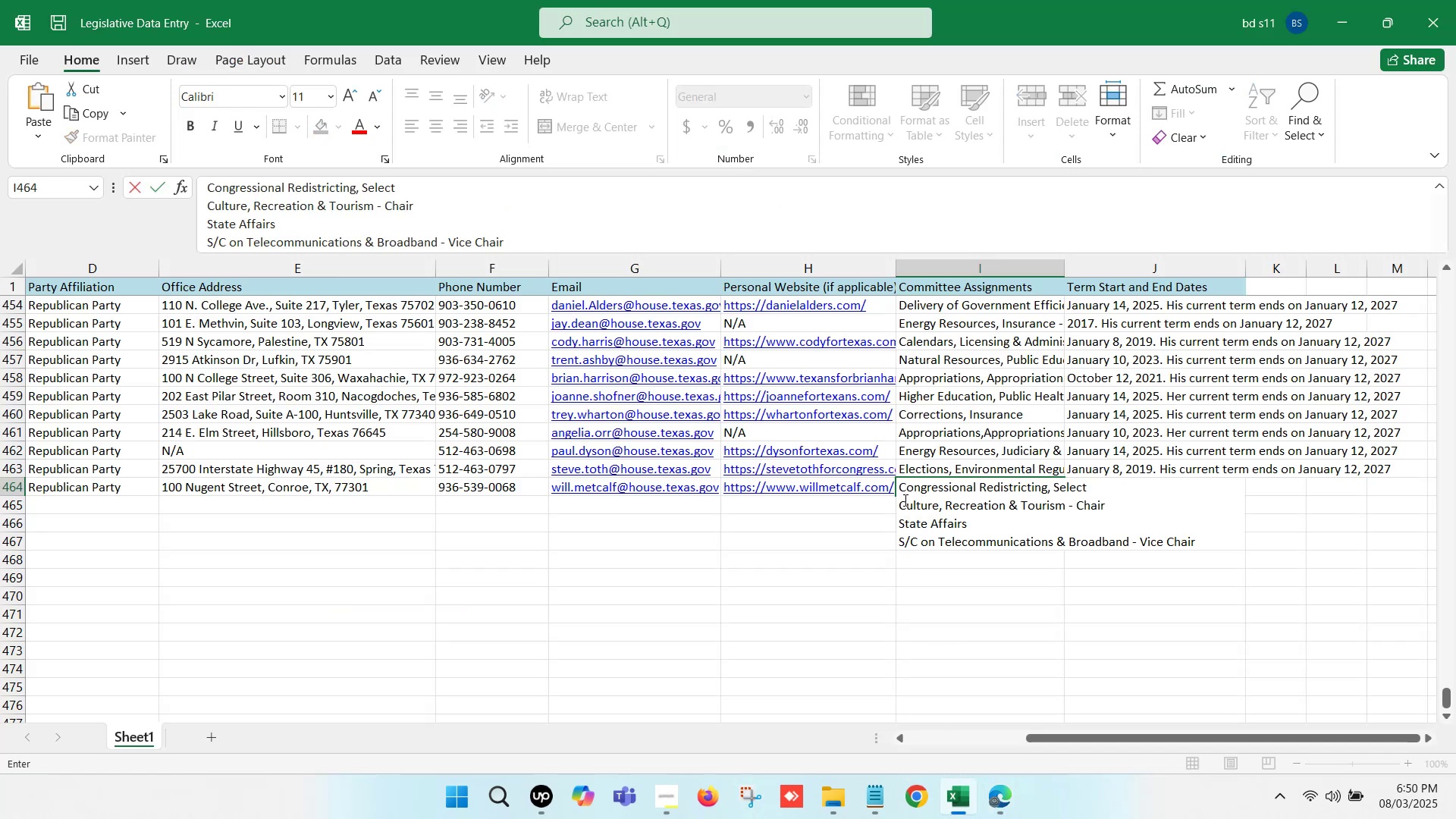 
left_click([902, 500])
 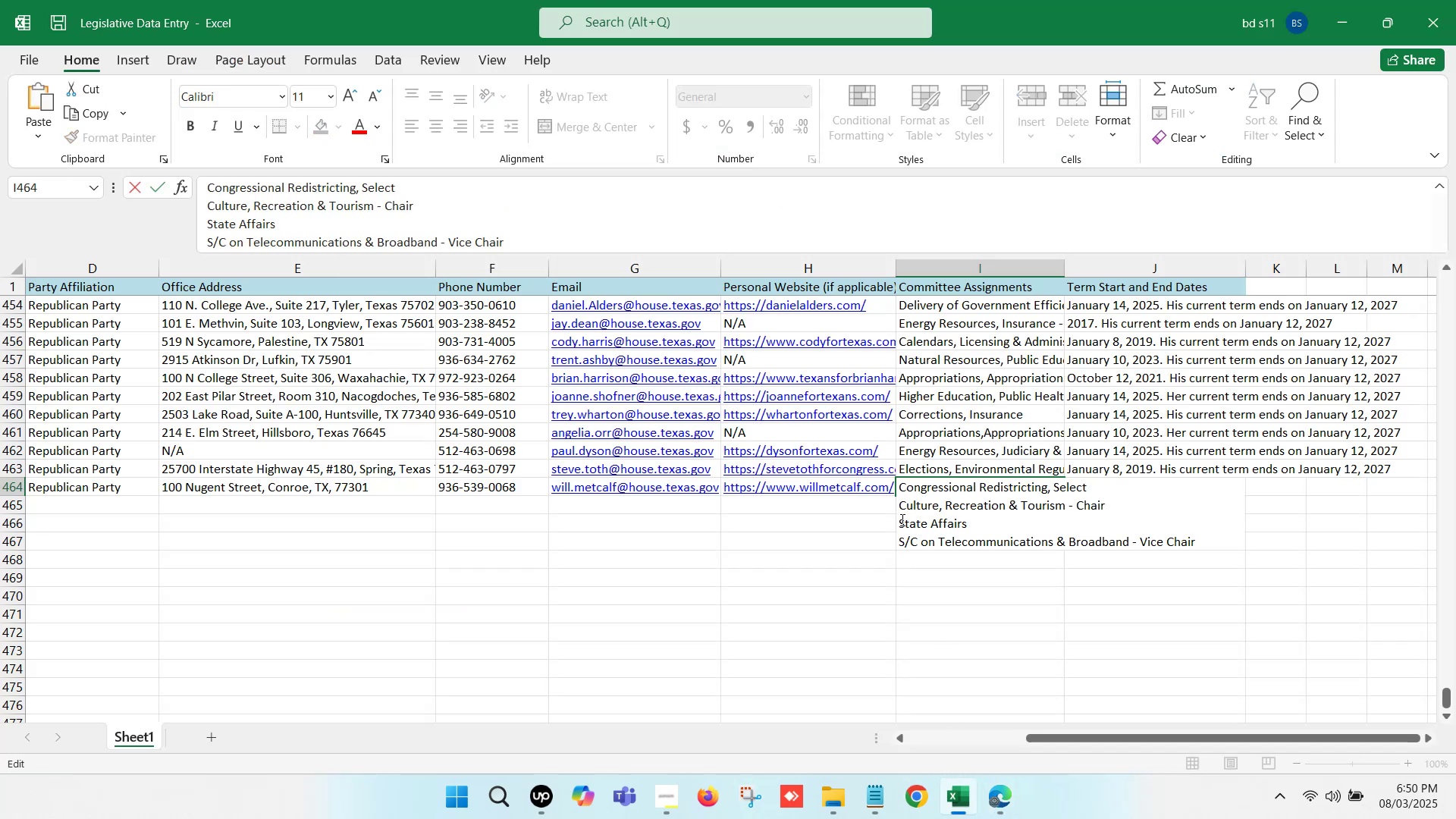 
key(Backspace)
 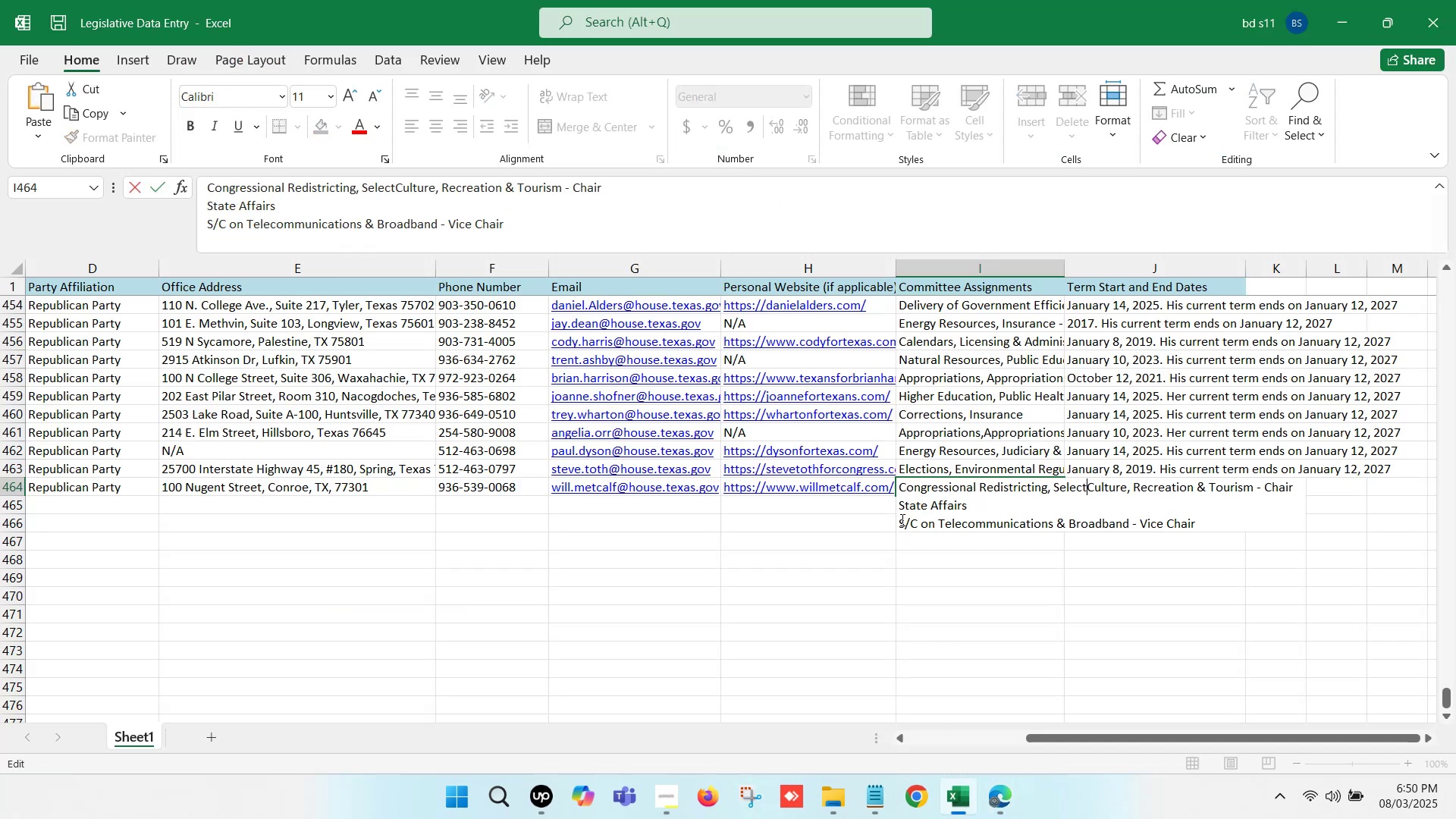 
key(Comma)
 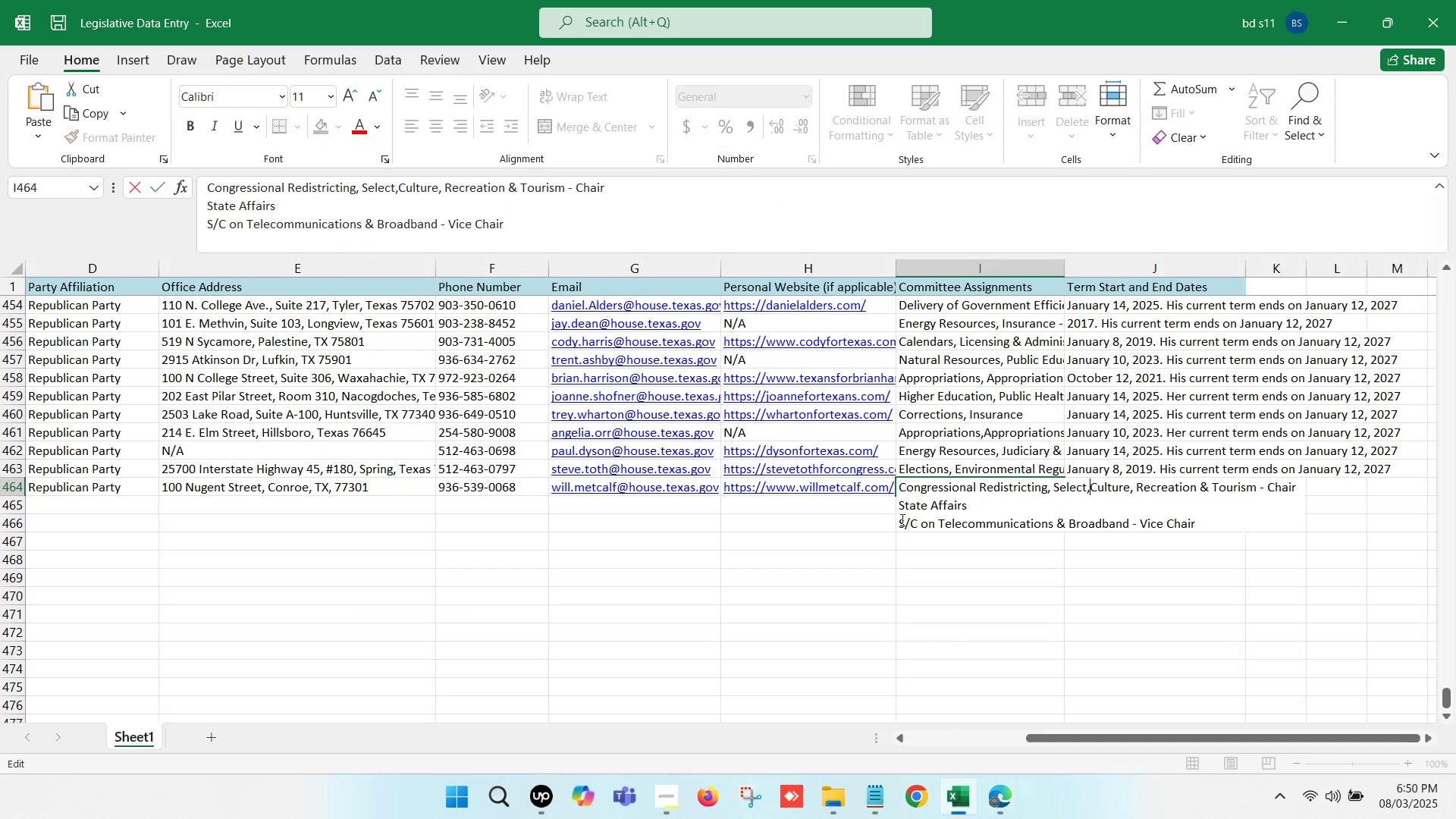 
key(Space)
 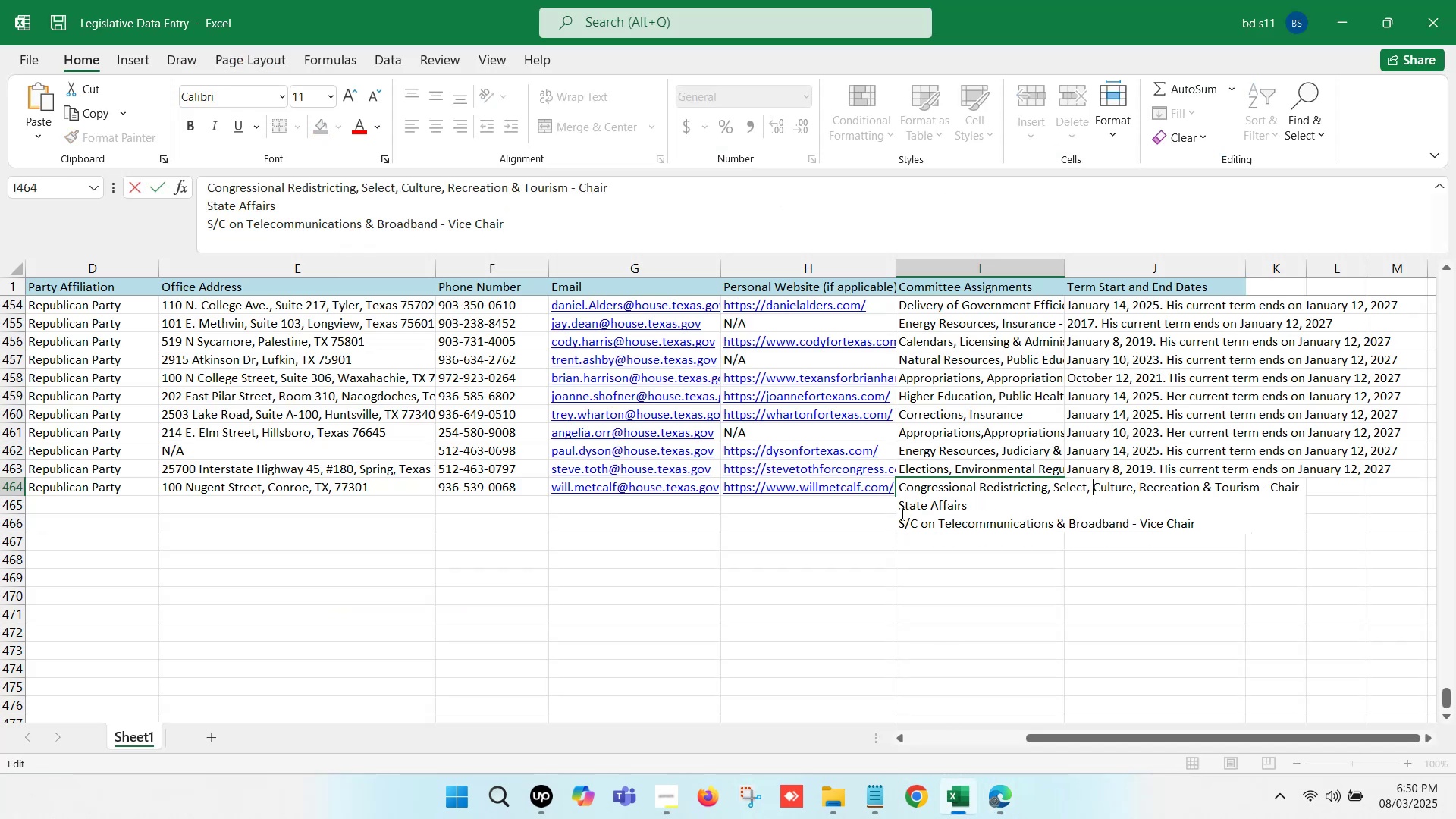 
left_click([899, 522])
 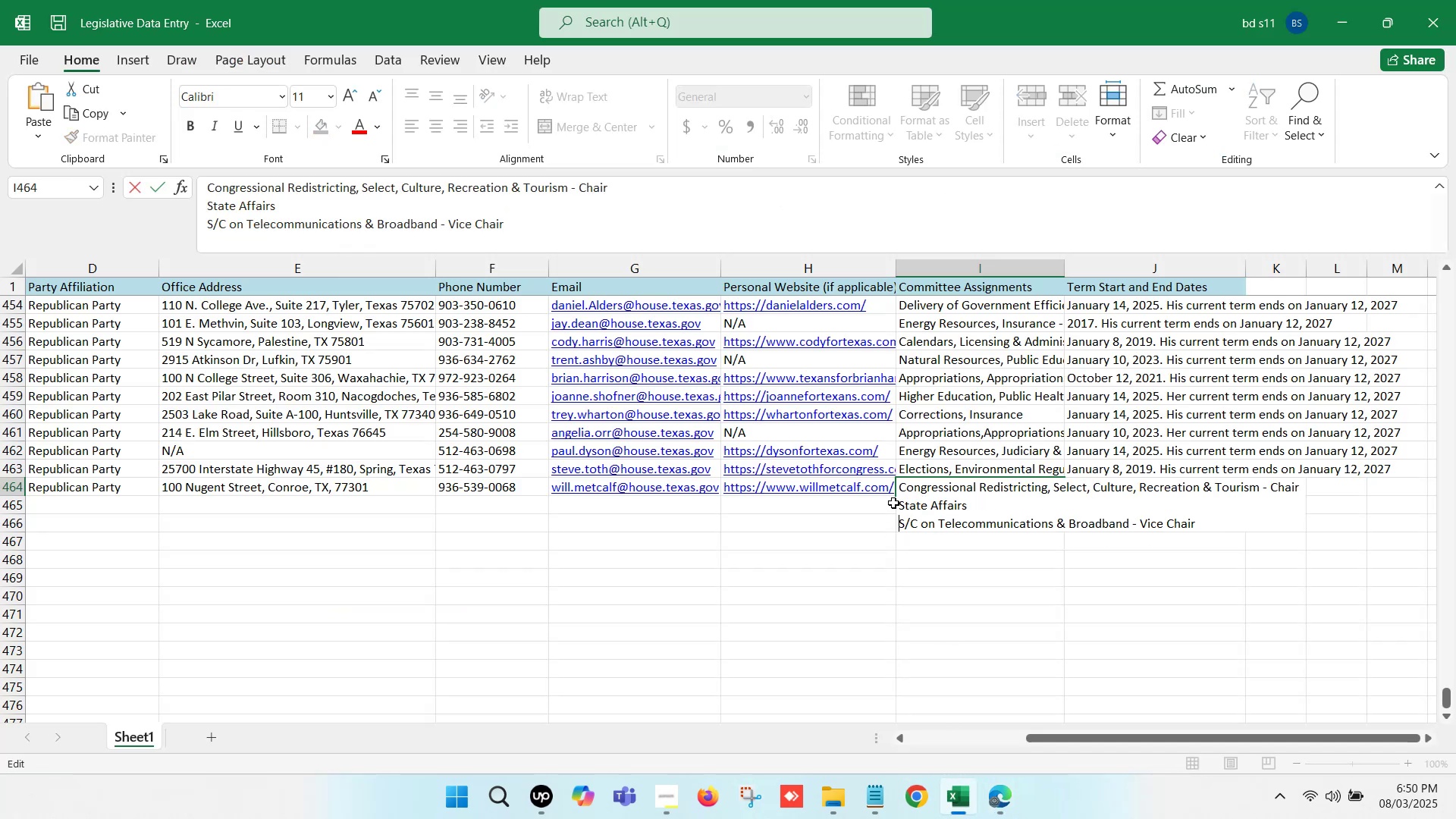 
left_click([898, 508])
 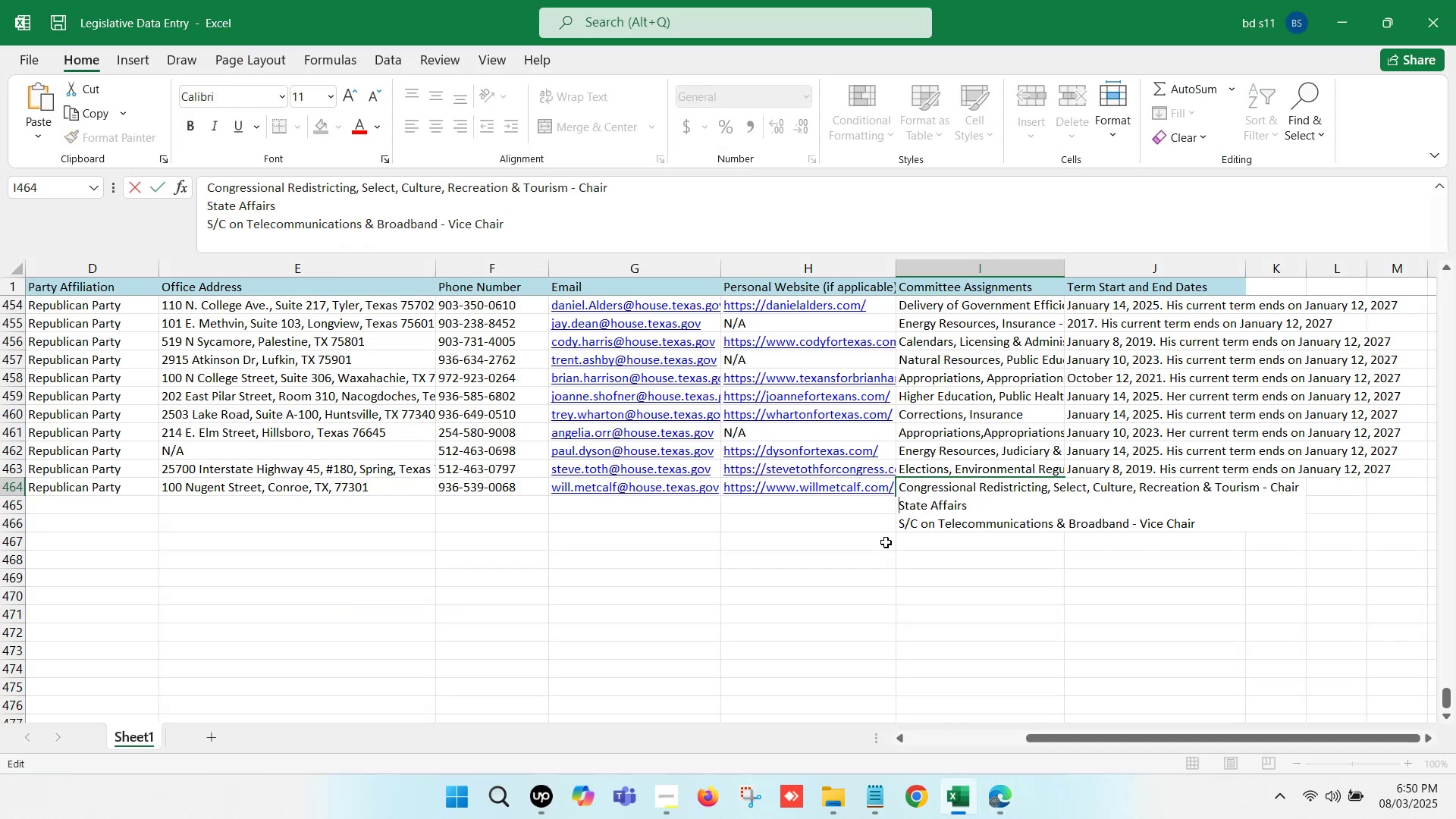 
key(Backspace)
 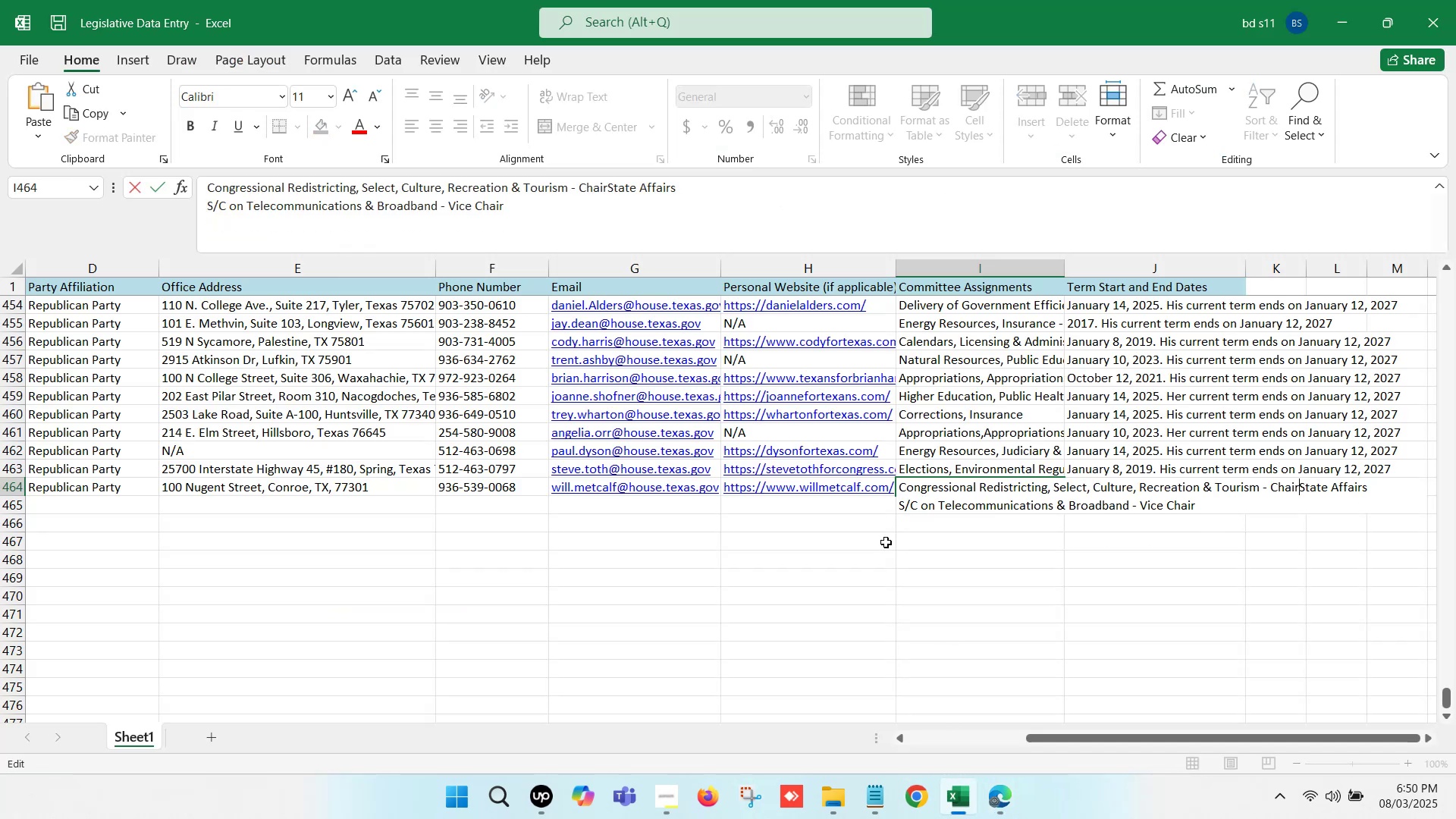 
key(Comma)
 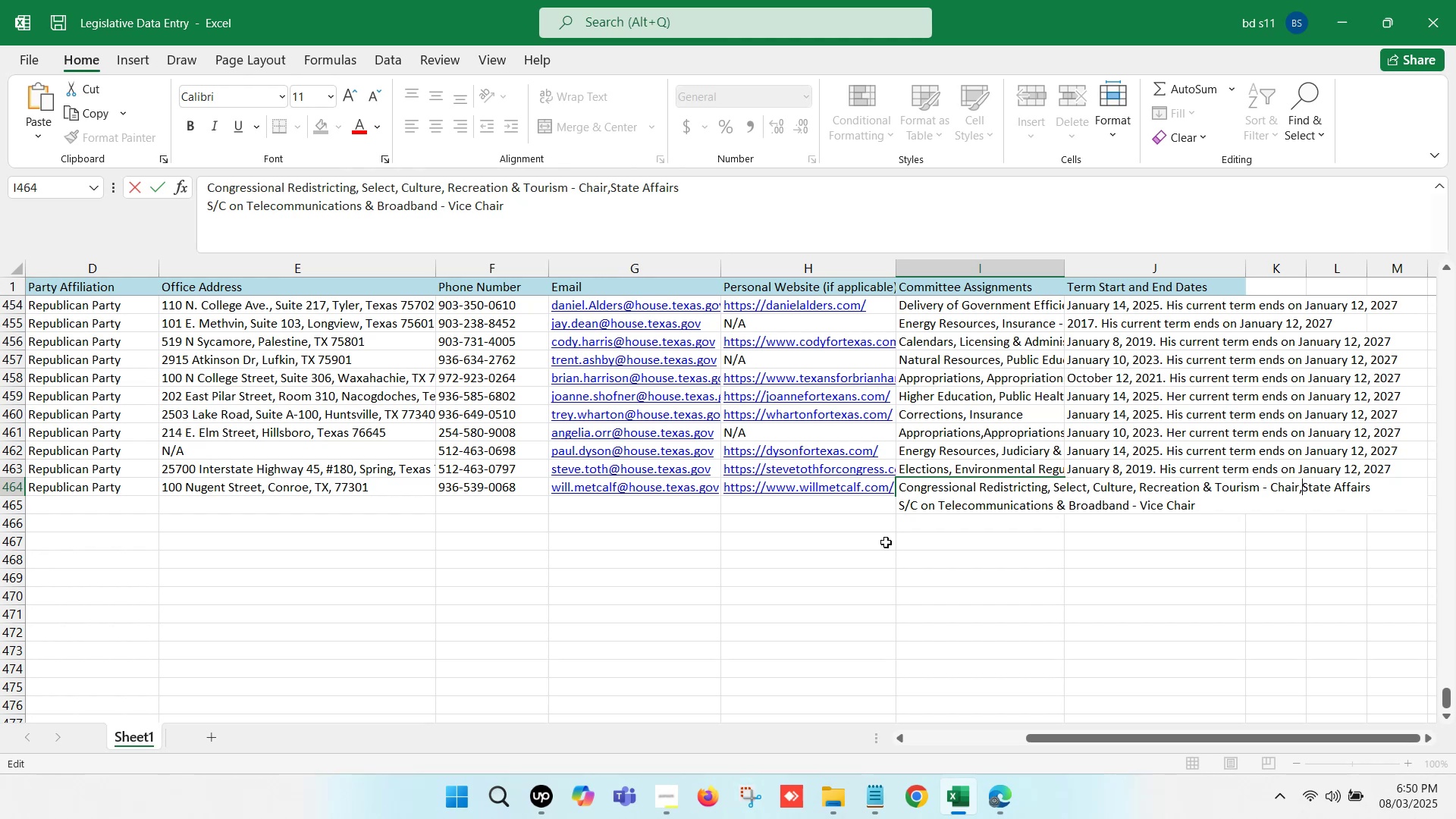 
key(Space)
 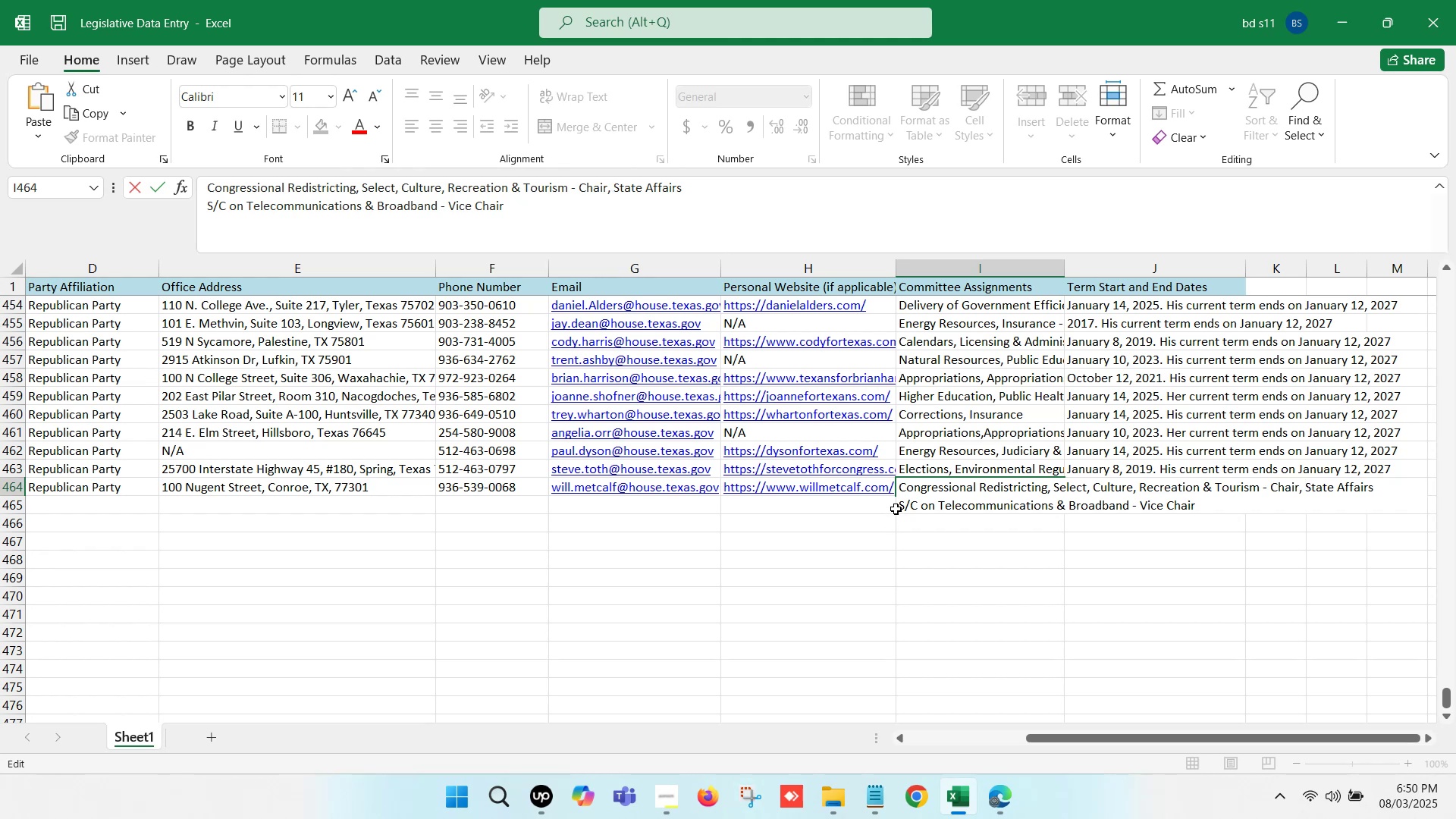 
left_click([896, 506])
 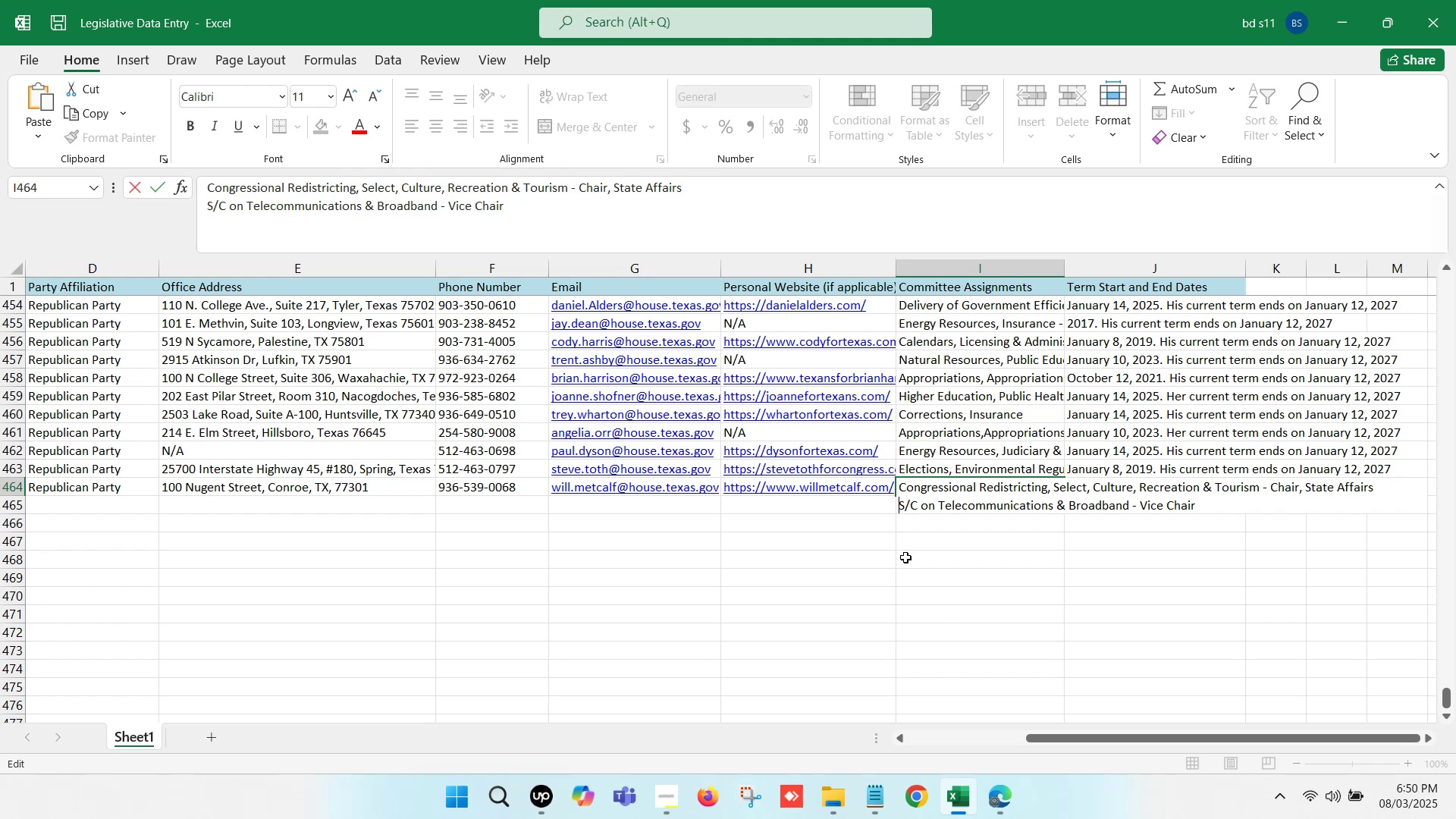 
key(Backspace)
 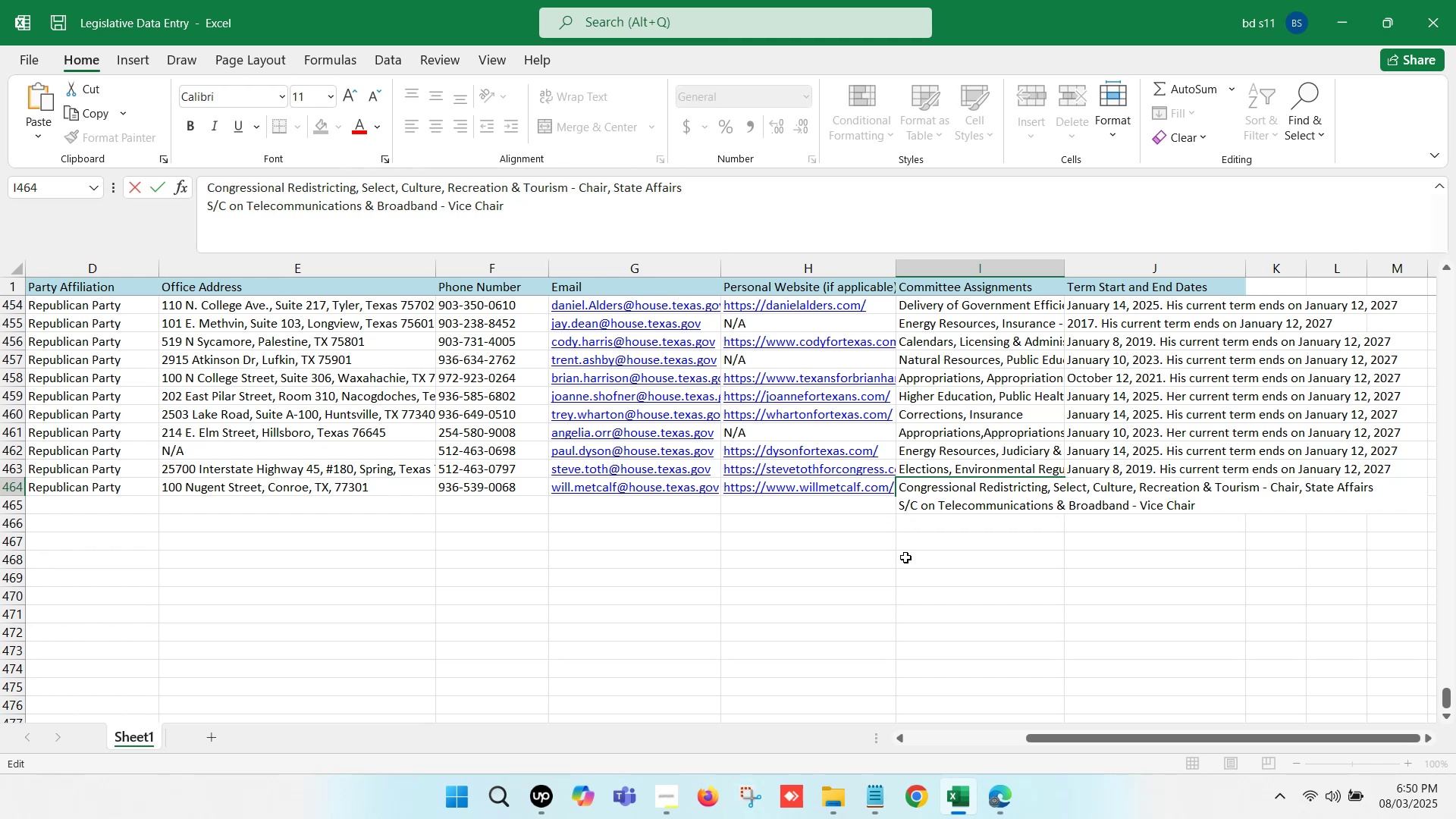 
key(Comma)
 